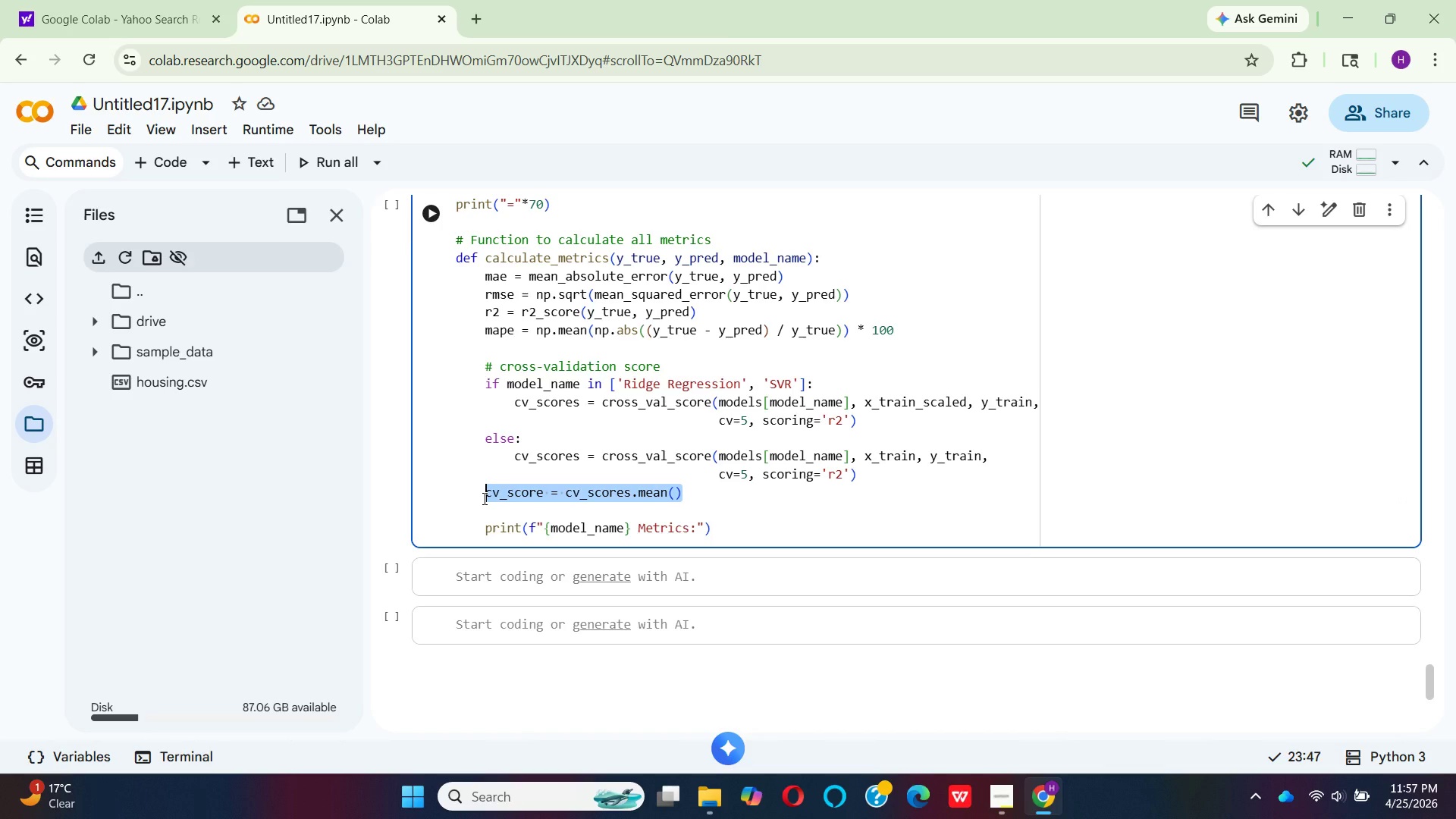 
key(Backspace)
 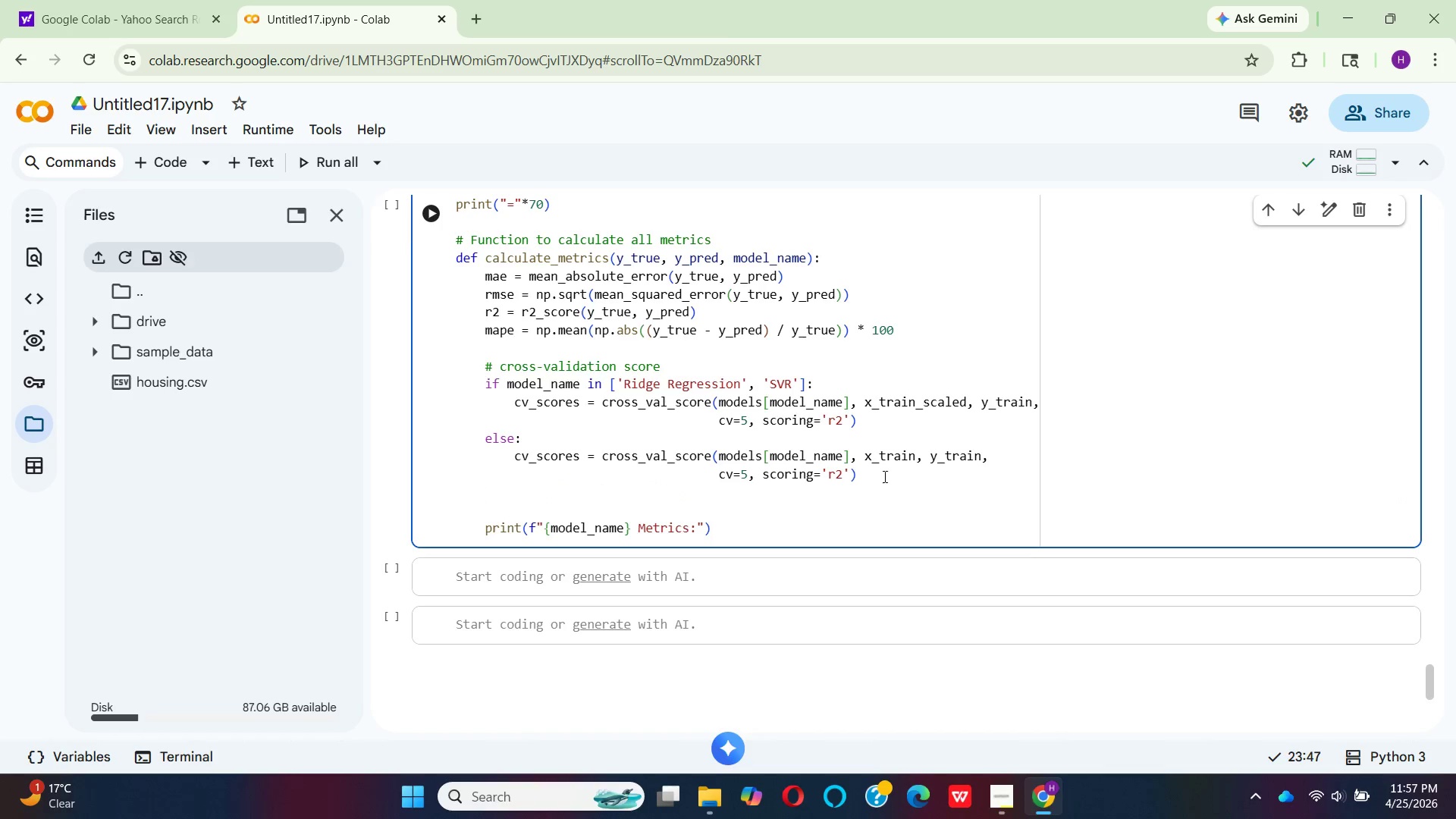 
left_click([879, 479])
 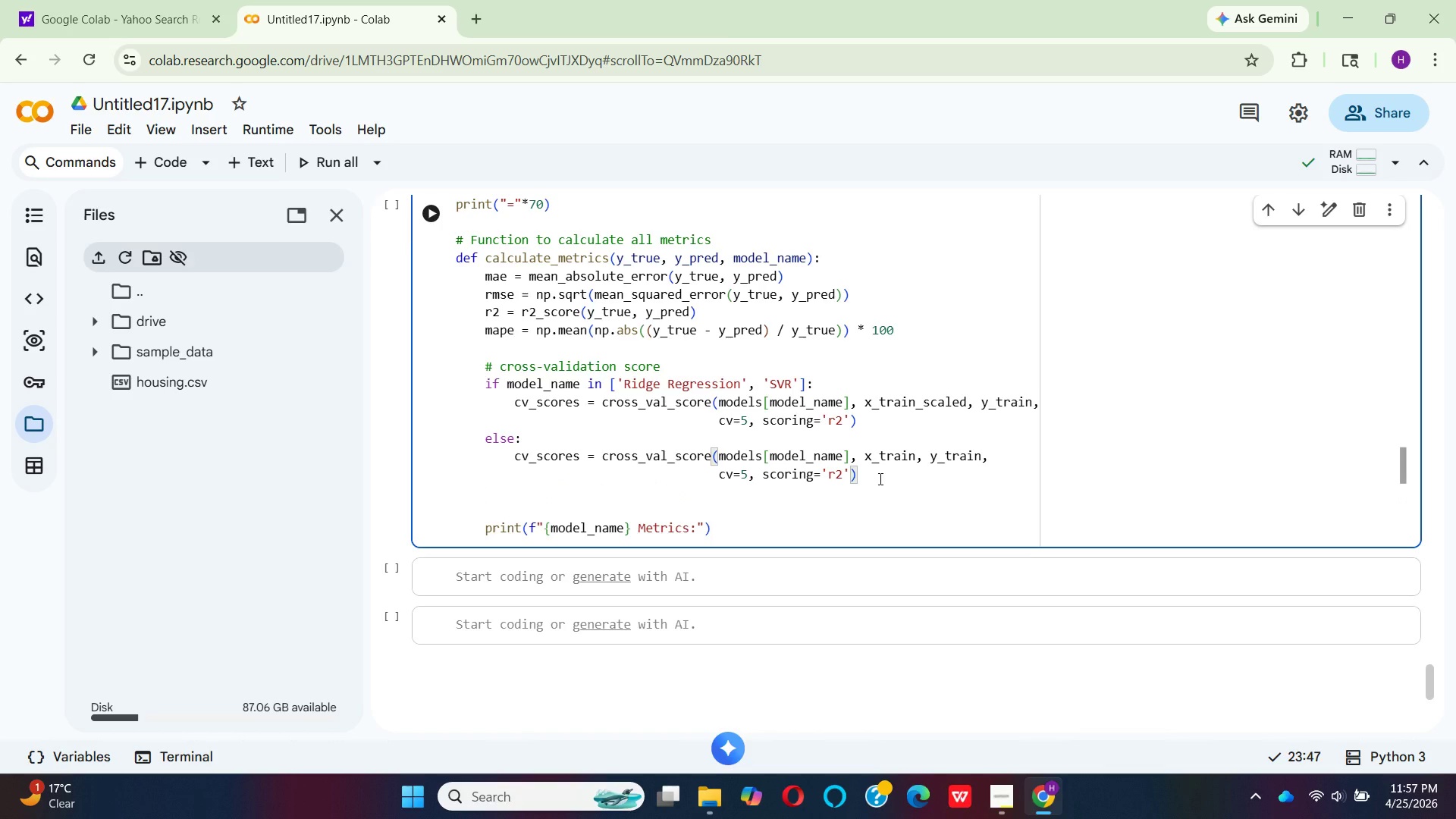 
key(Enter)
 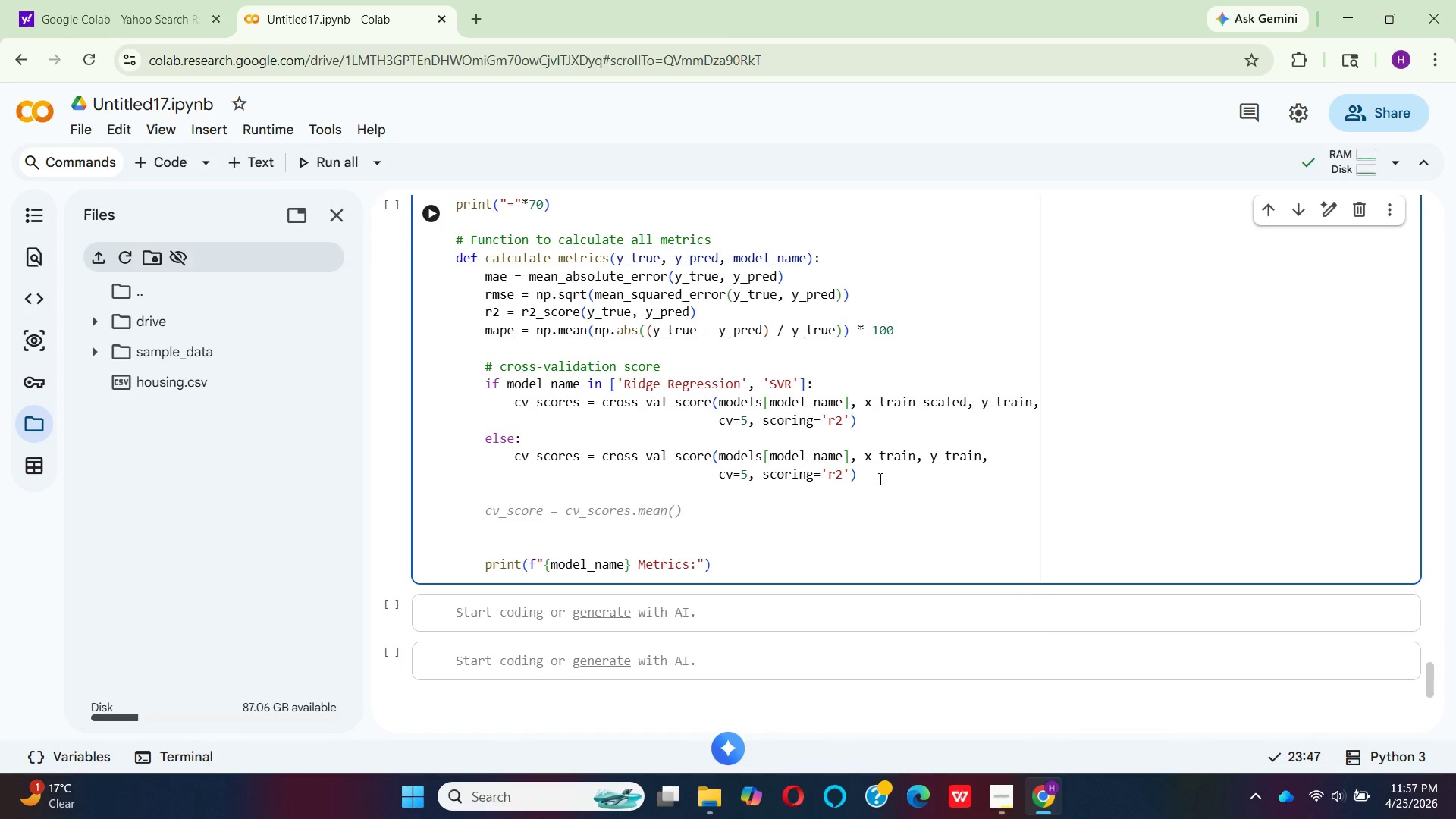 
key(Backspace)
key(Backspace)
key(Backspace)
type( re)
 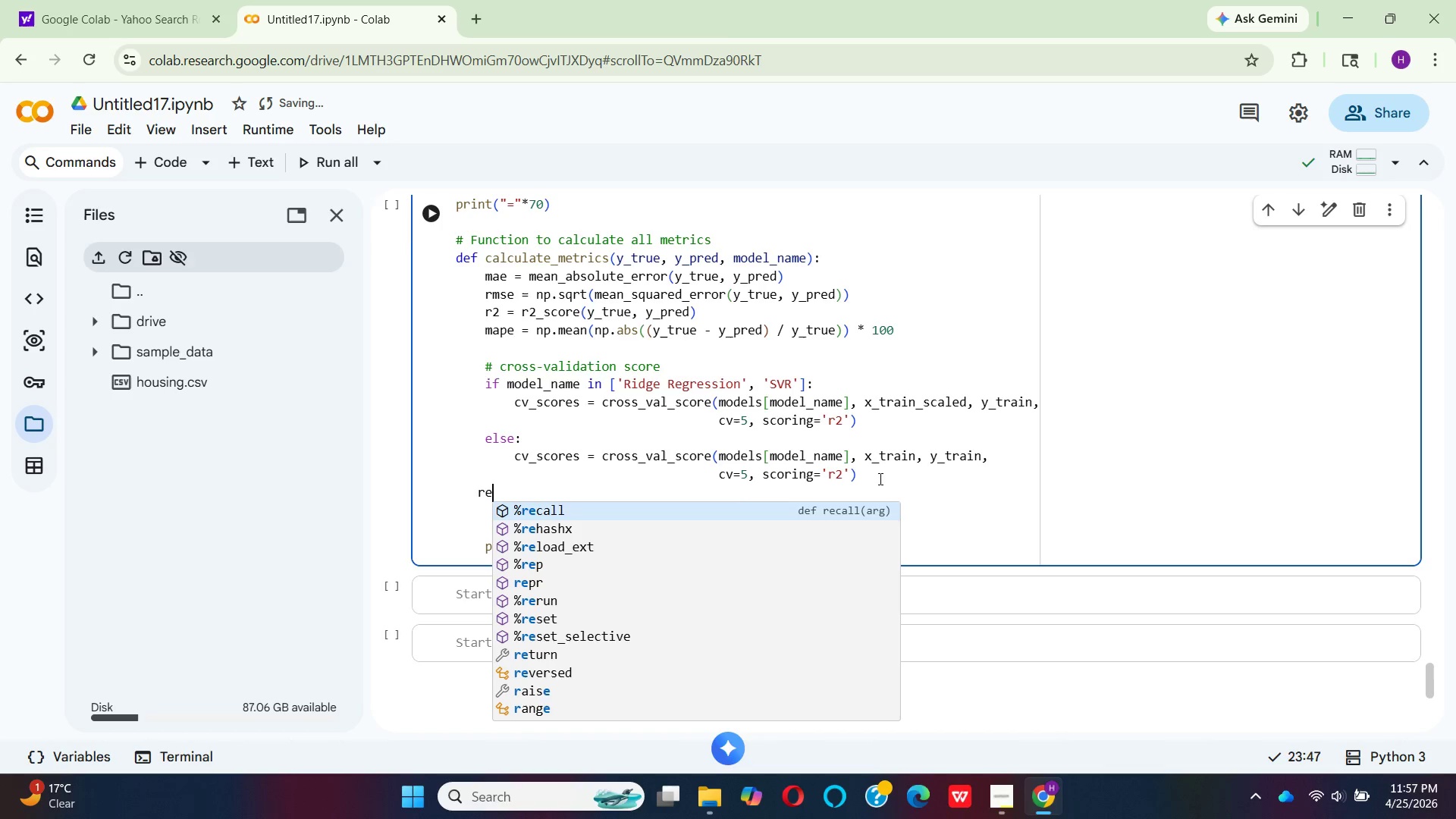 
type(turn)
 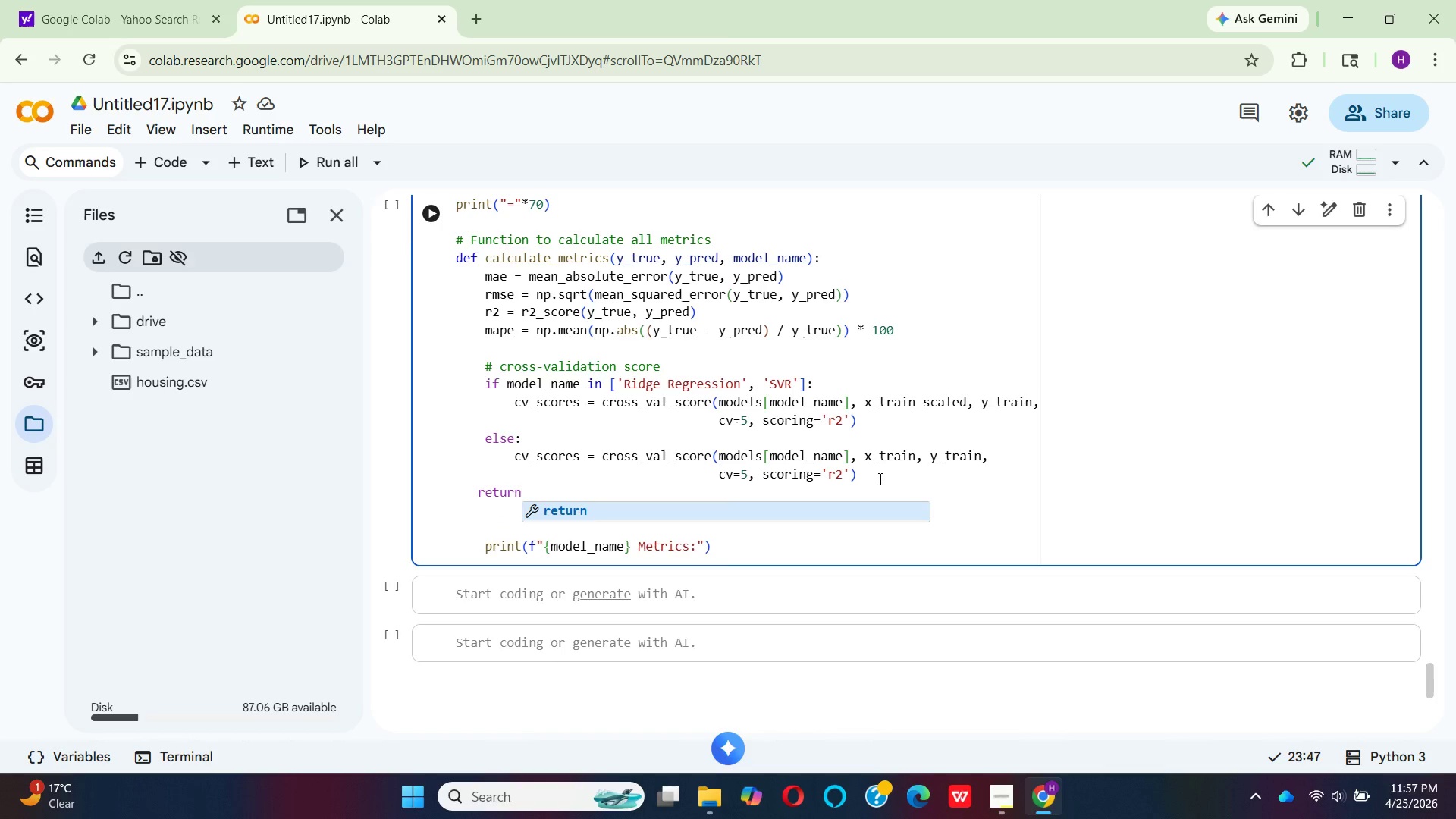 
key(Enter)
 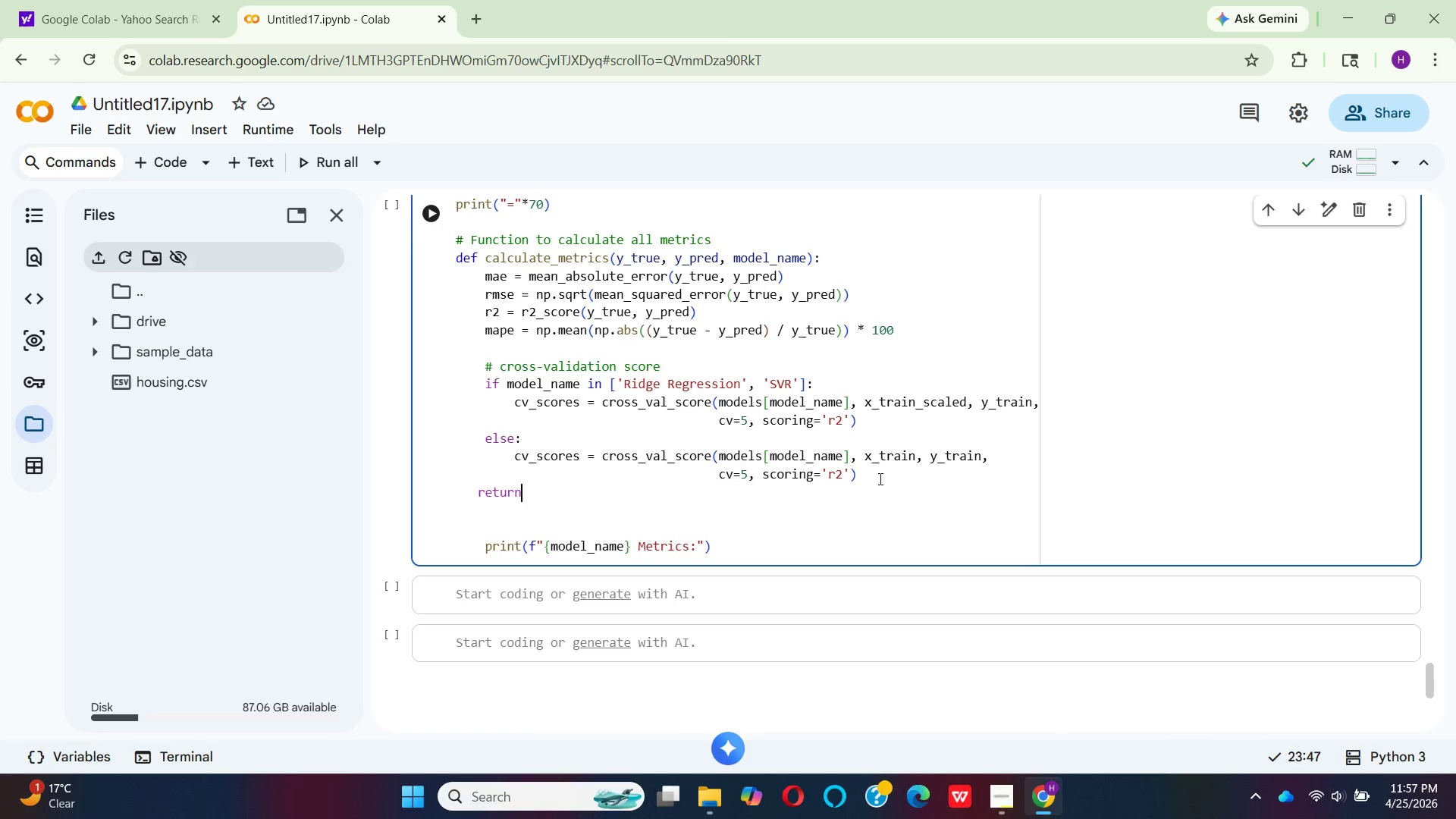 
key(Space)
 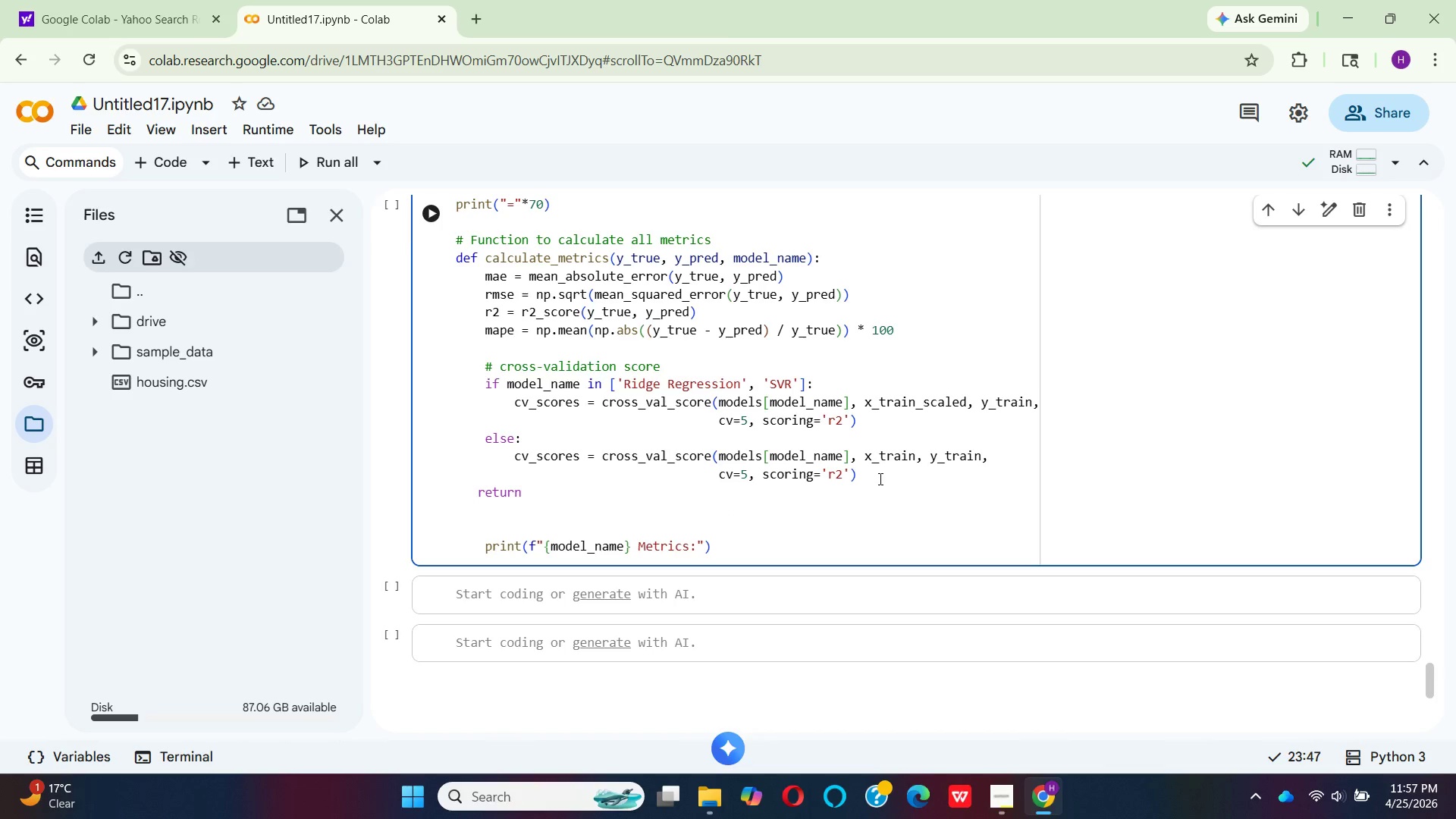 
key(Shift+BracketLeft)
 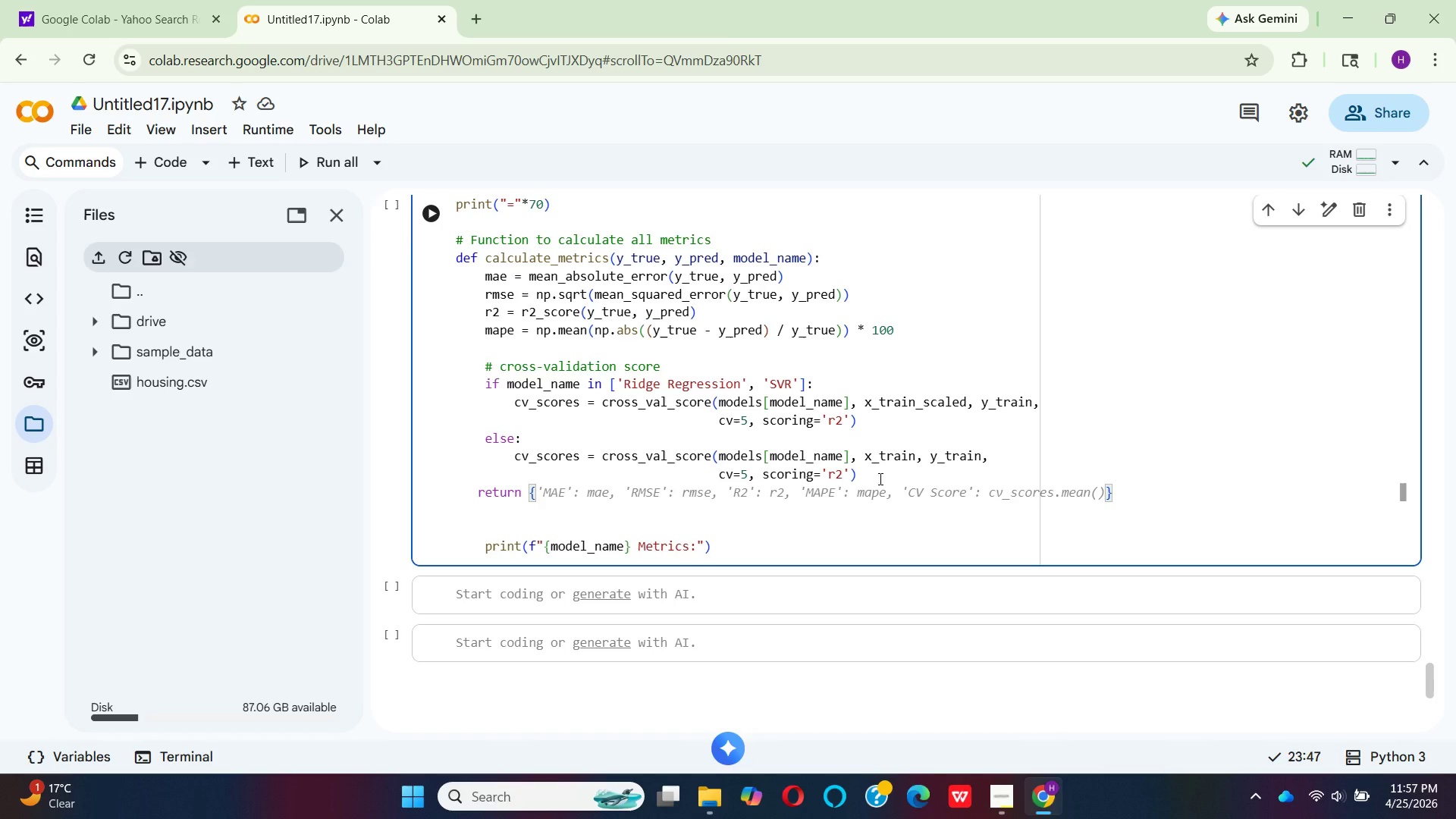 
key(Enter)
 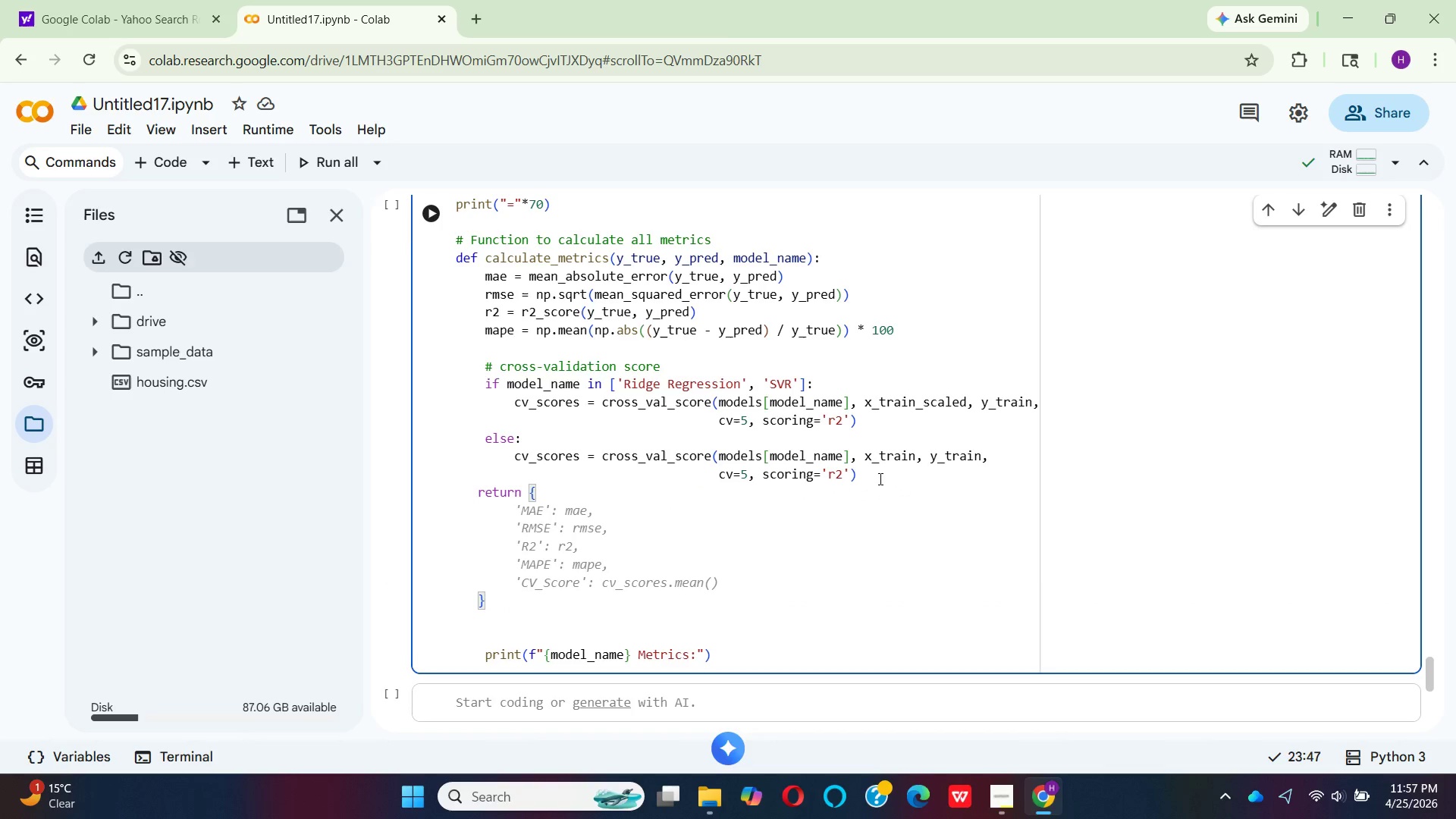 
key(Space)
 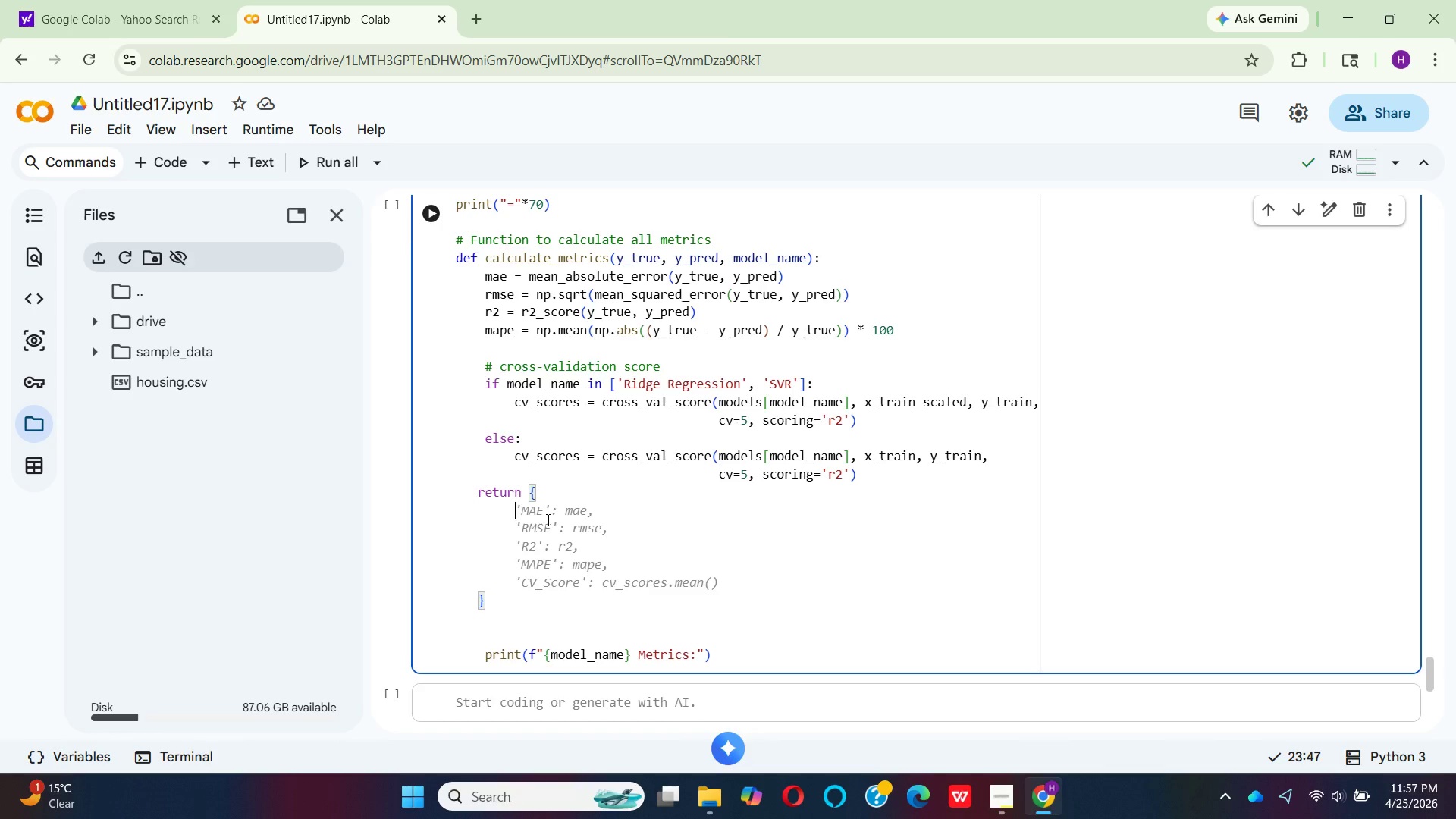 
left_click([590, 488])
 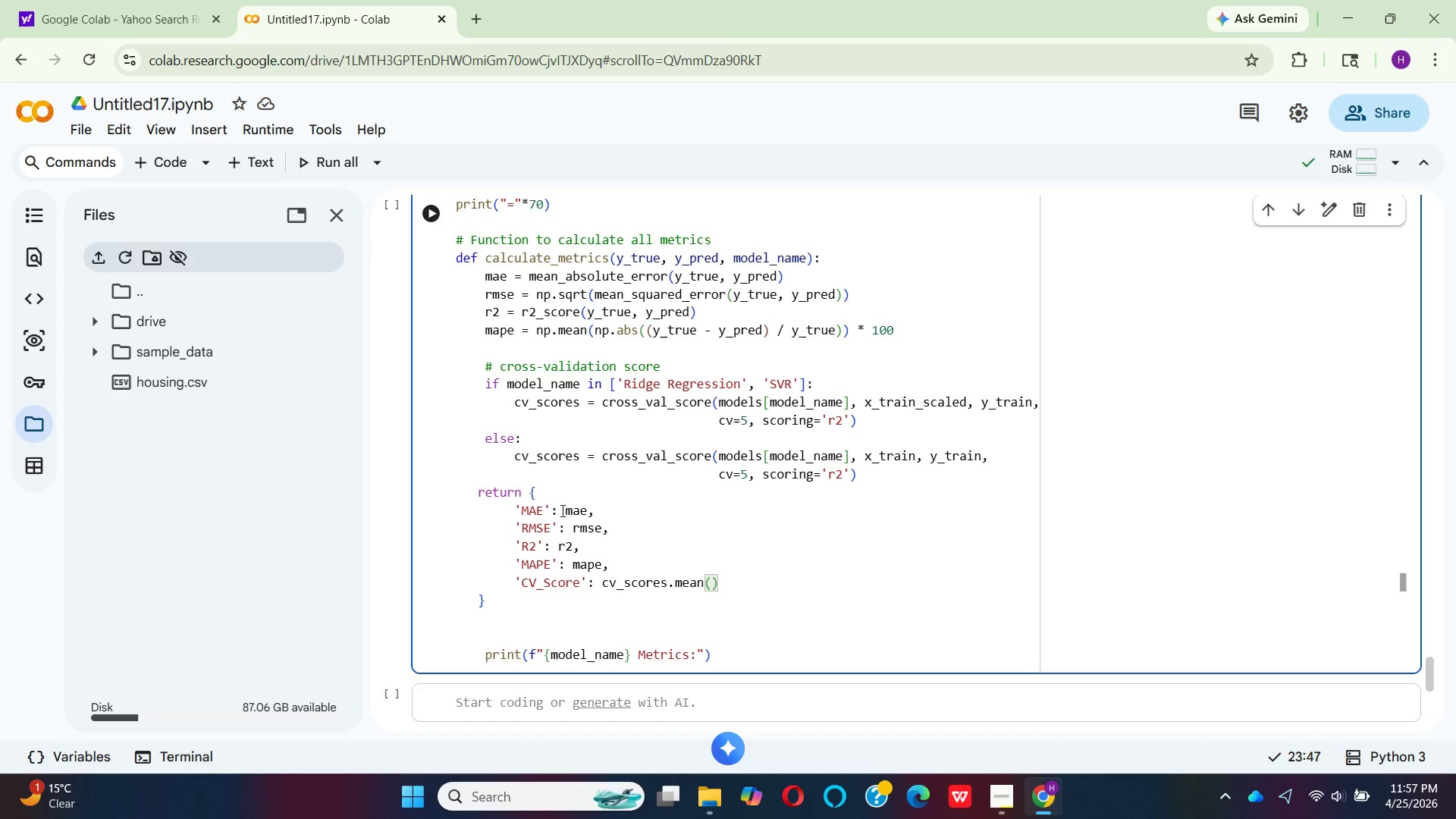 
left_click([555, 500])
 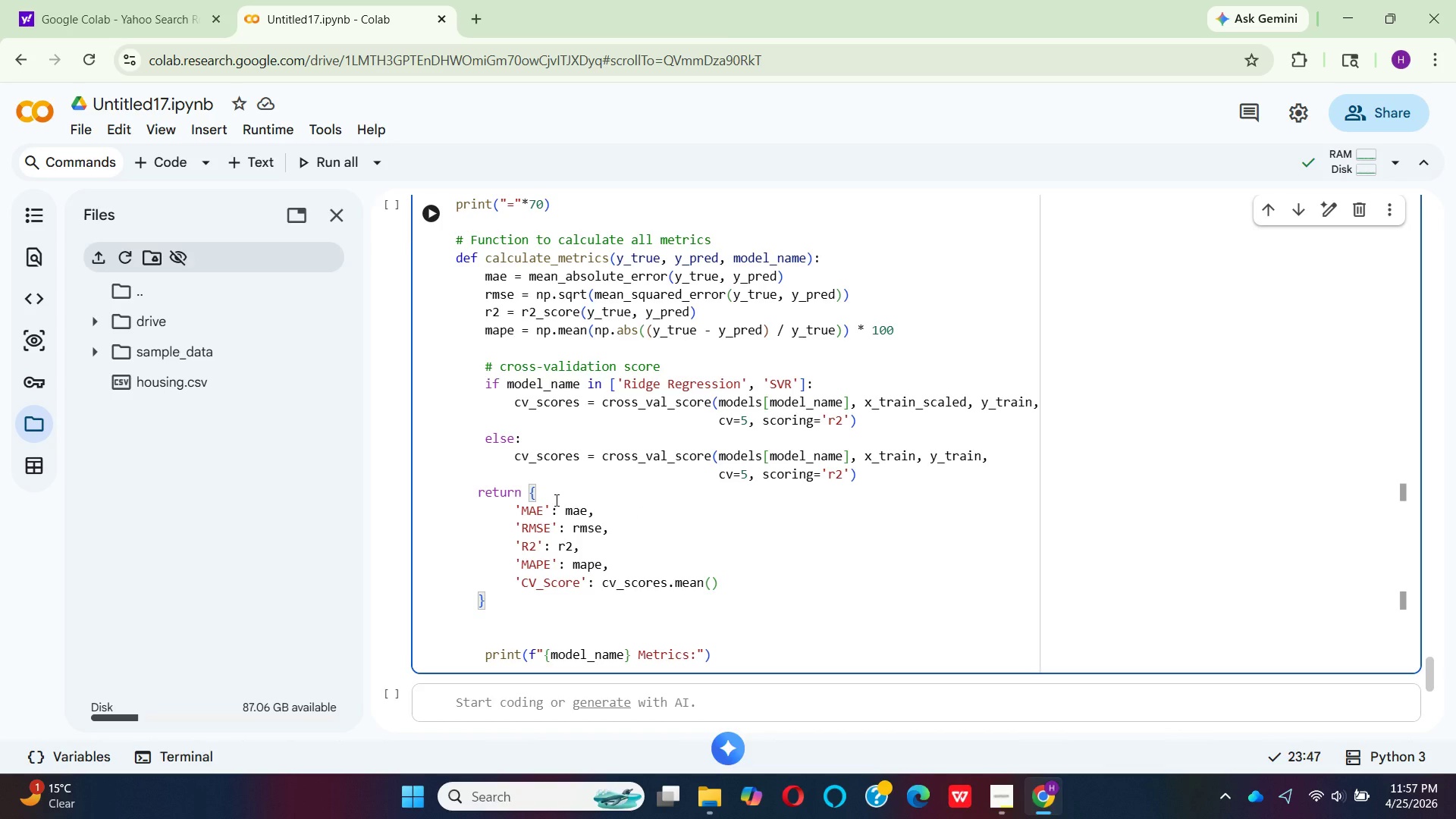 
key(Enter)
 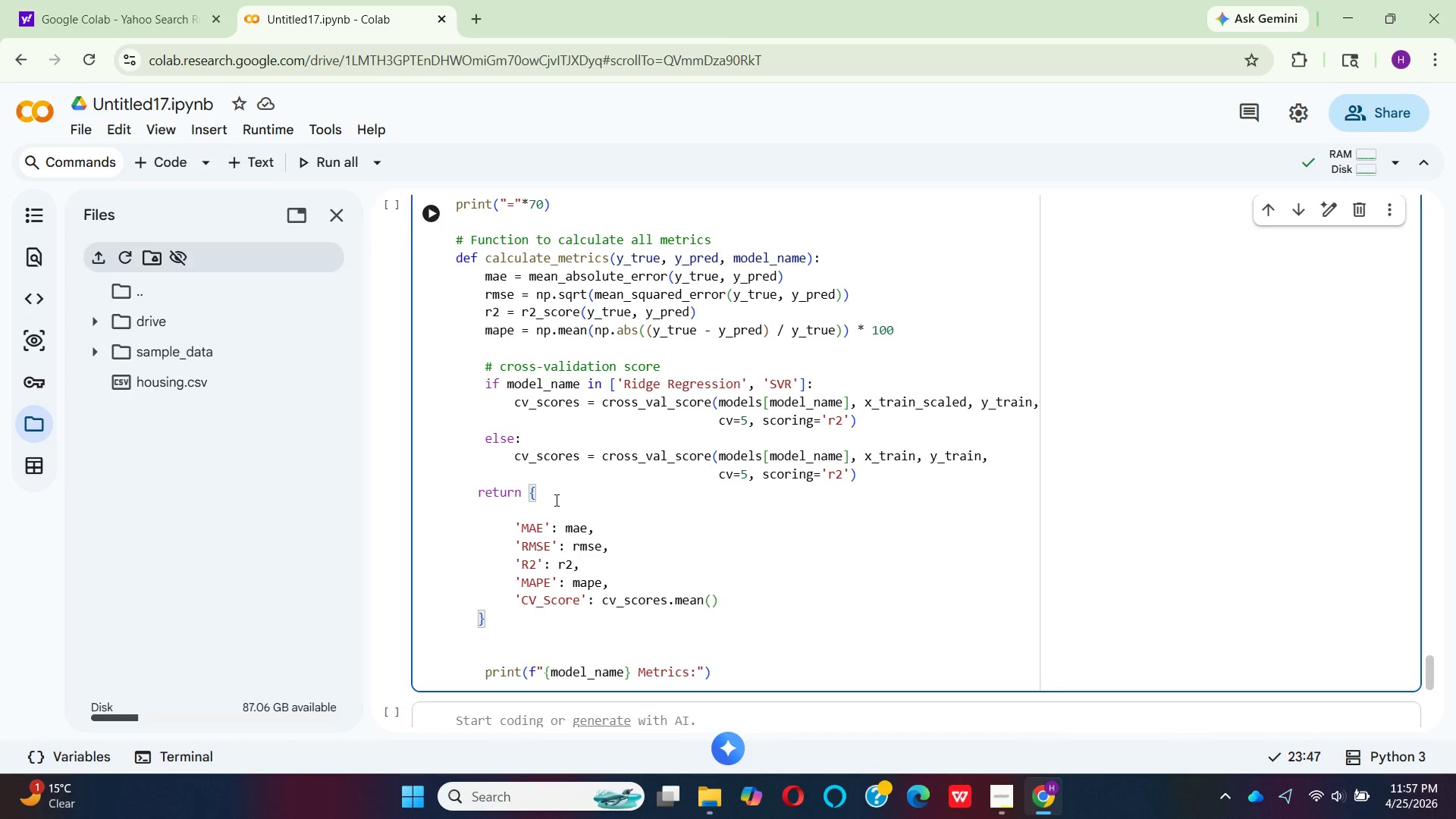 
key(Space)
 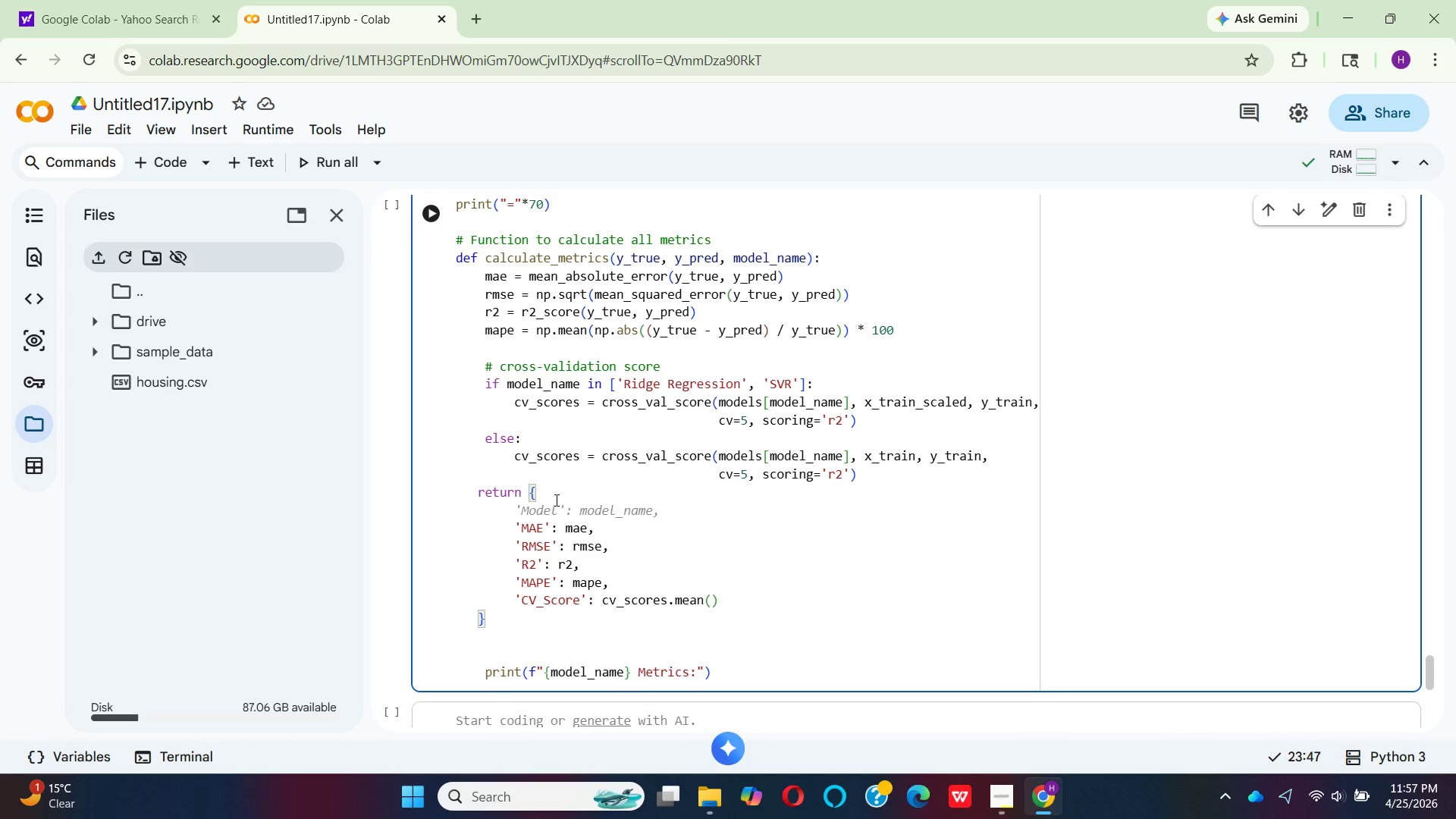 
key(Quote)
 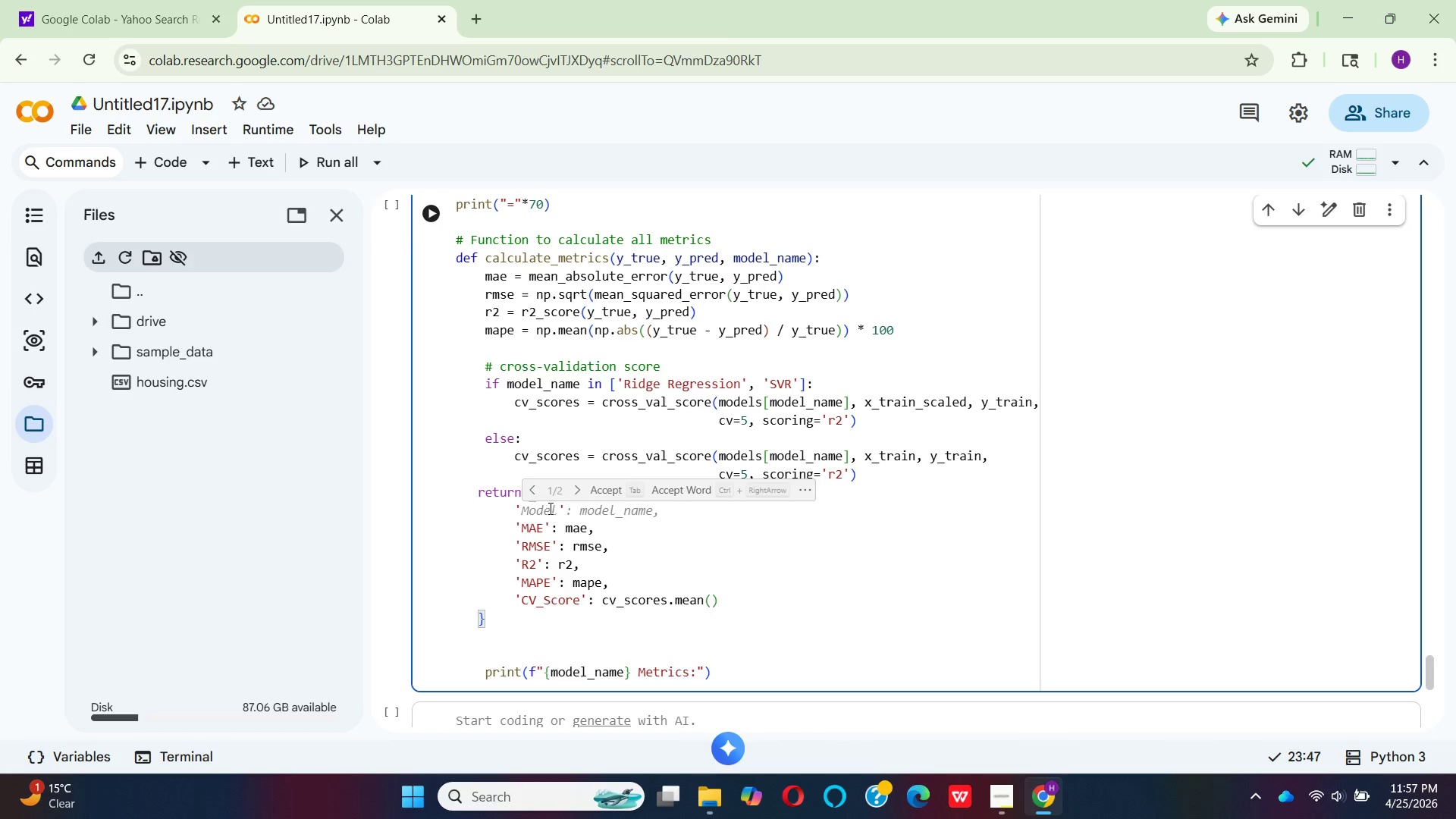 
left_click([595, 483])
 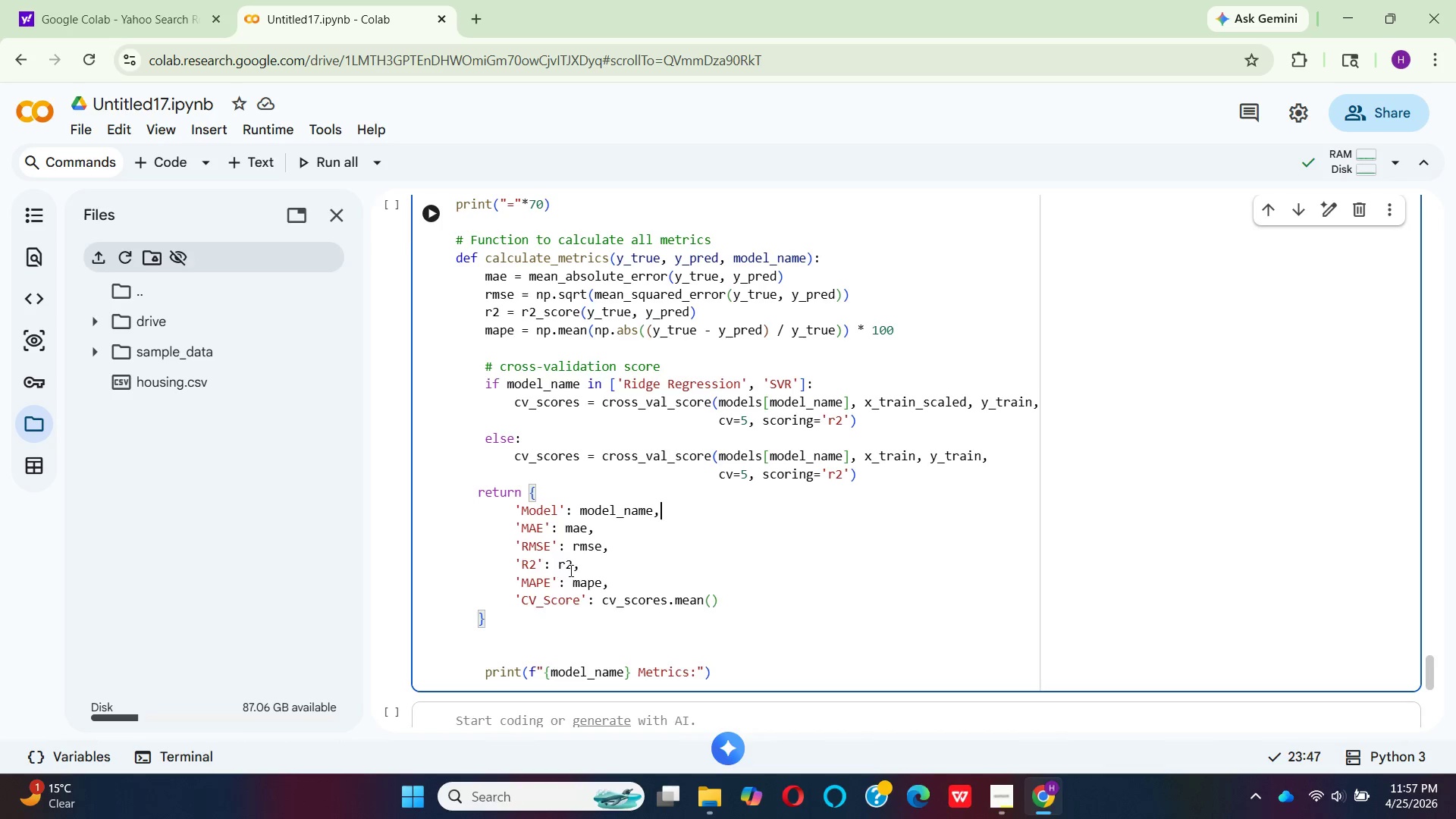 
wait(15.38)
 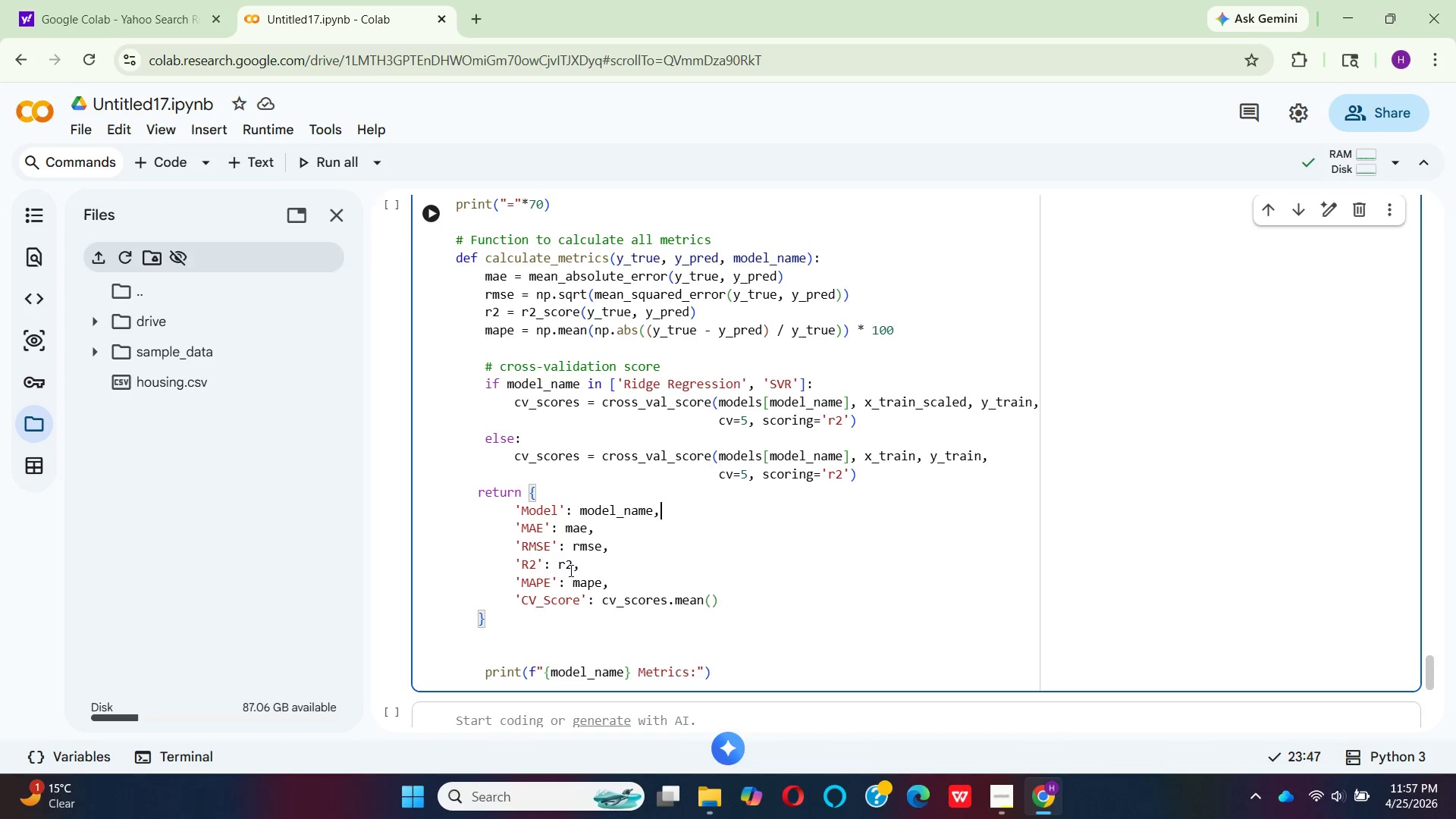 
left_click([552, 582])
 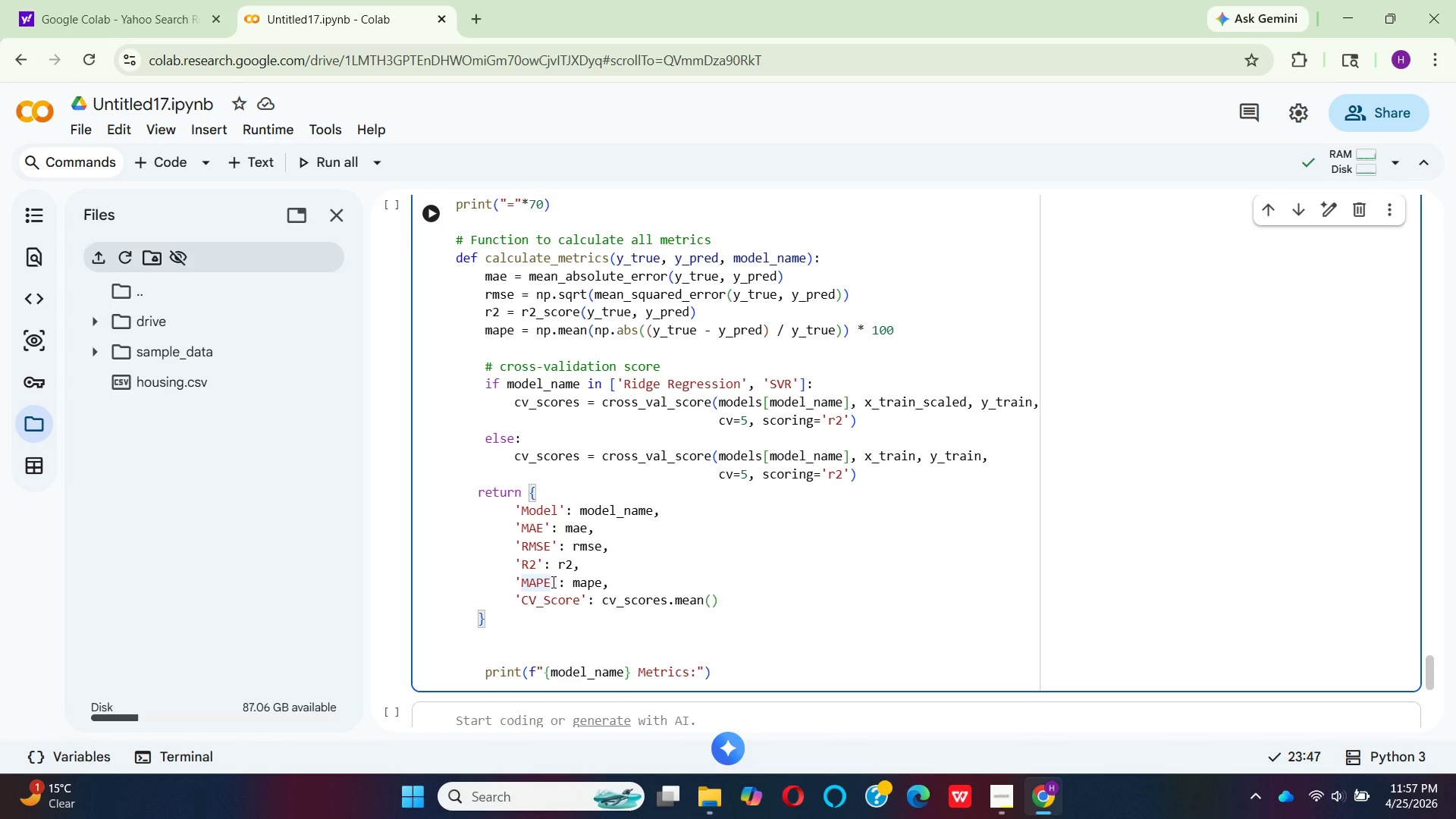 
hold_key(key=Space, duration=0.31)
 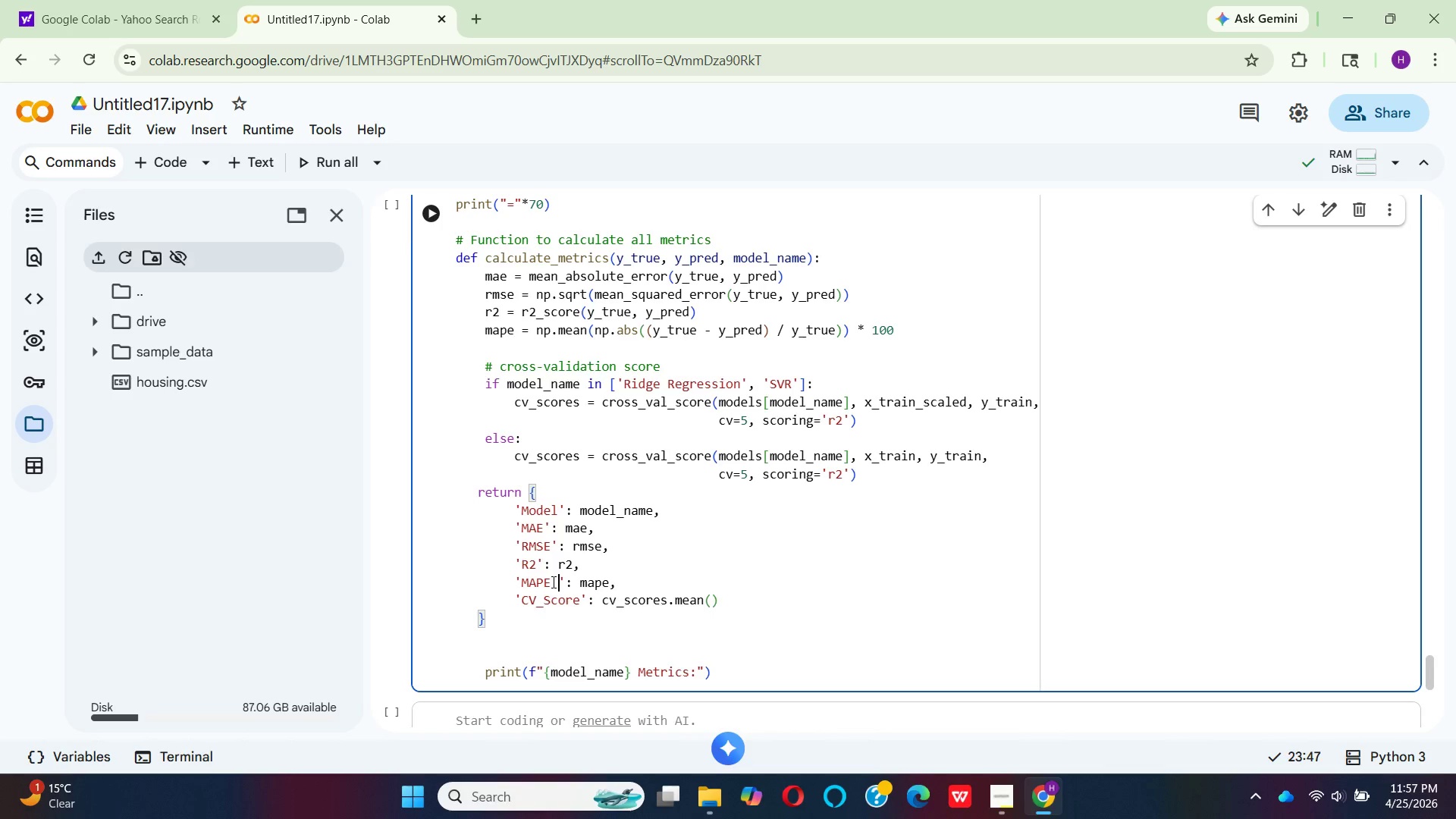 
key(Shift+9)
 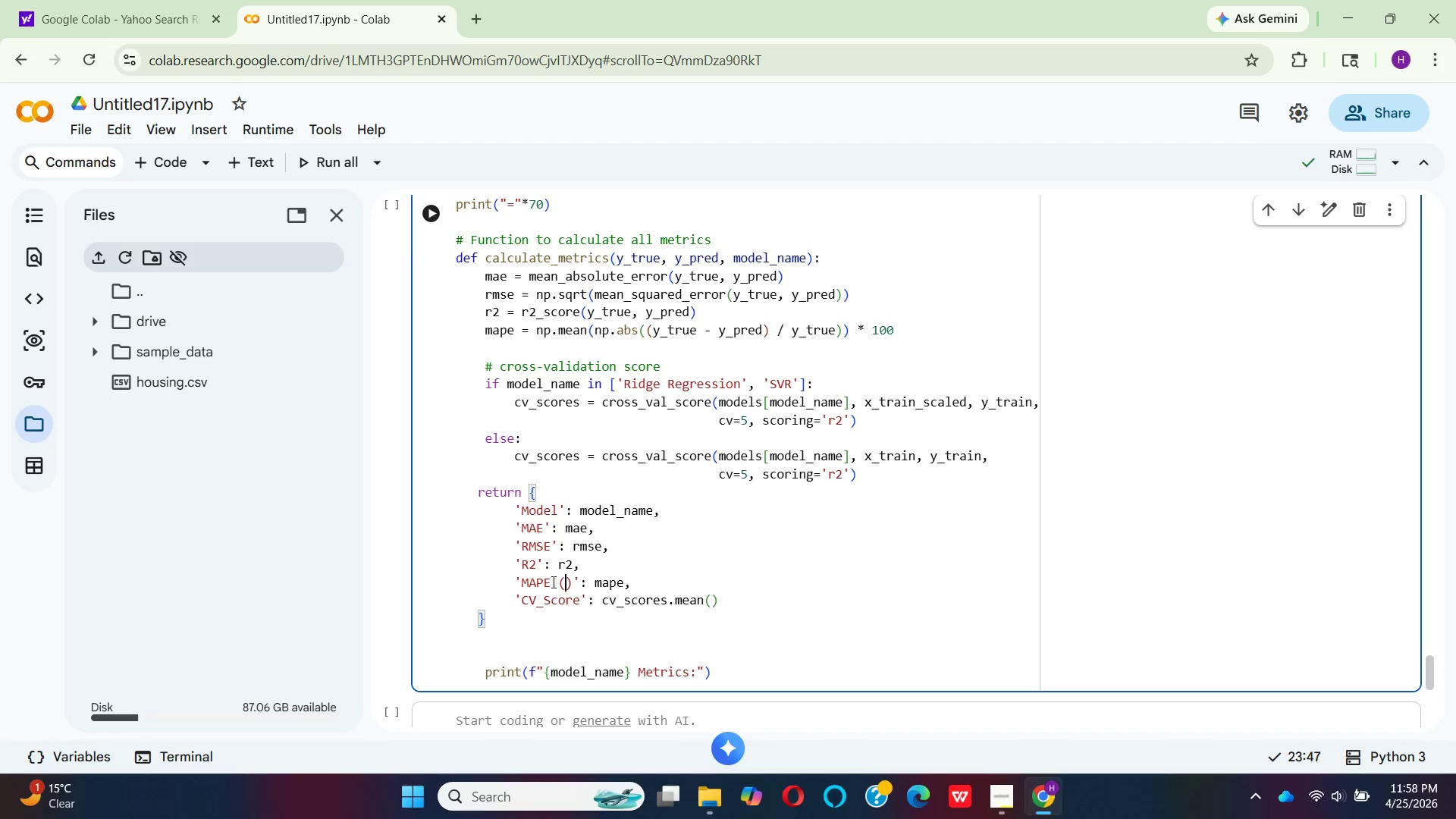 
key(Shift+5)
 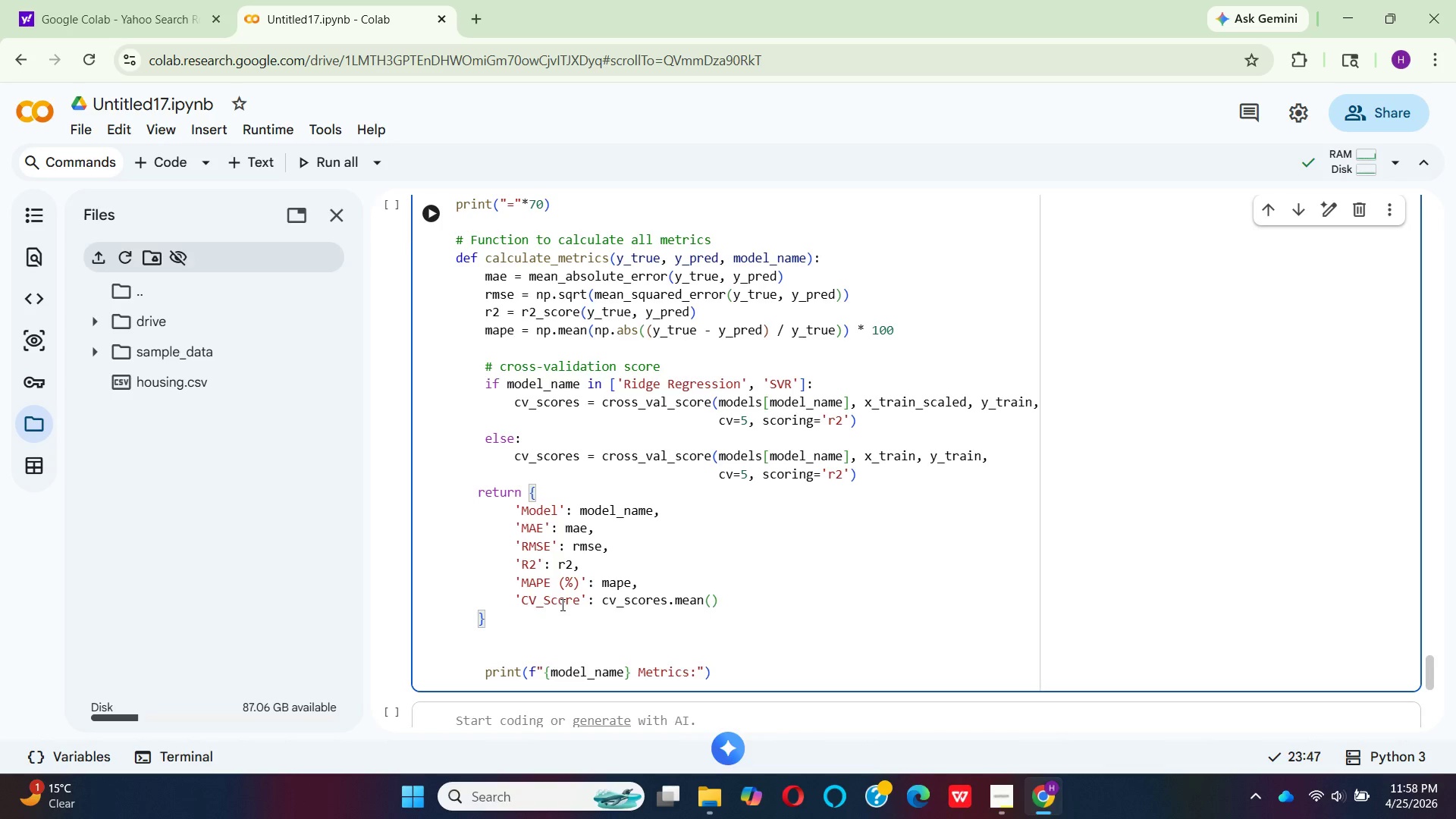 
wait(13.83)
 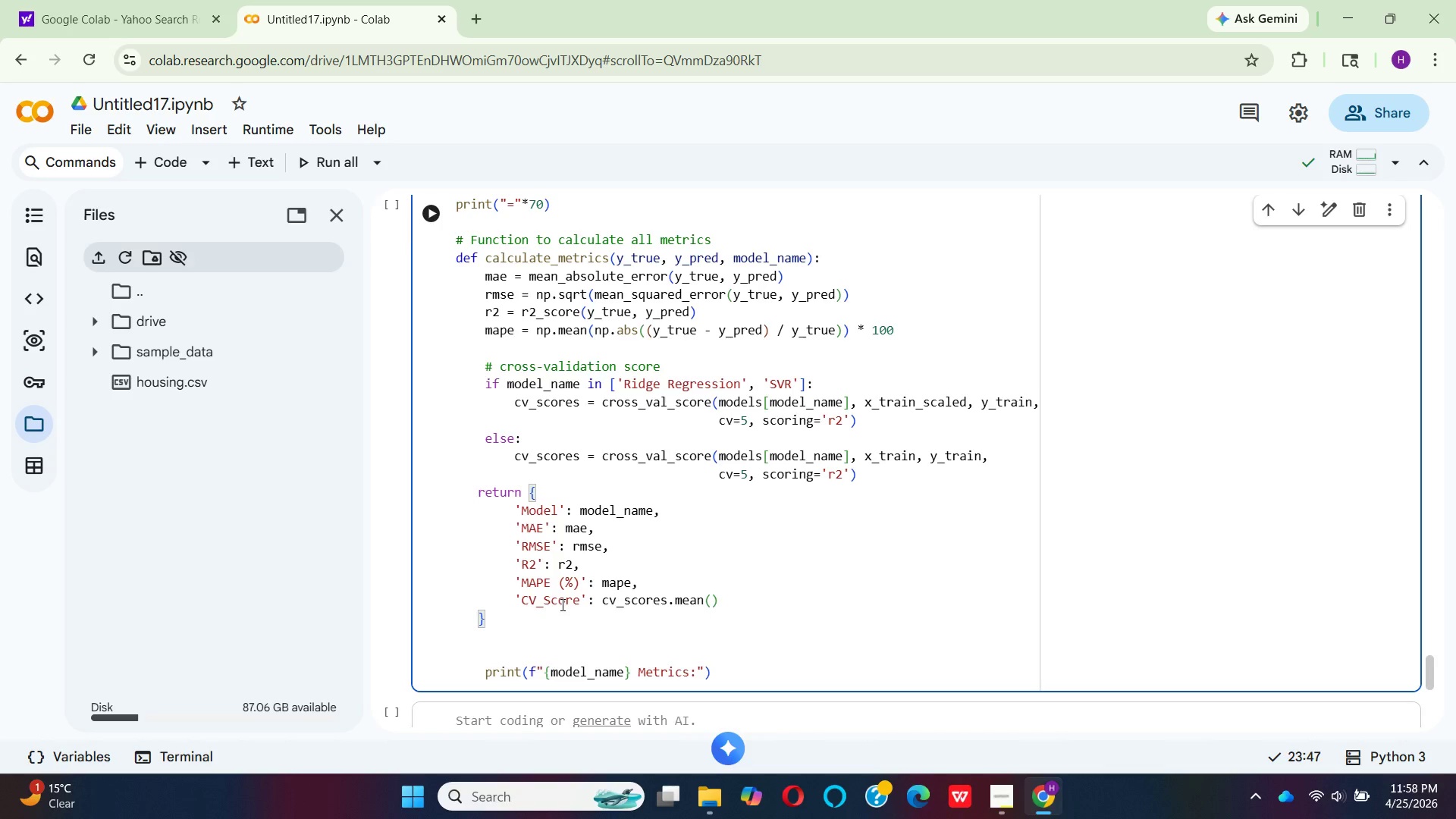 
left_click([547, 601])
 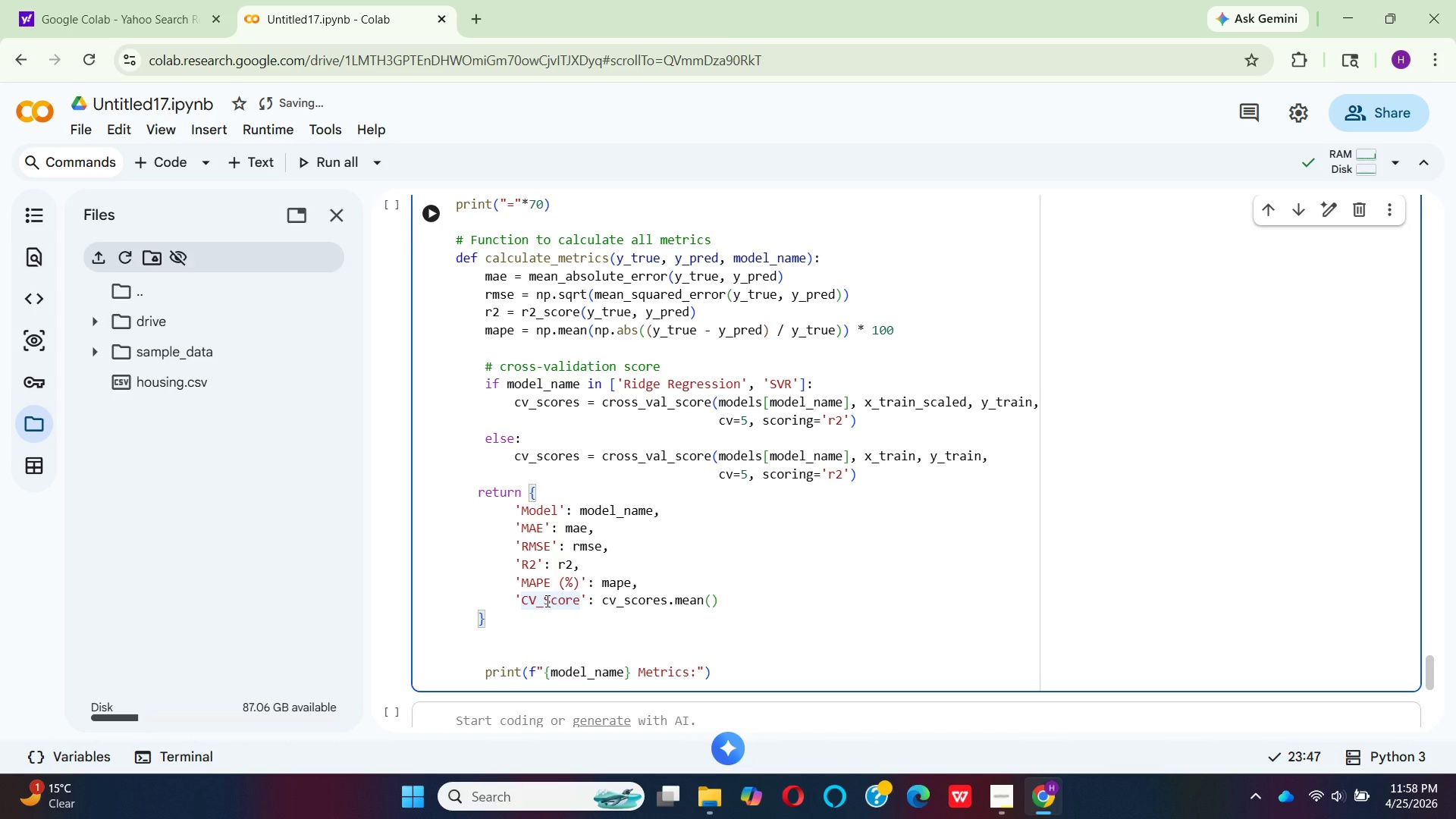 
key(CapsLock)
 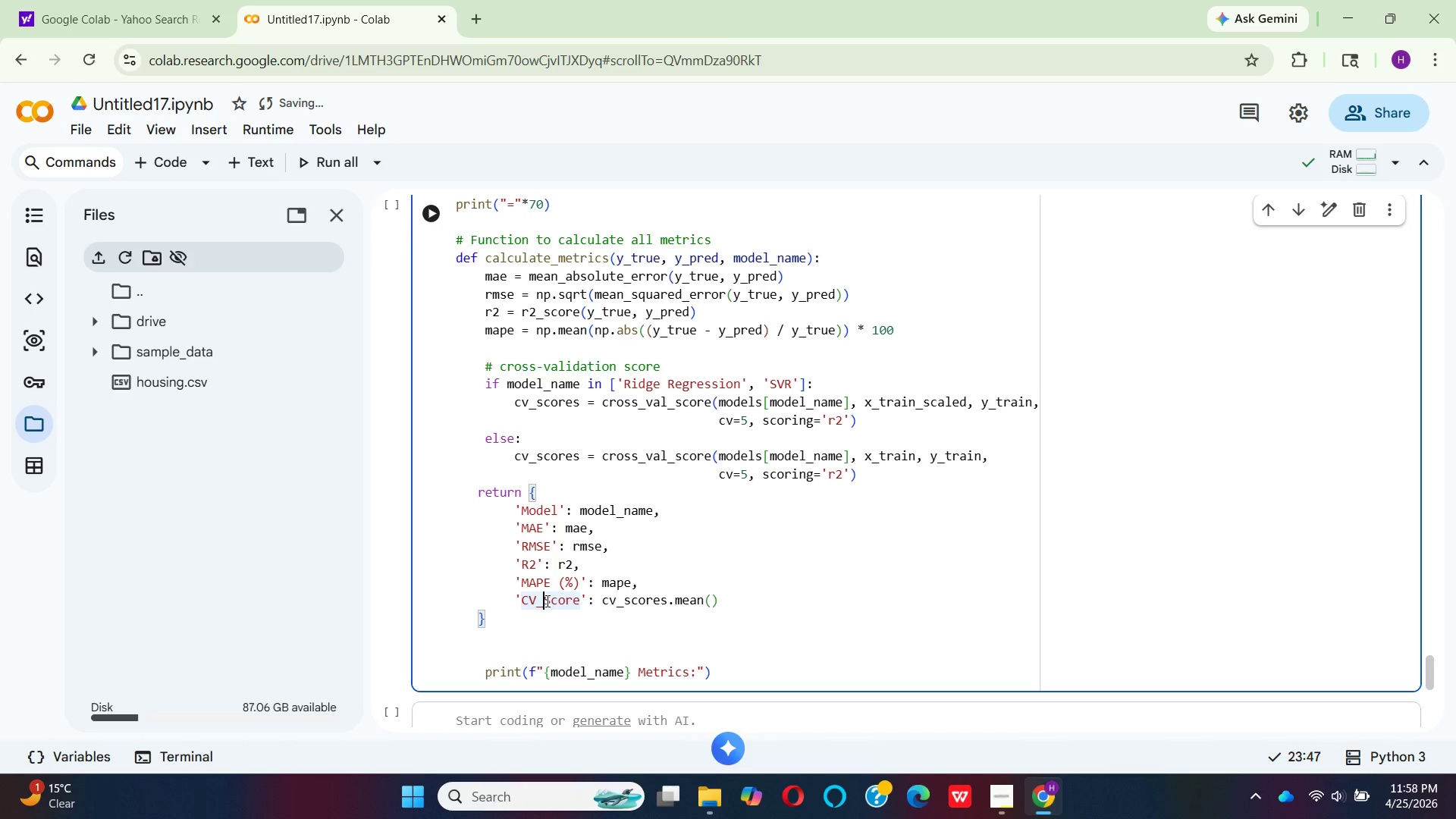 
hold_key(key=R, duration=0.33)
 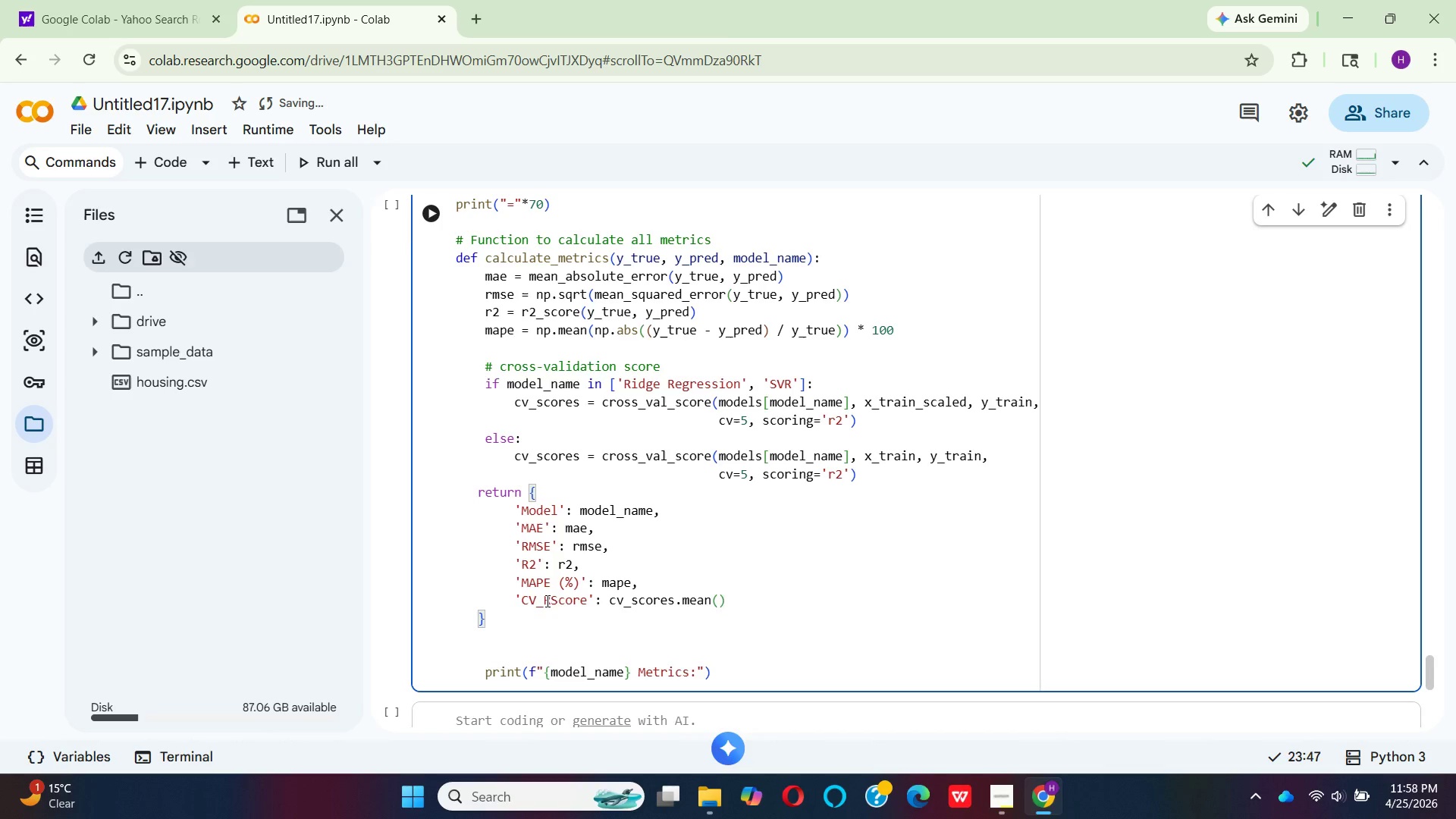 
key(2)
 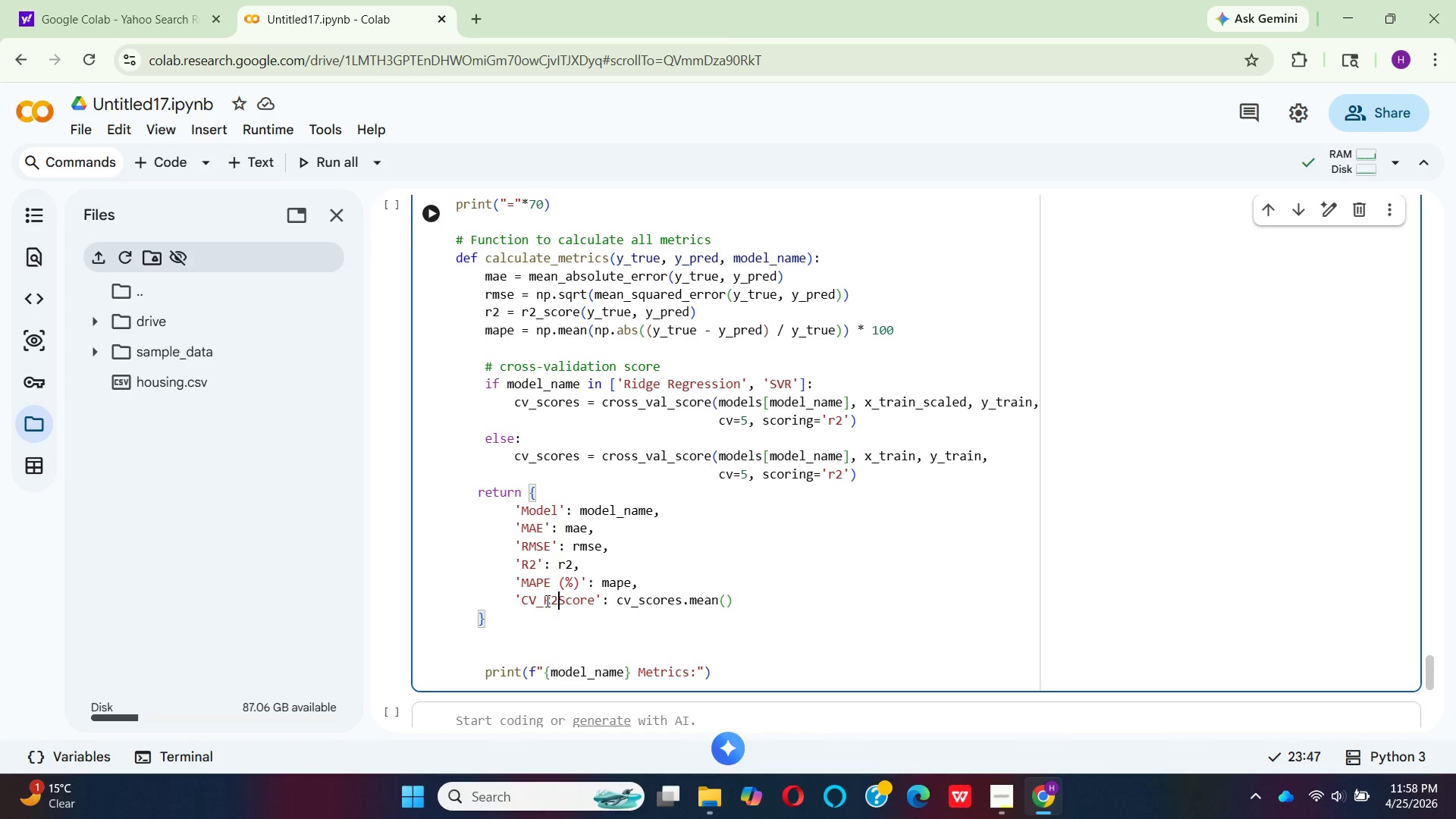 
key(Shift+Minus)
 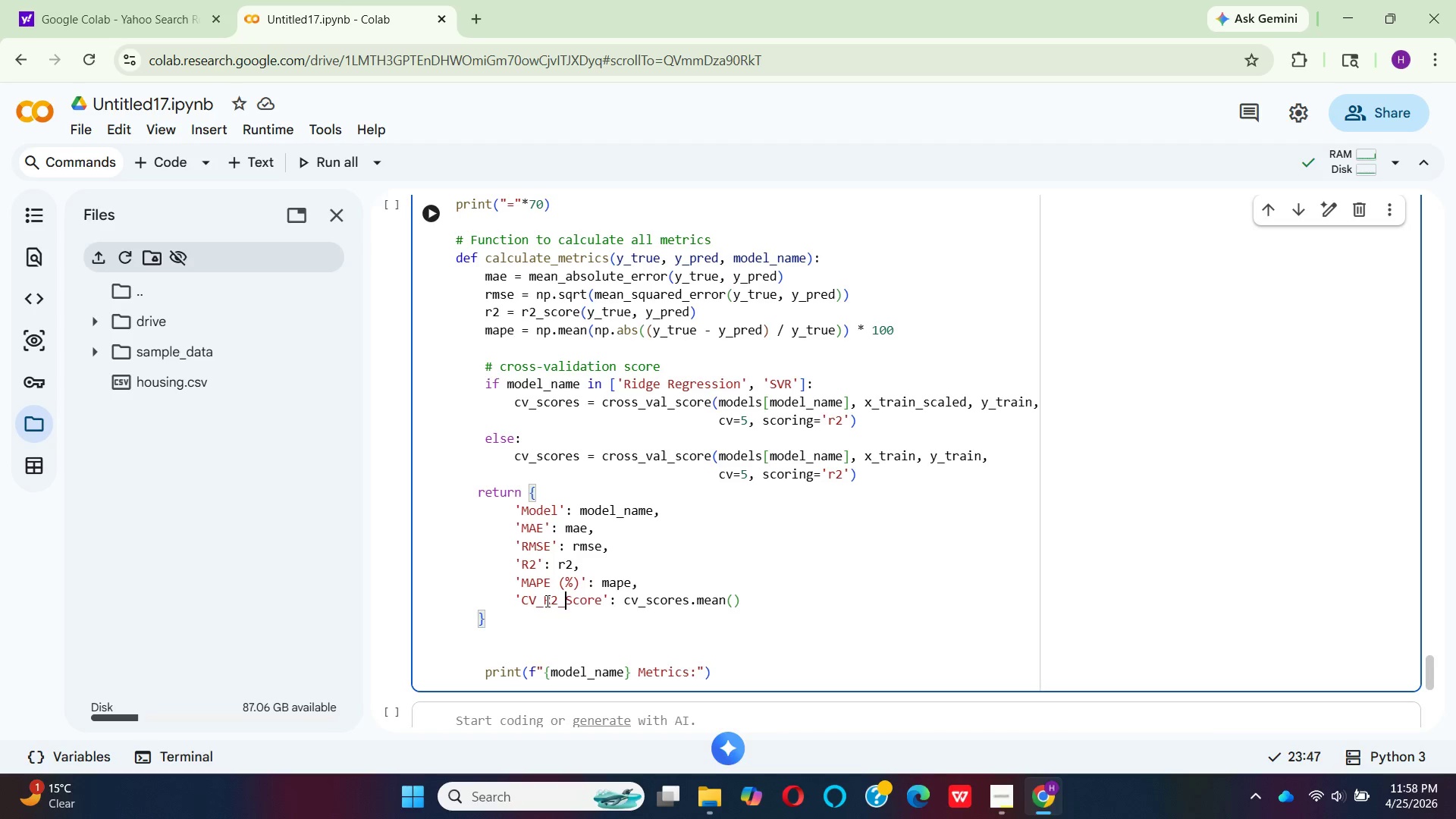 
key(ArrowRight)
 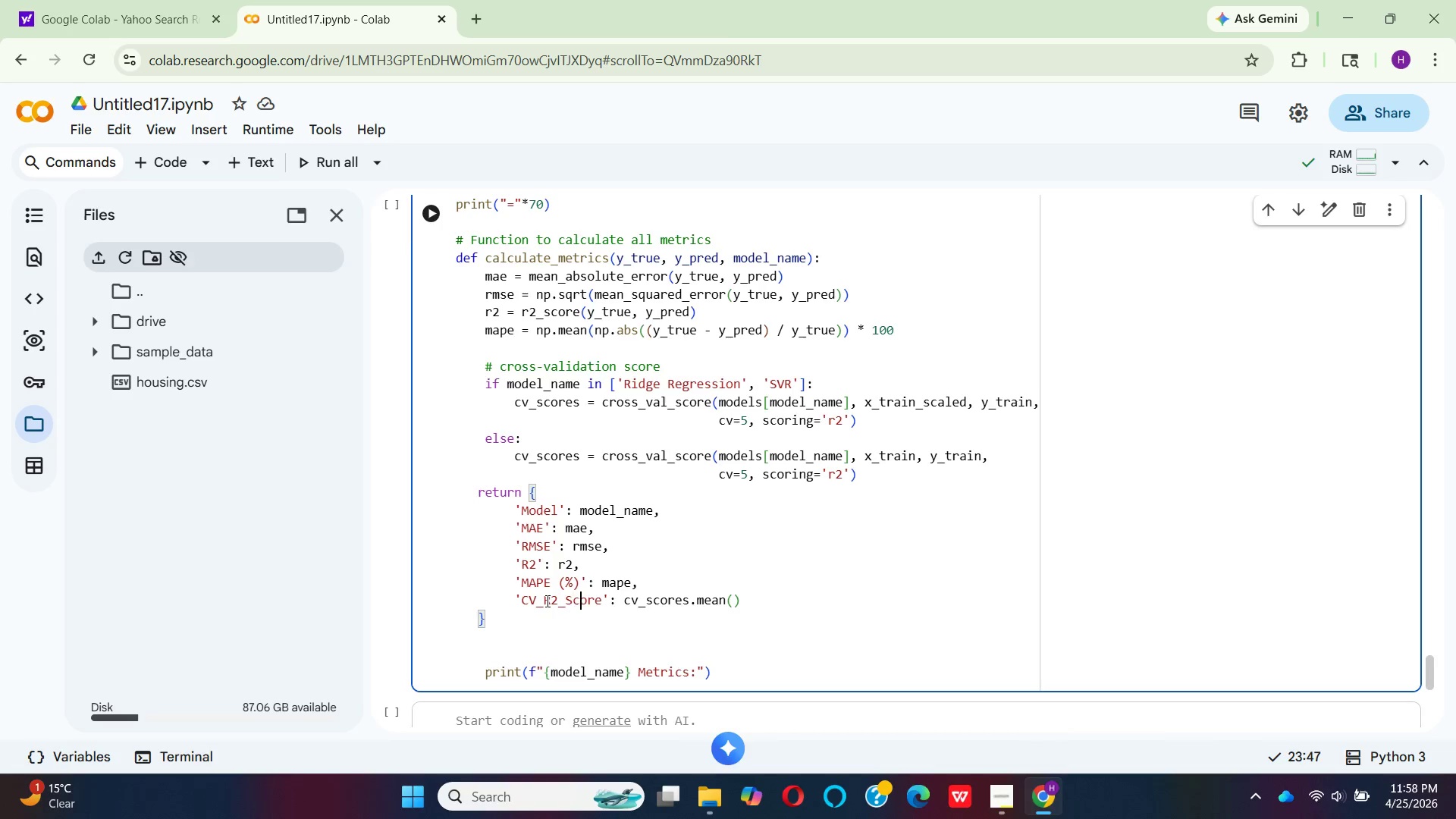 
key(ArrowRight)
 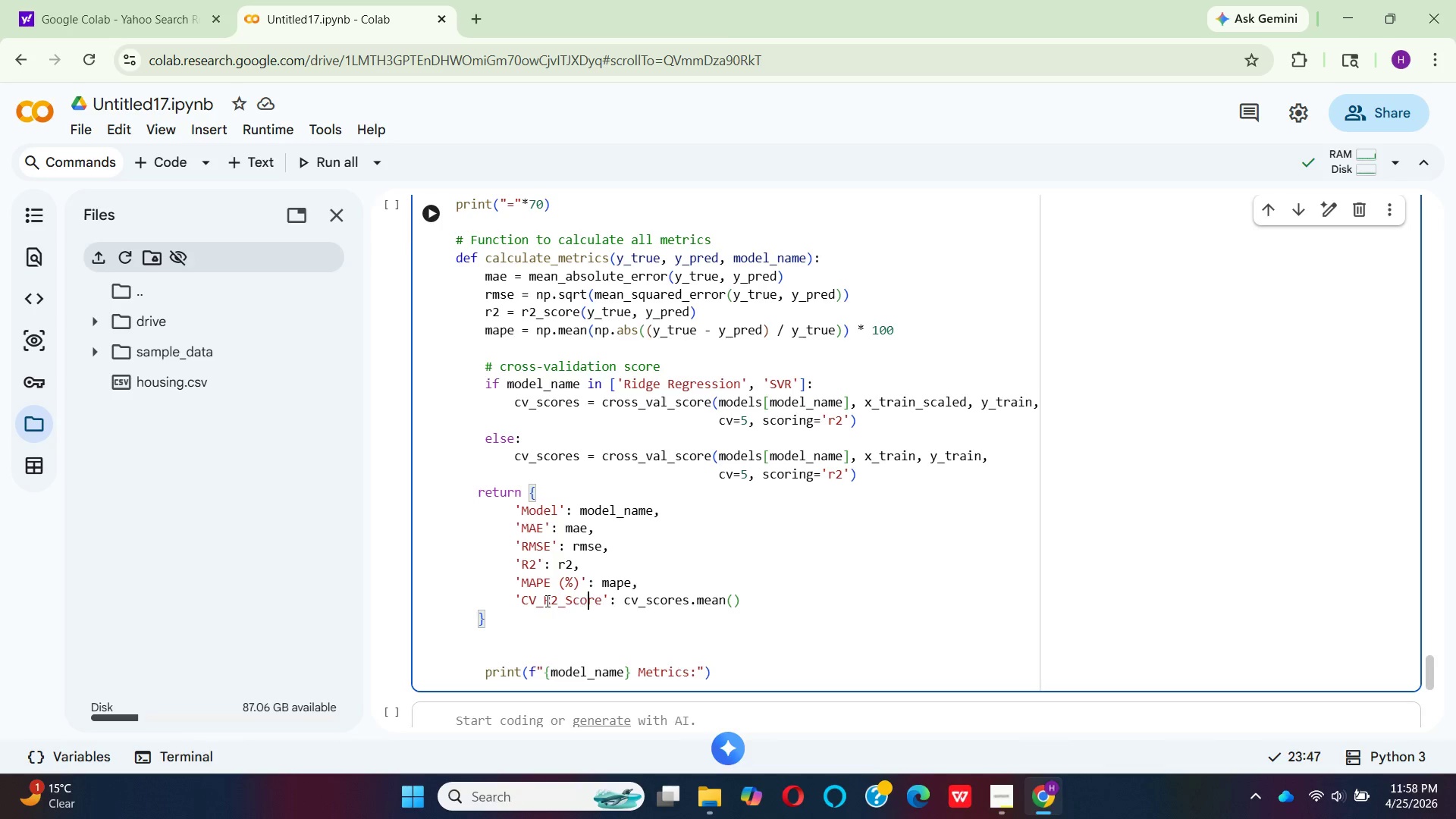 
key(ArrowRight)
 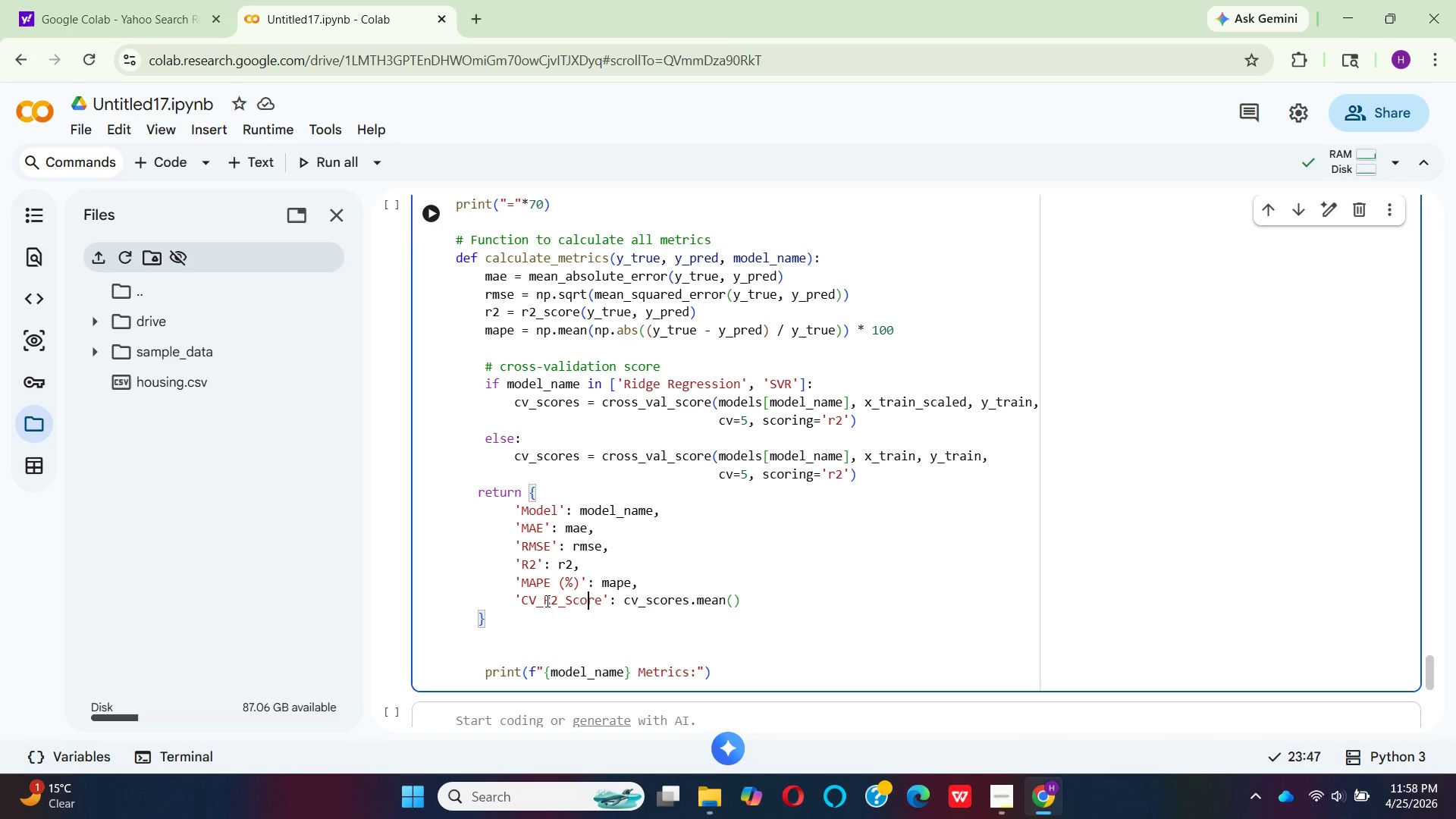 
key(ArrowRight)
 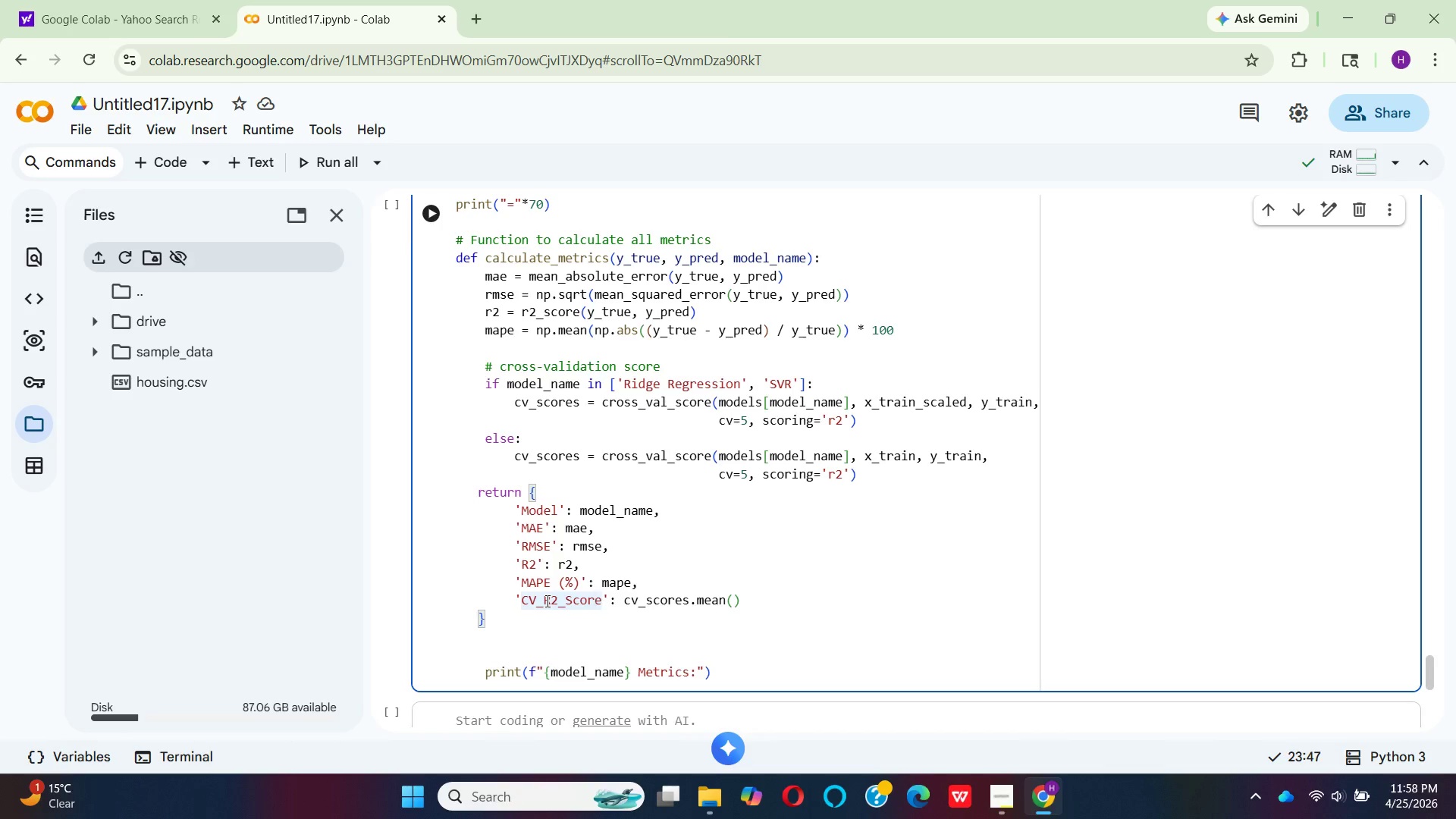 
key(ArrowRight)
 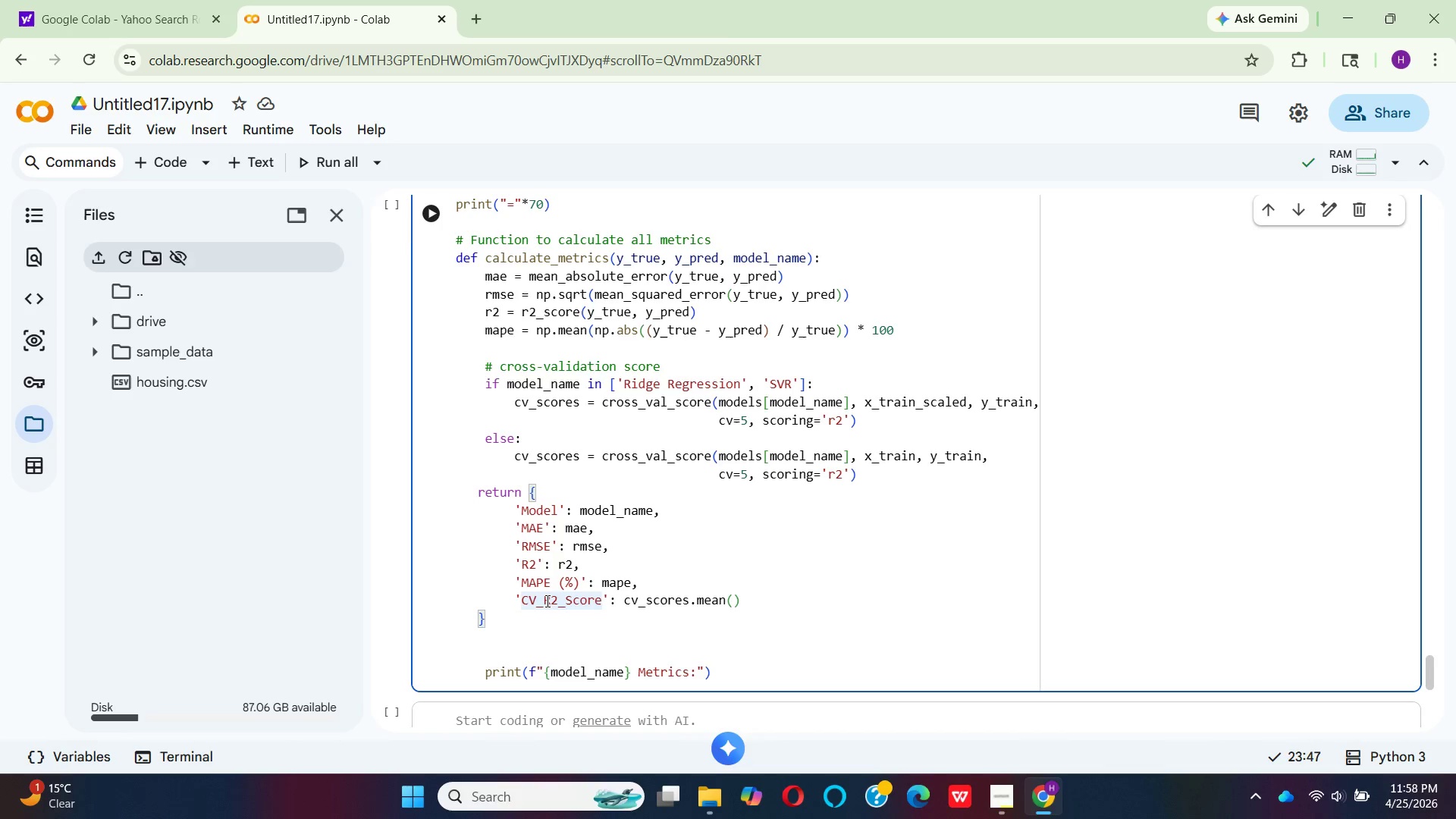 
key(Backspace)
key(Backspace)
key(Backspace)
key(Backspace)
key(Backspace)
type(MEA)
key(Backspace)
key(Backspace)
key(Backspace)
type(mean)
 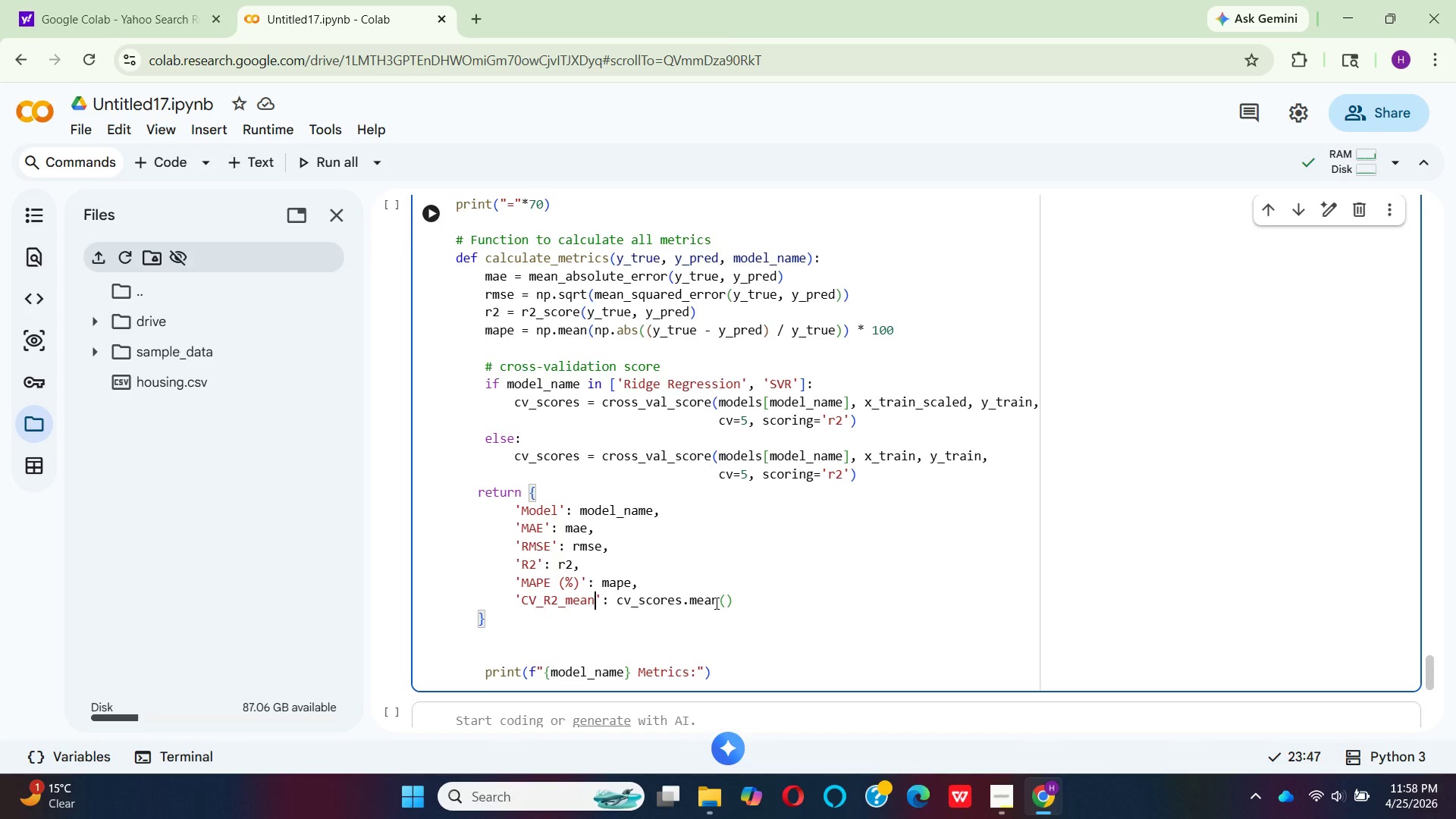 
left_click([739, 602])
 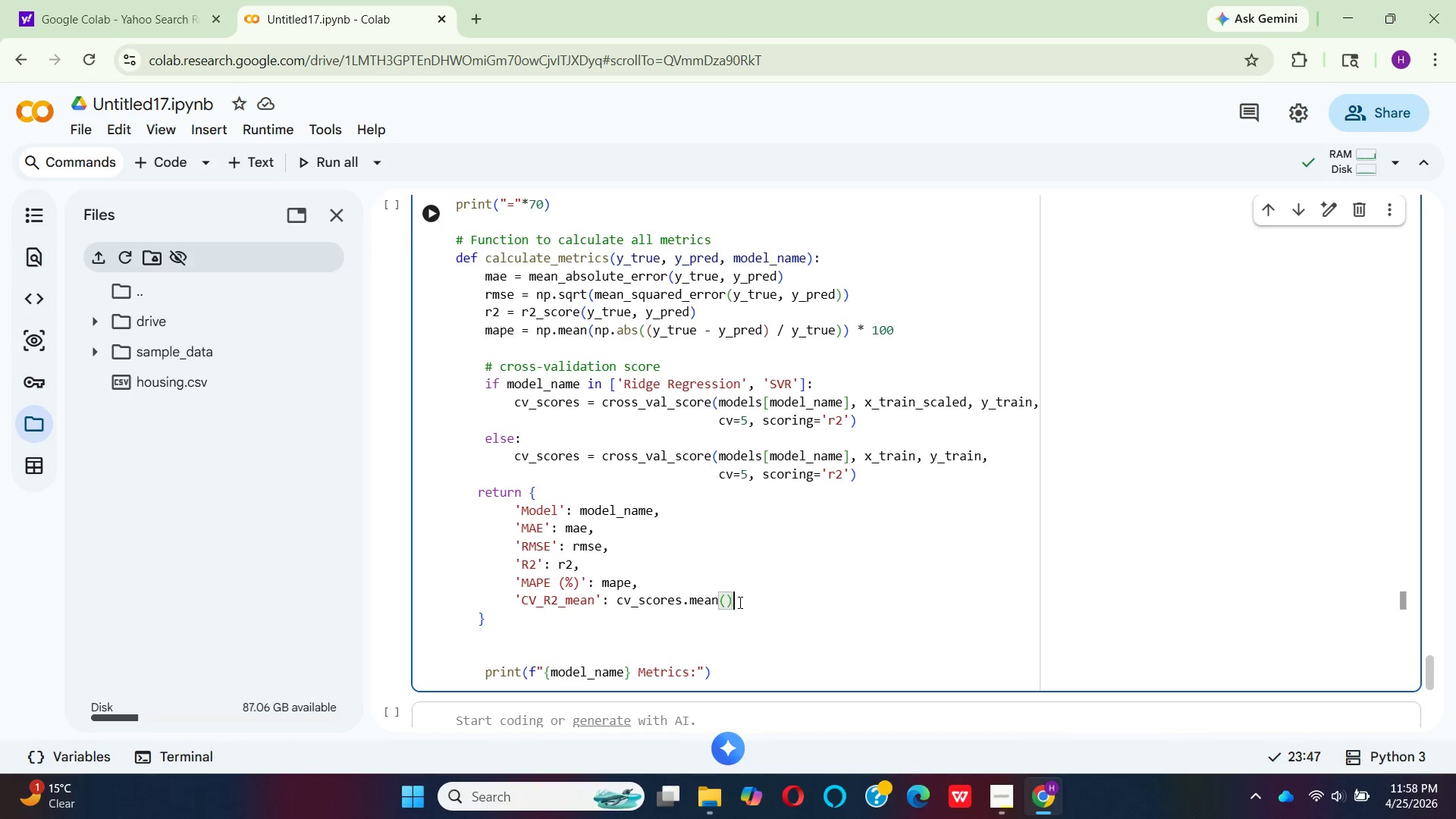 
key(Comma)
 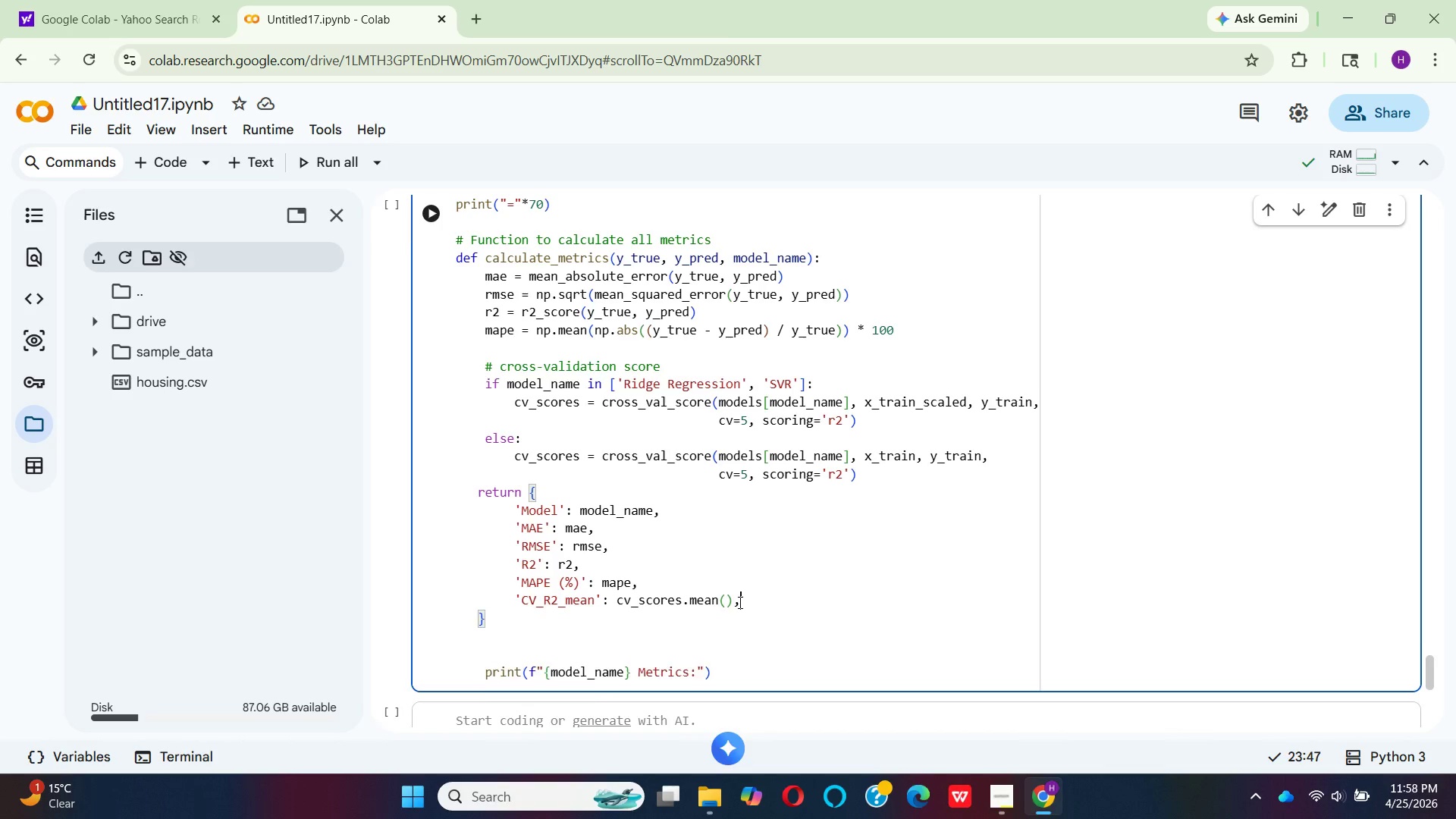 
key(Enter)
 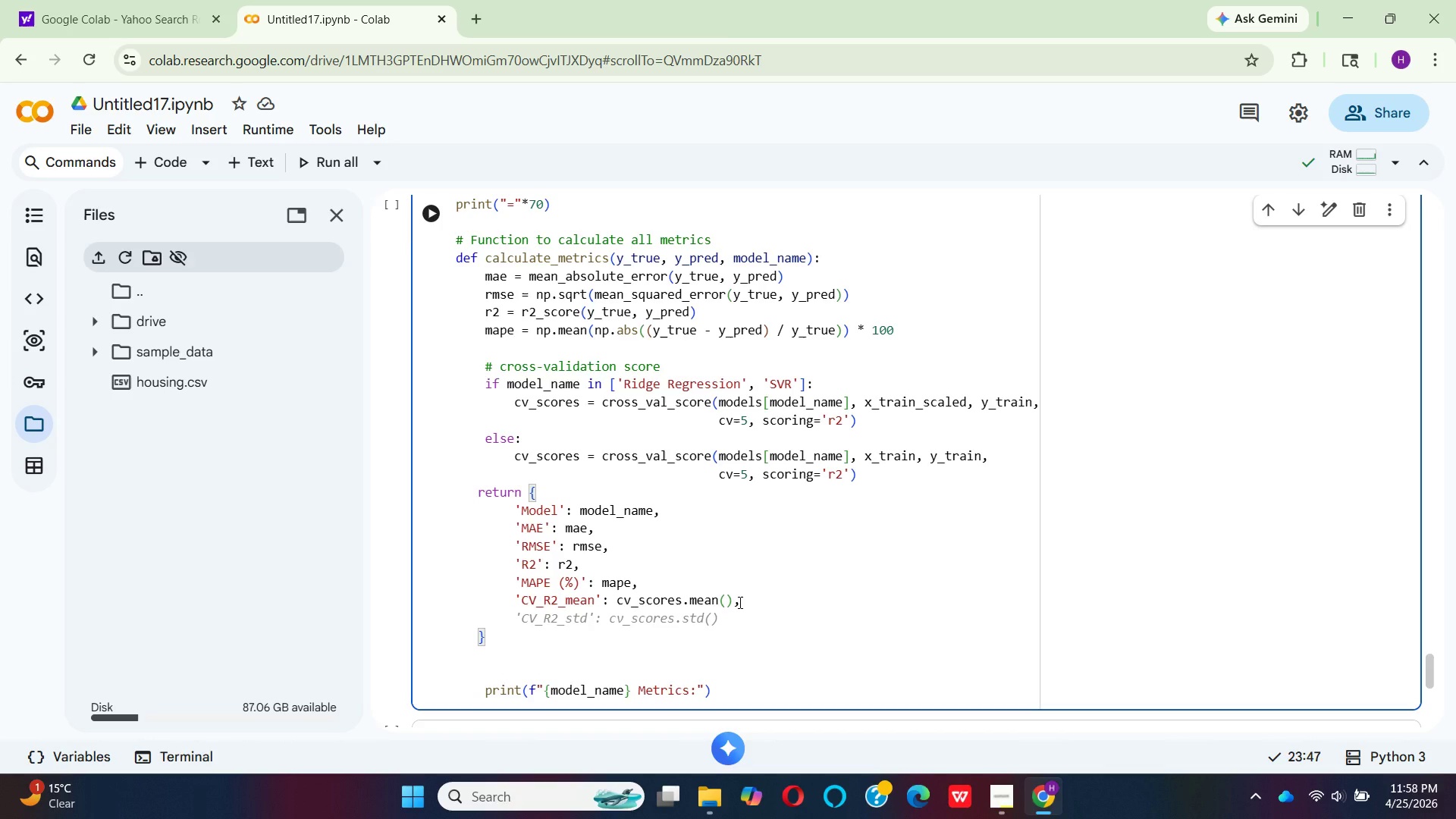 
key(Quote)
 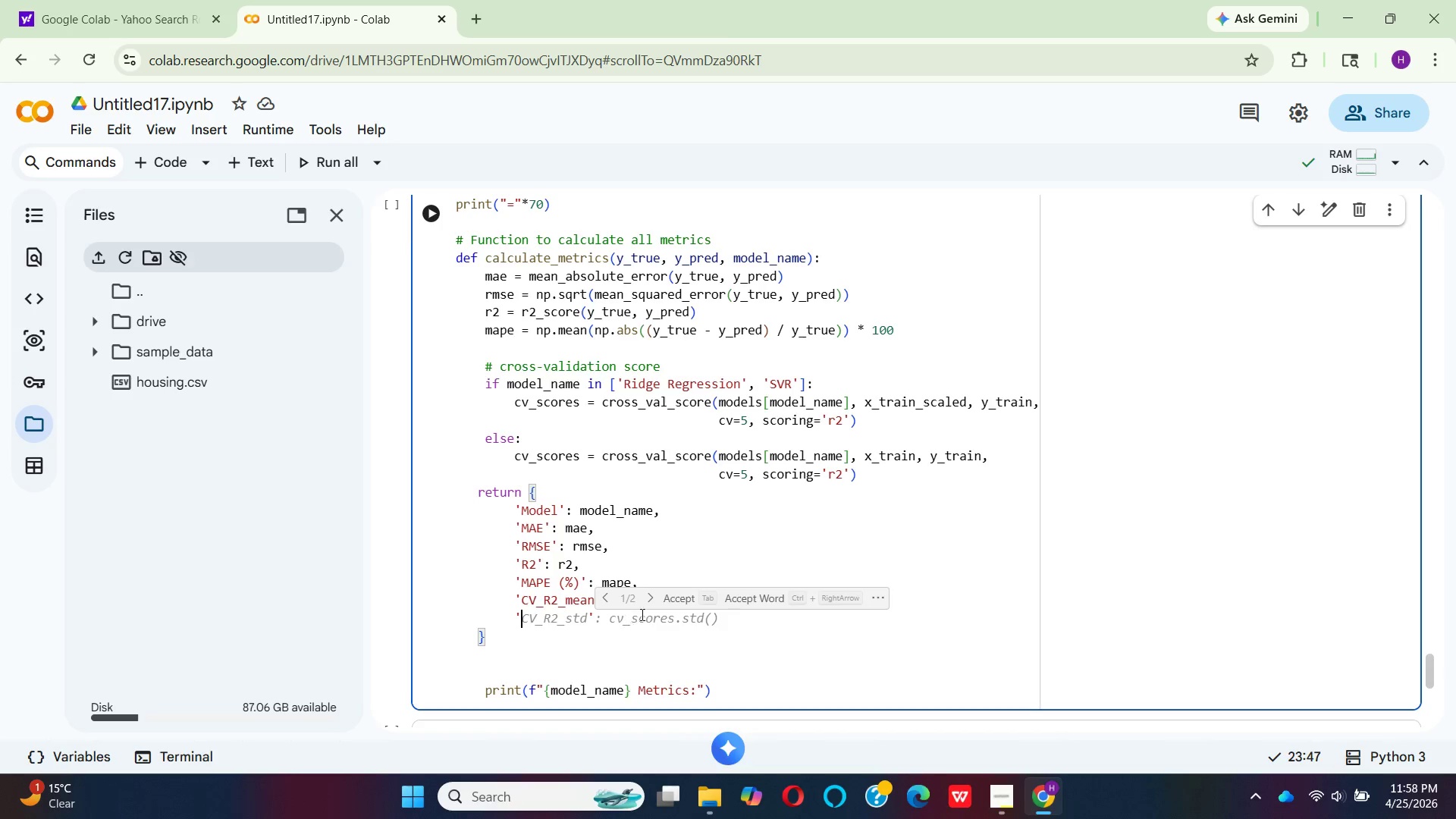 
left_click([676, 599])
 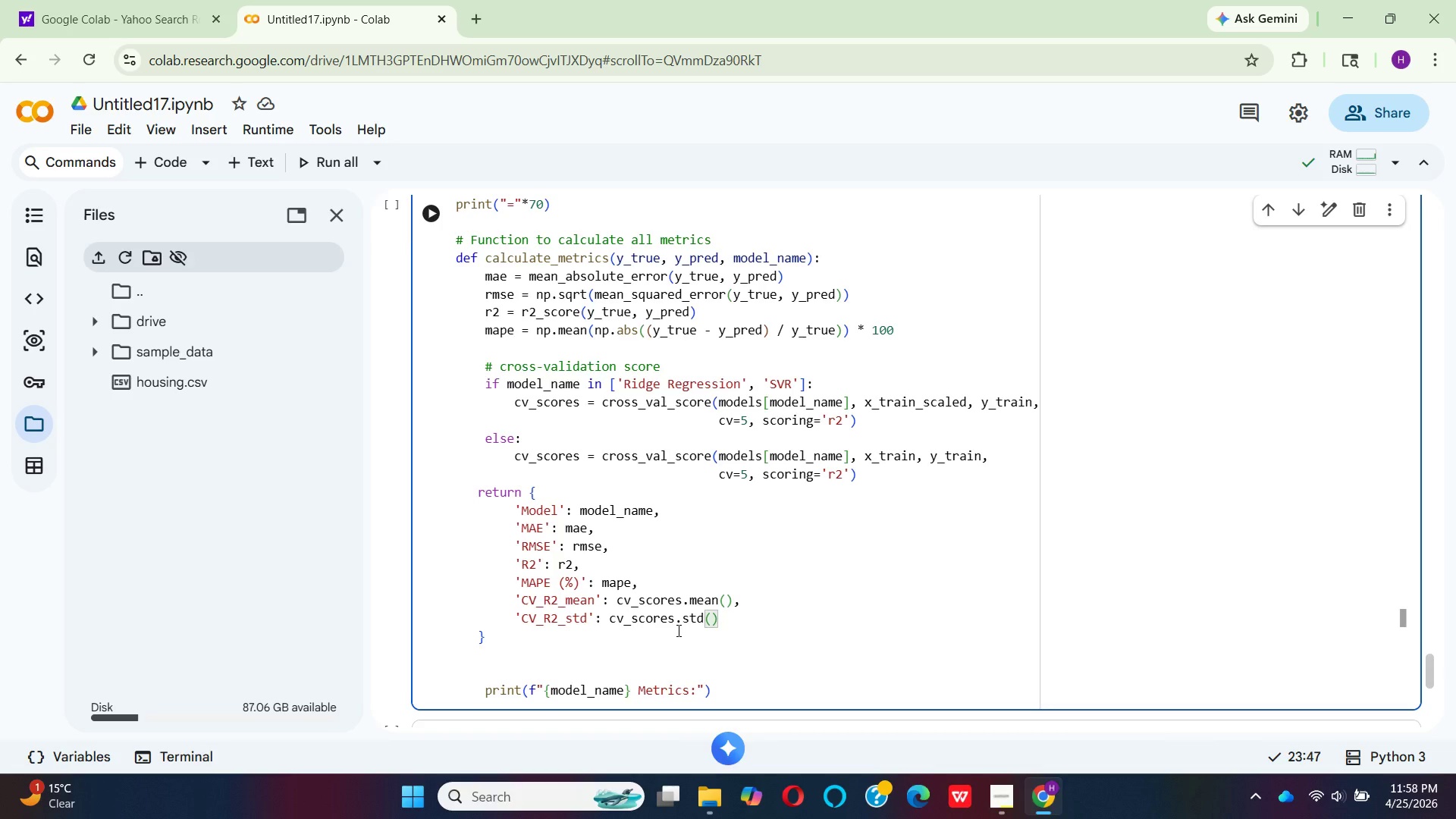 
wait(7.75)
 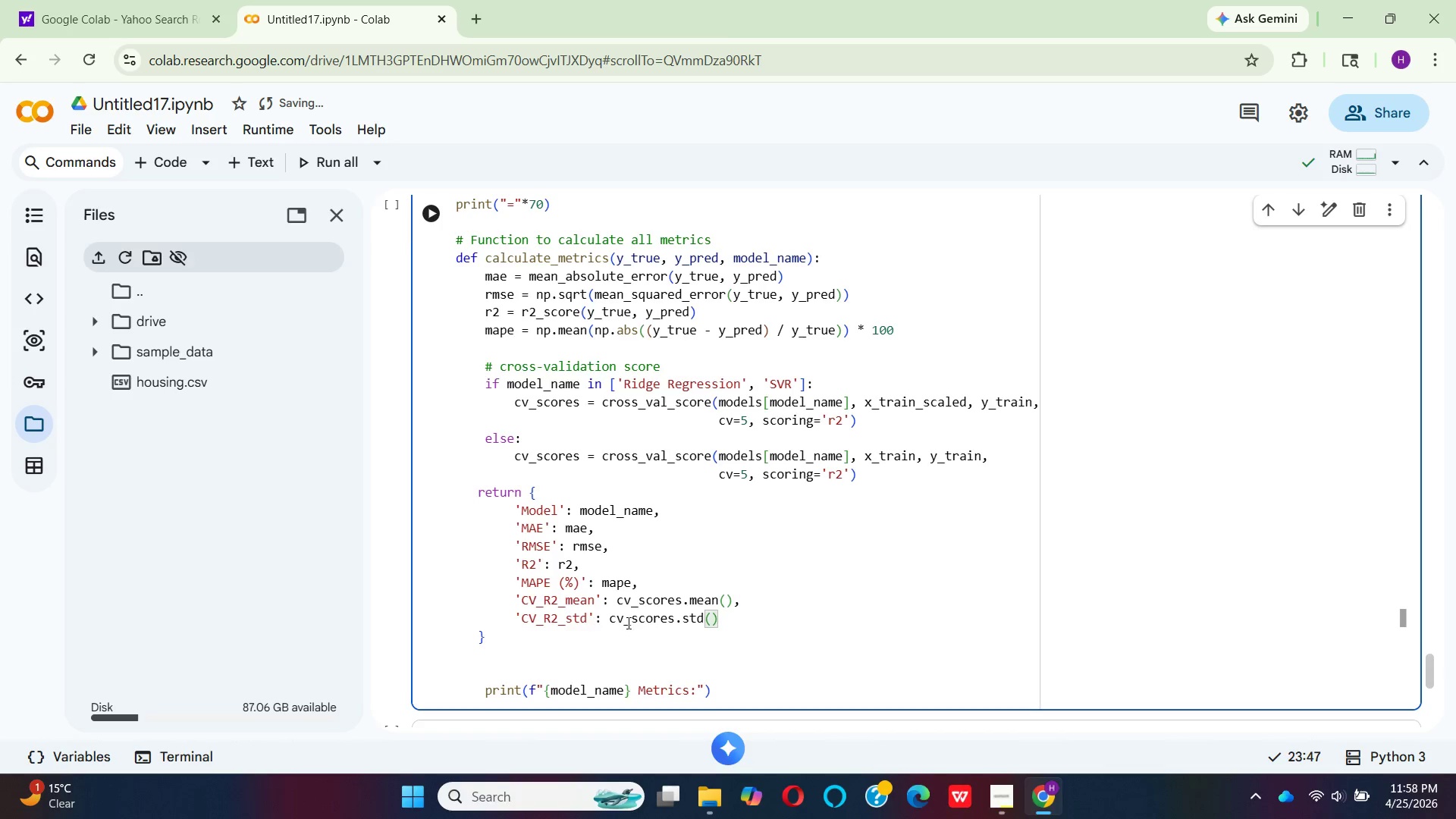 
left_click([520, 647])
 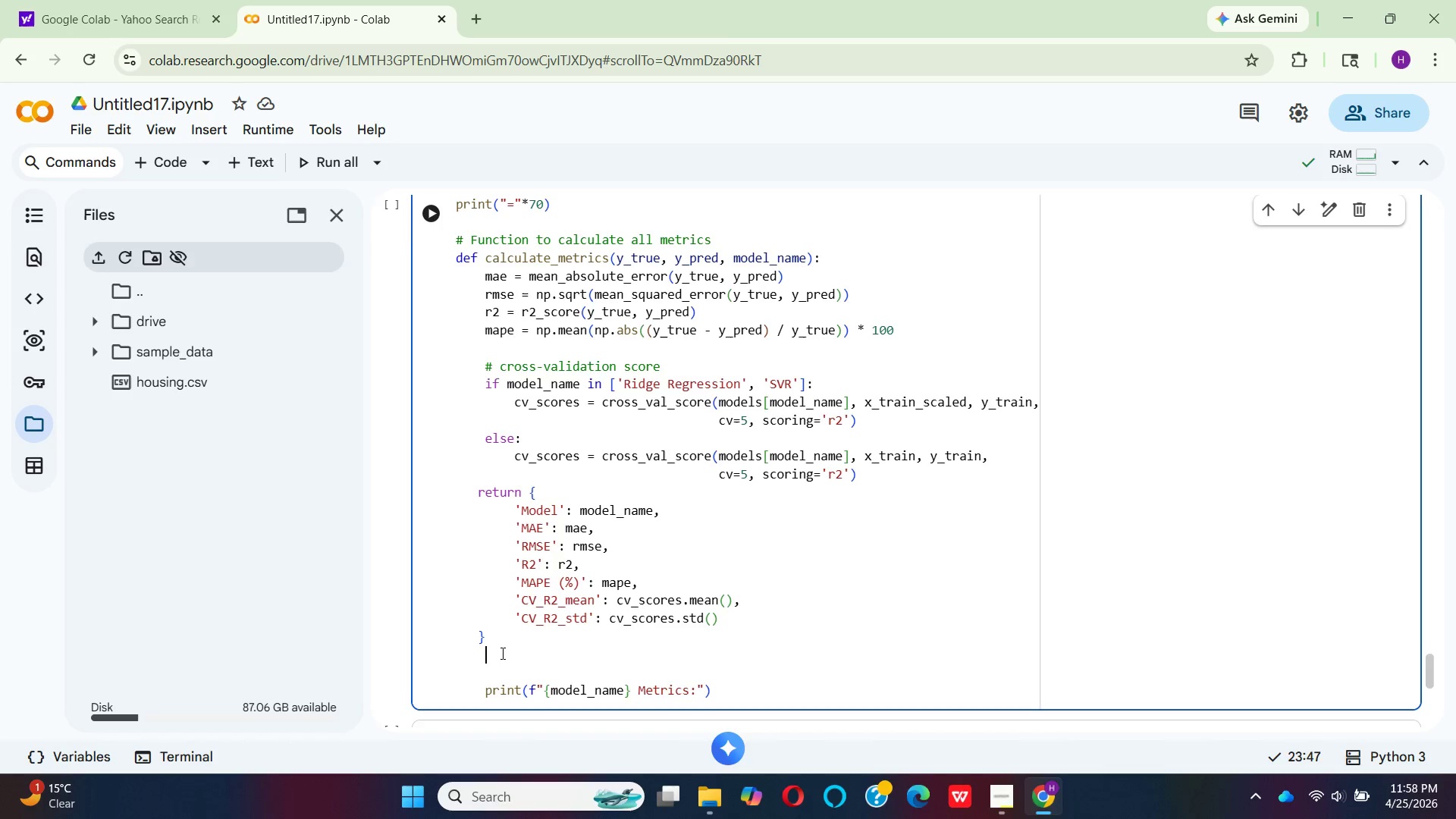 
wait(5.75)
 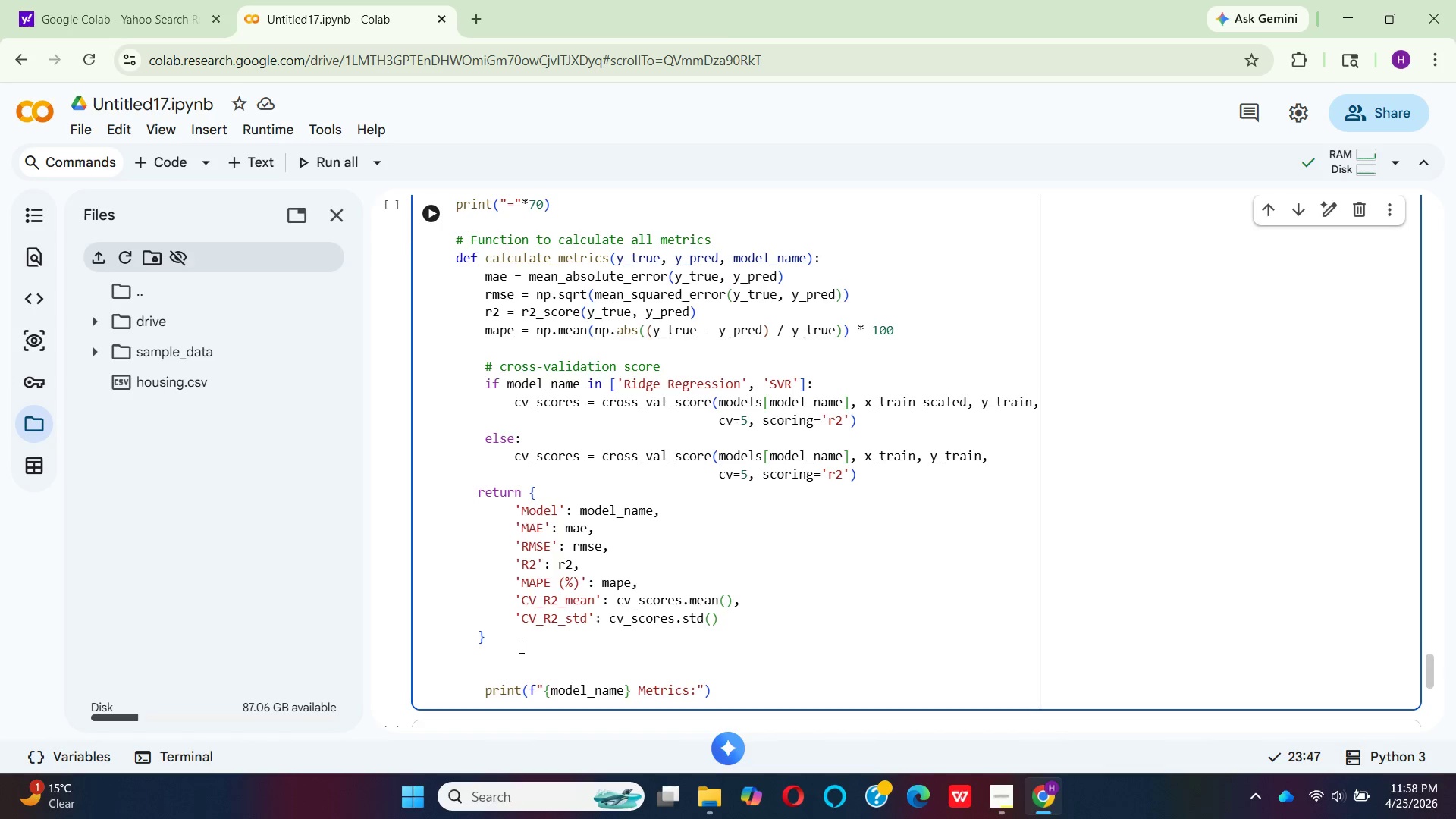 
key(Backspace)
 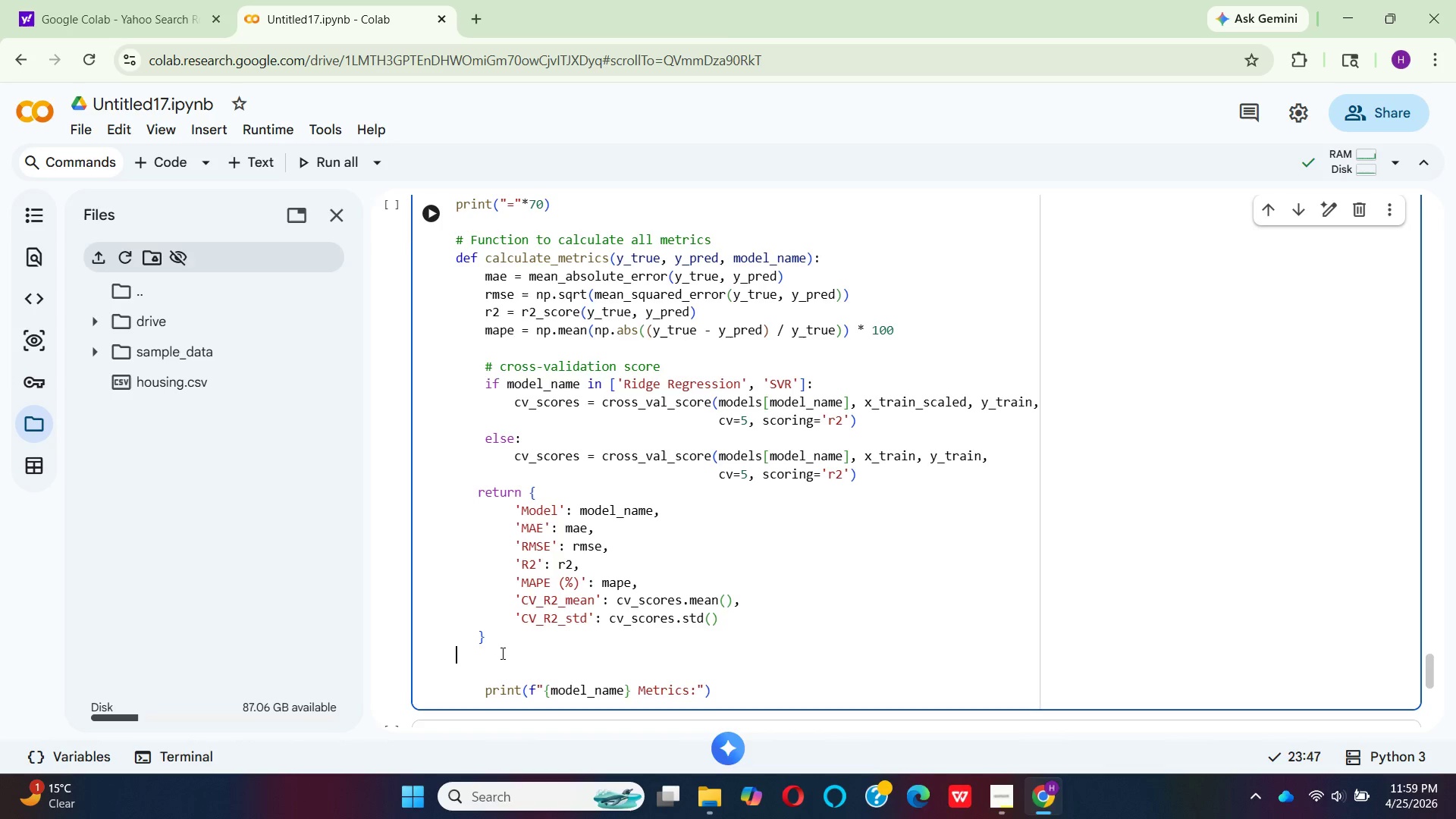 
key(Backspace)
 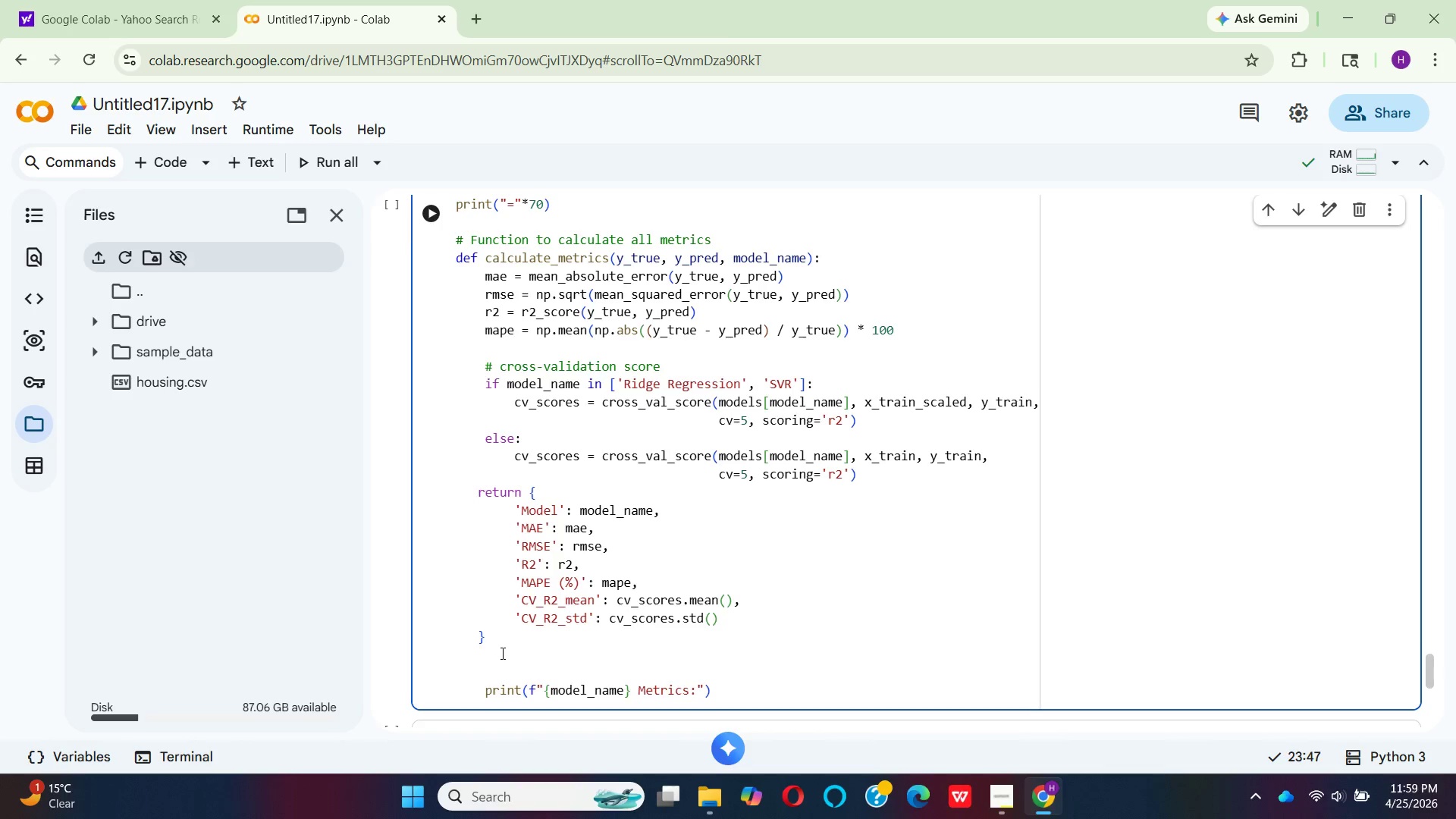 
key(Backspace)
 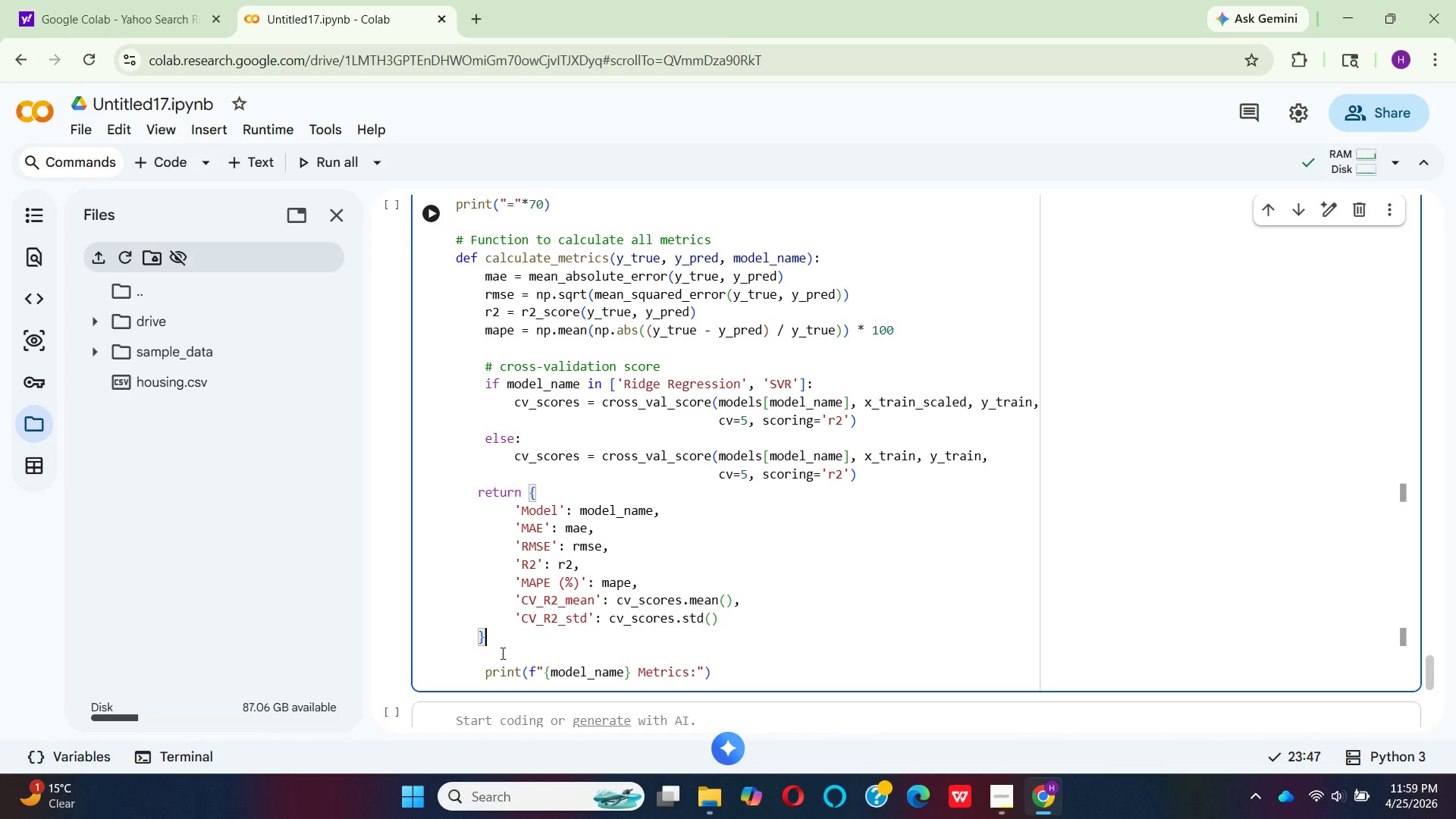 
key(Control+Z)
 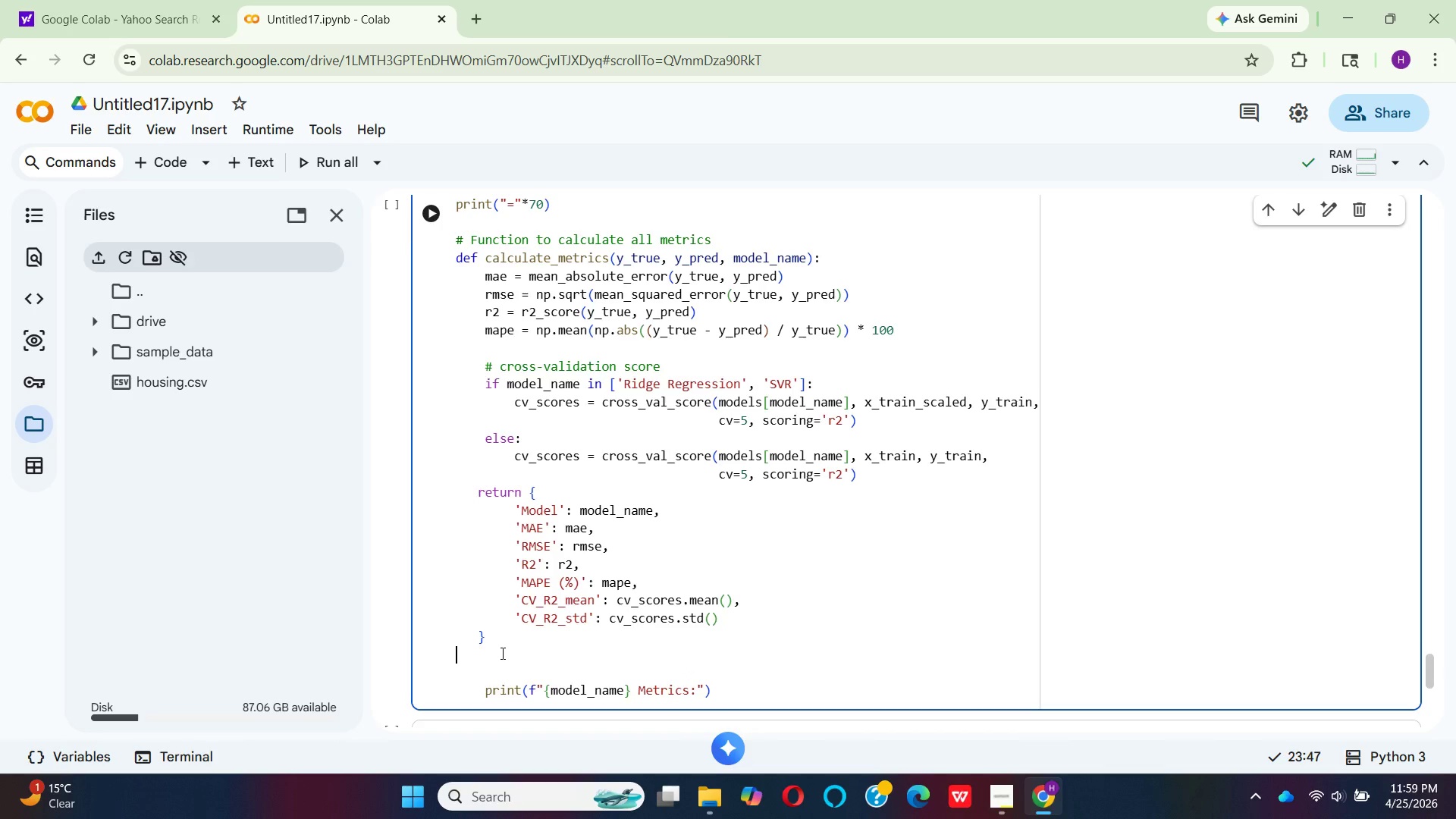 
type(# calculate metrcs for all models)
 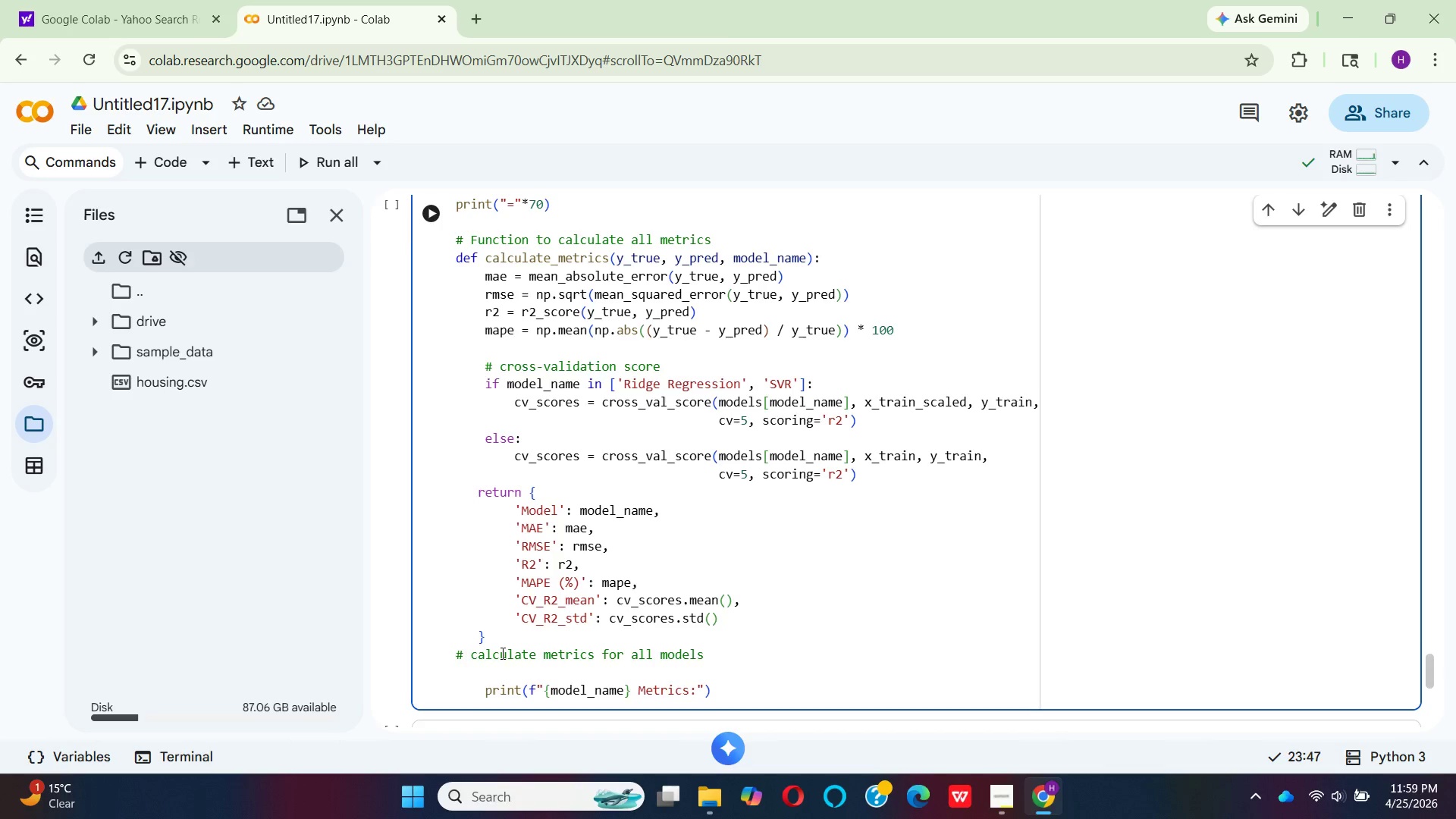 
hold_key(key=I, duration=0.34)
 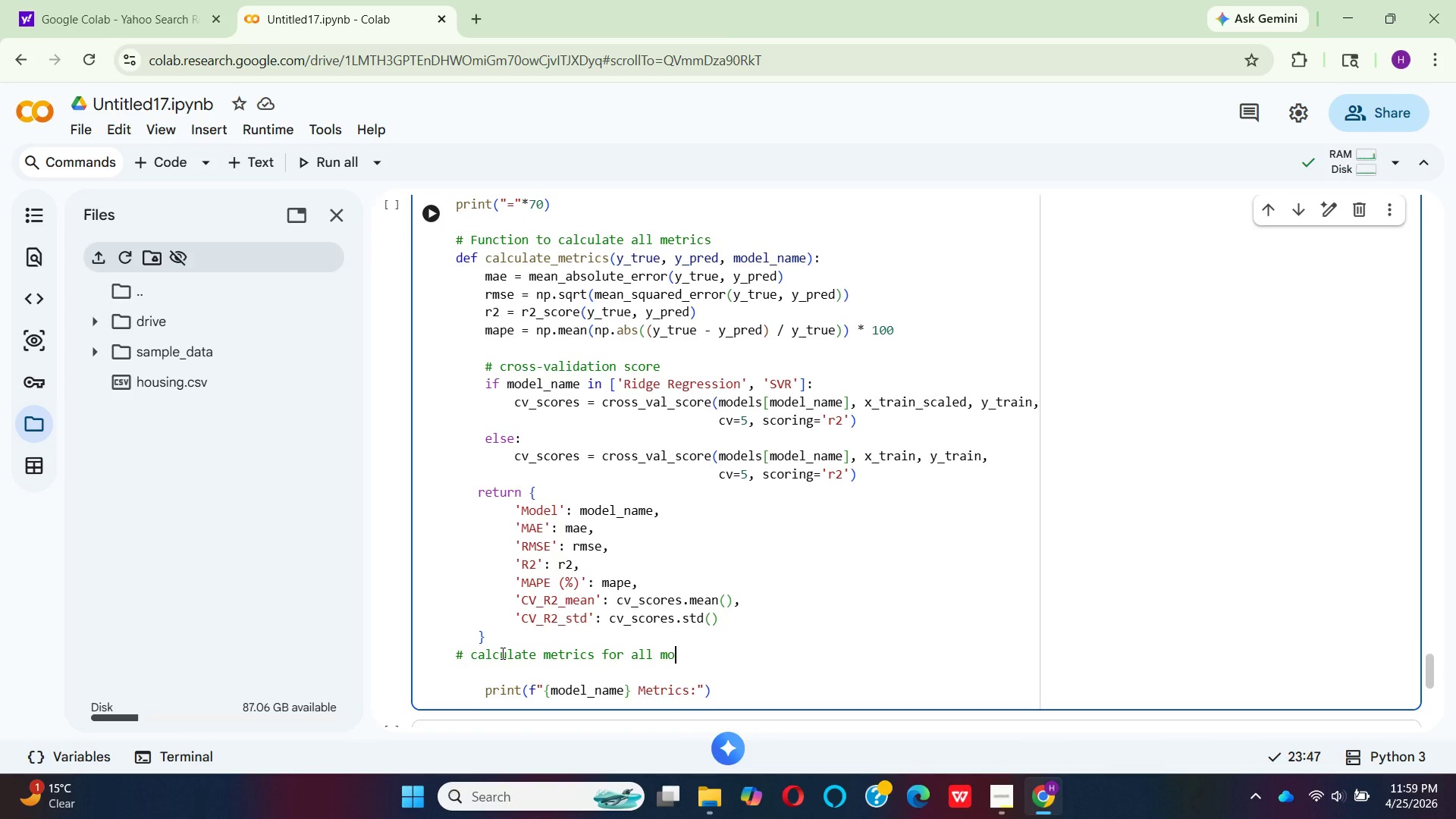 
key(Enter)
 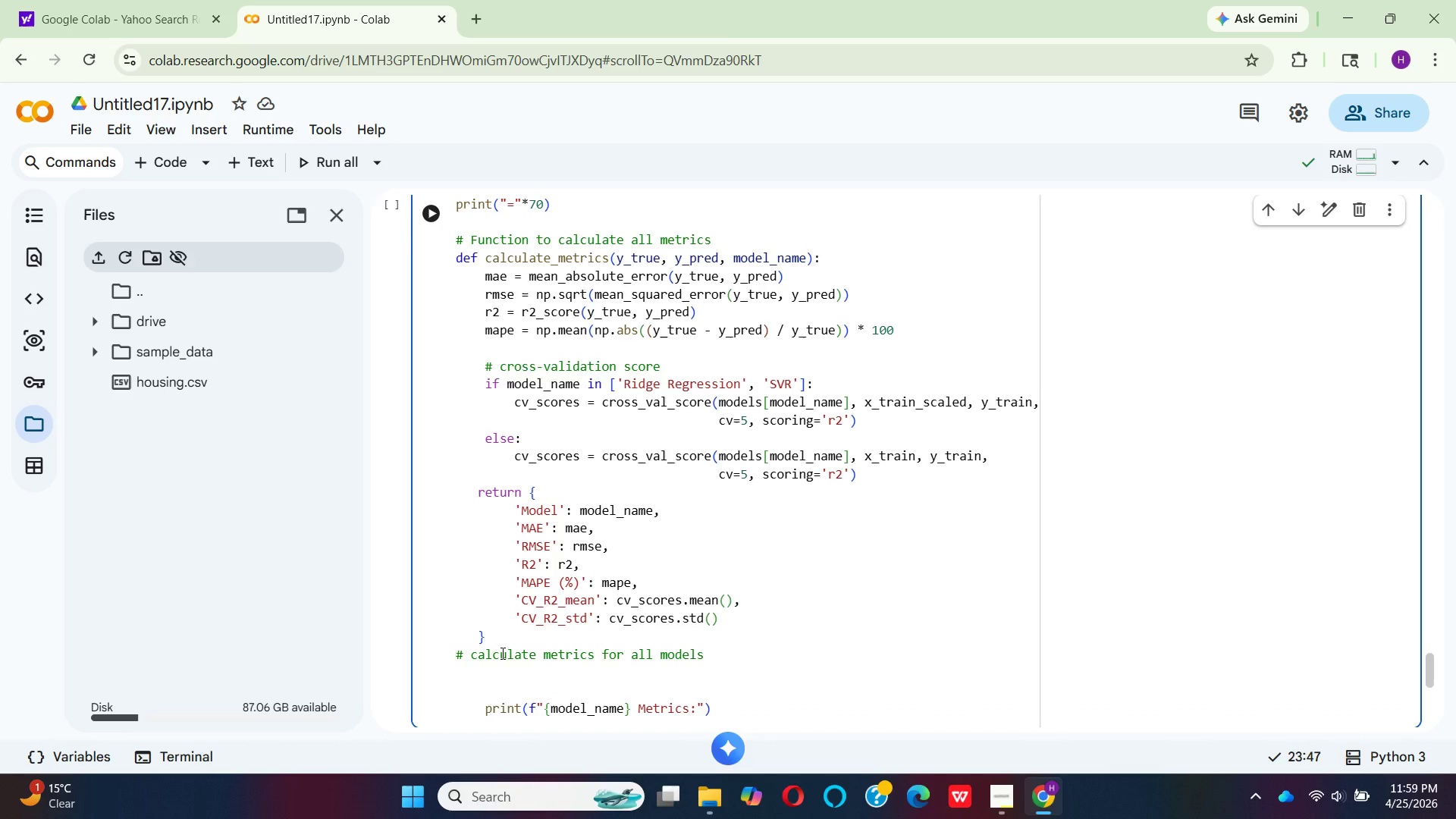 
type(results = )
 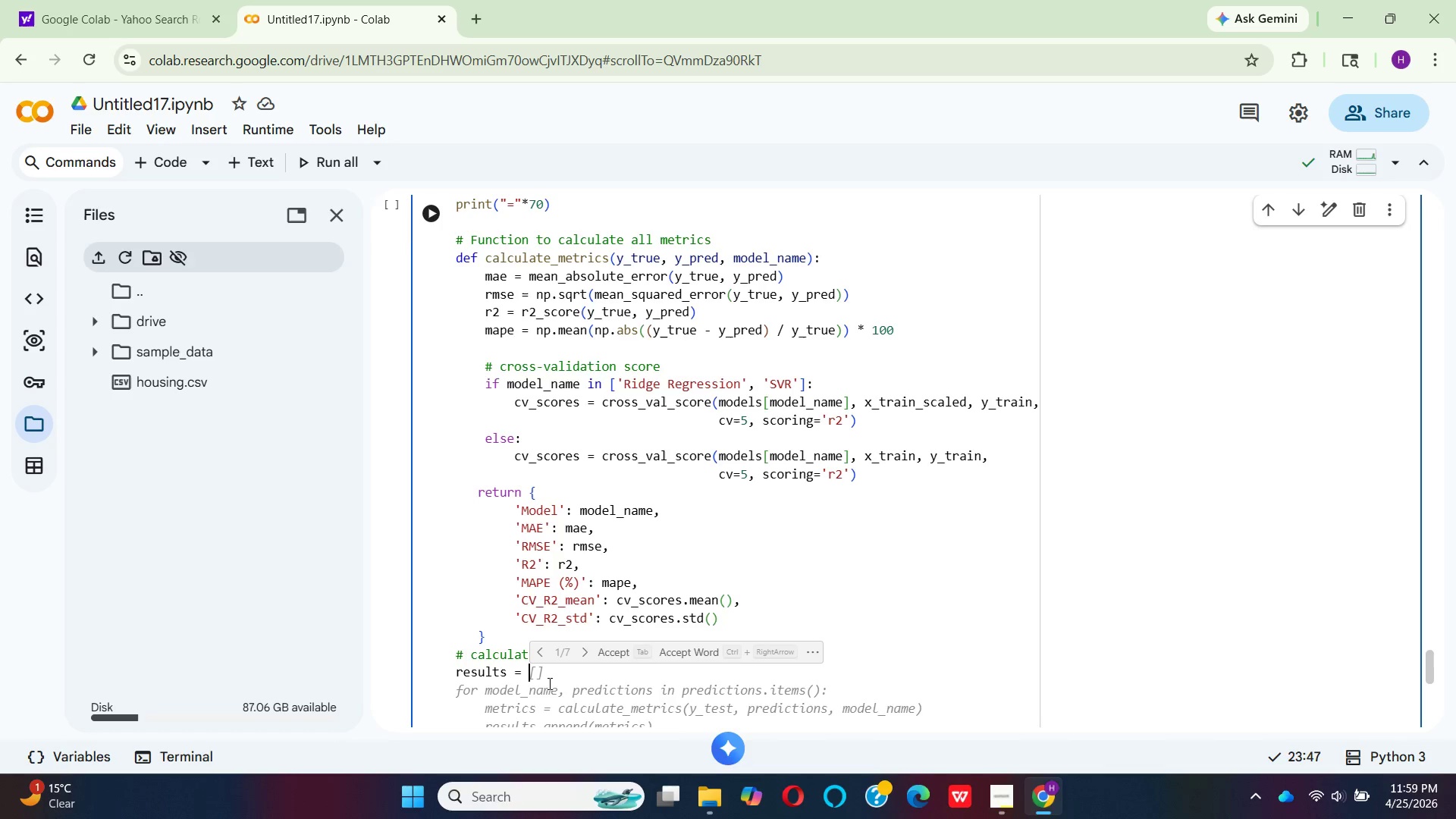 
left_click([610, 654])
 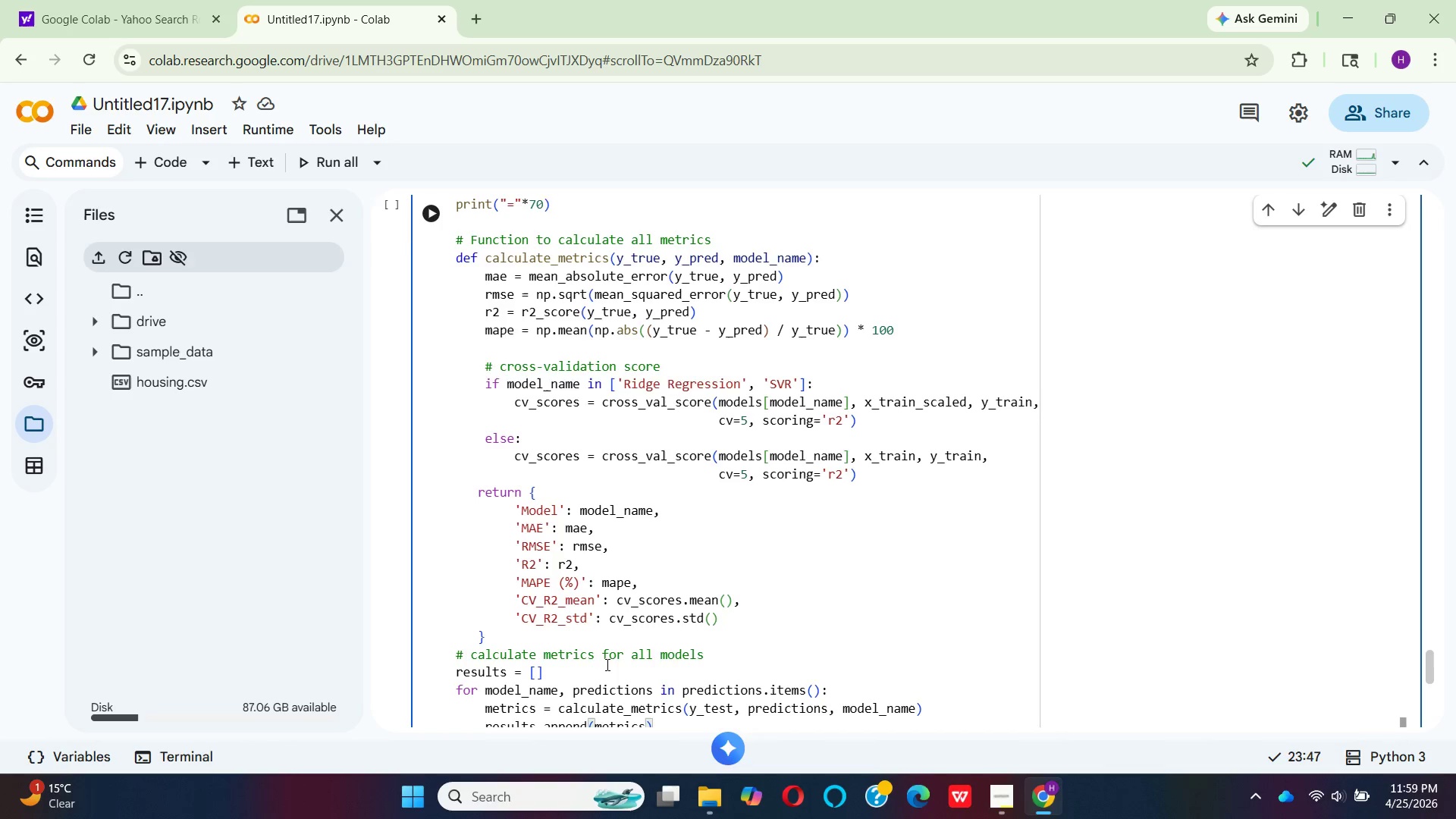 
scroll: coordinate [604, 664], scroll_direction: down, amount: 1.0
 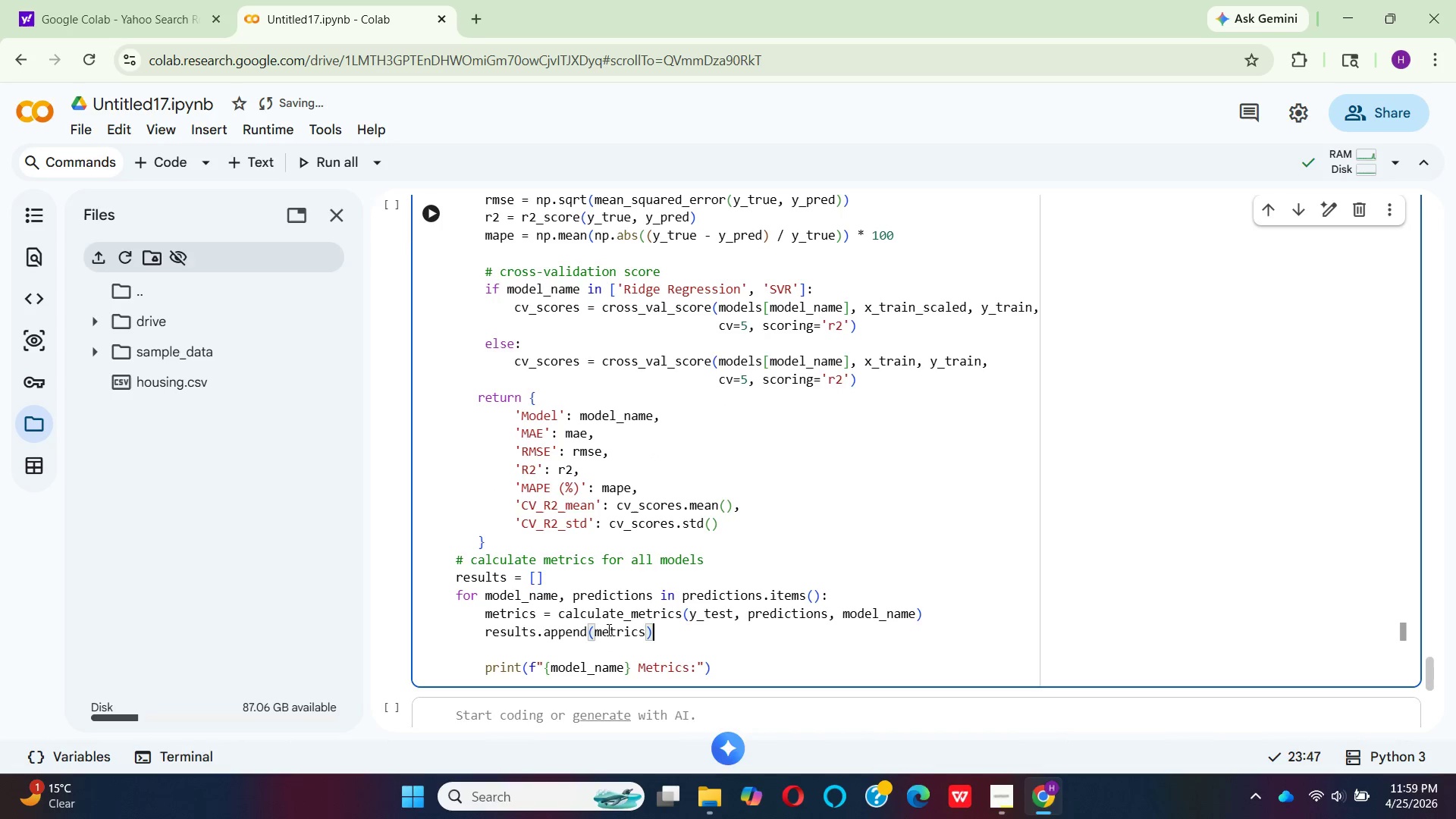 
mouse_move([601, 593])
 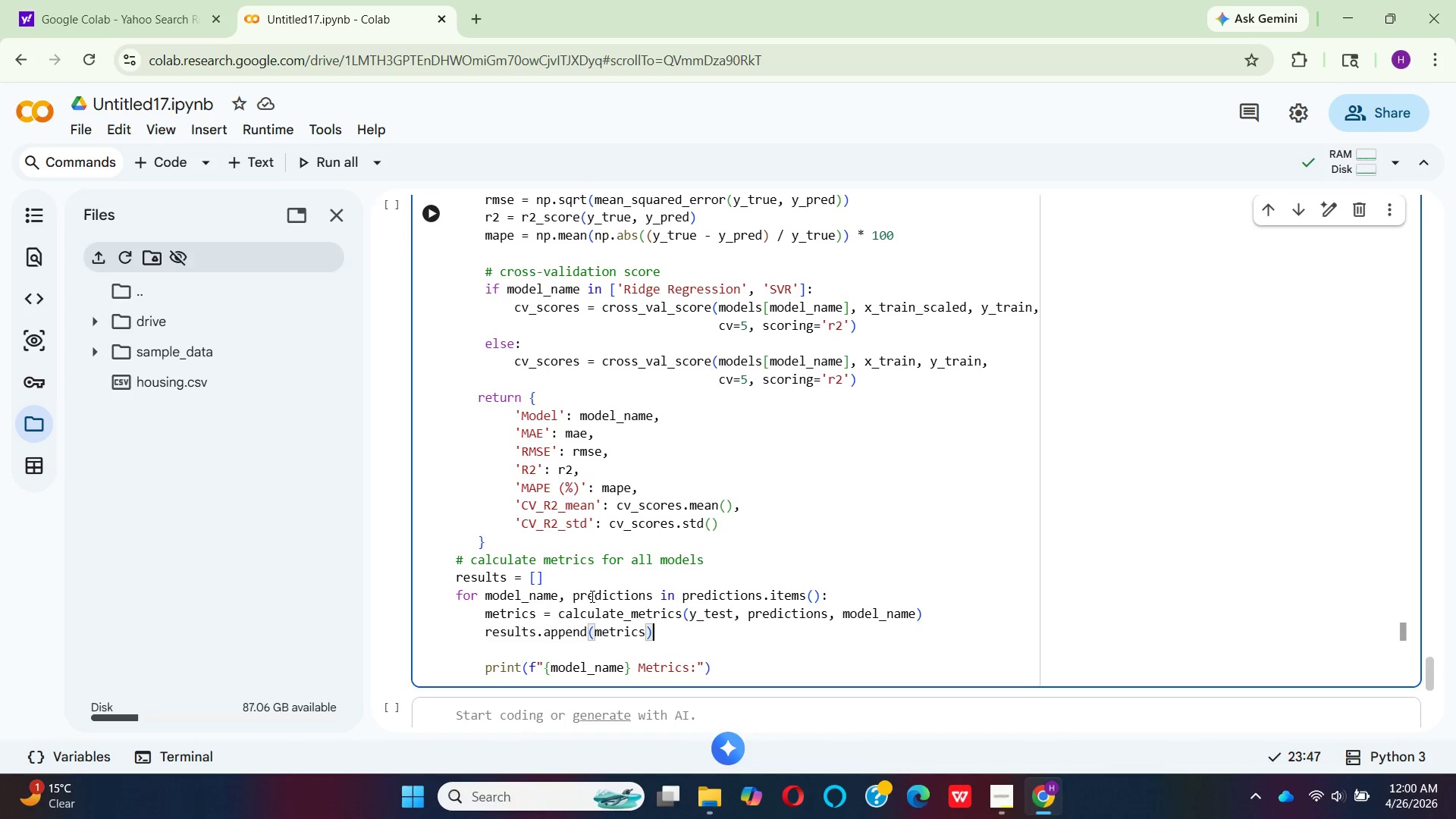 
wait(10.29)
 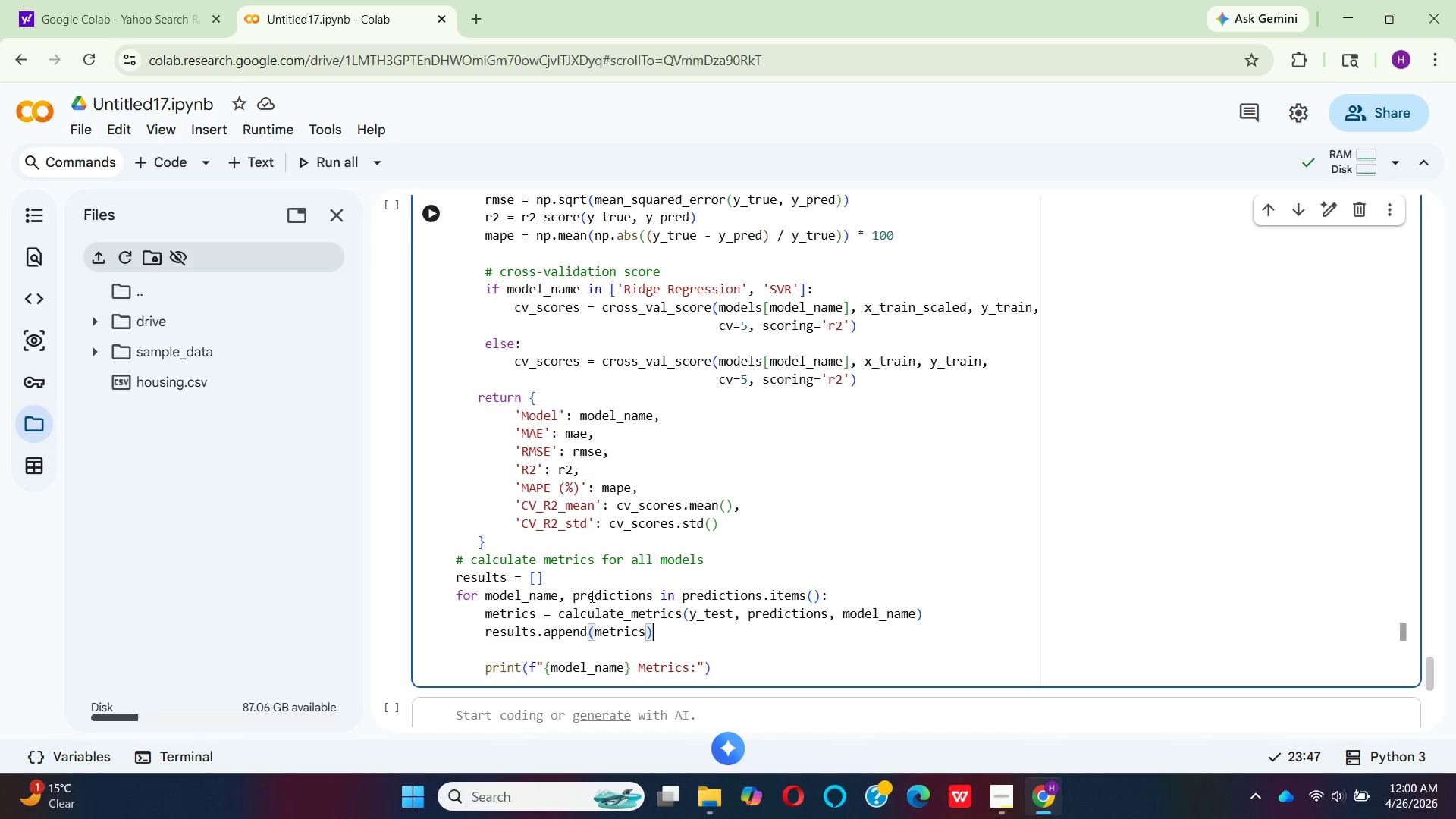 
mouse_move([782, 608])
 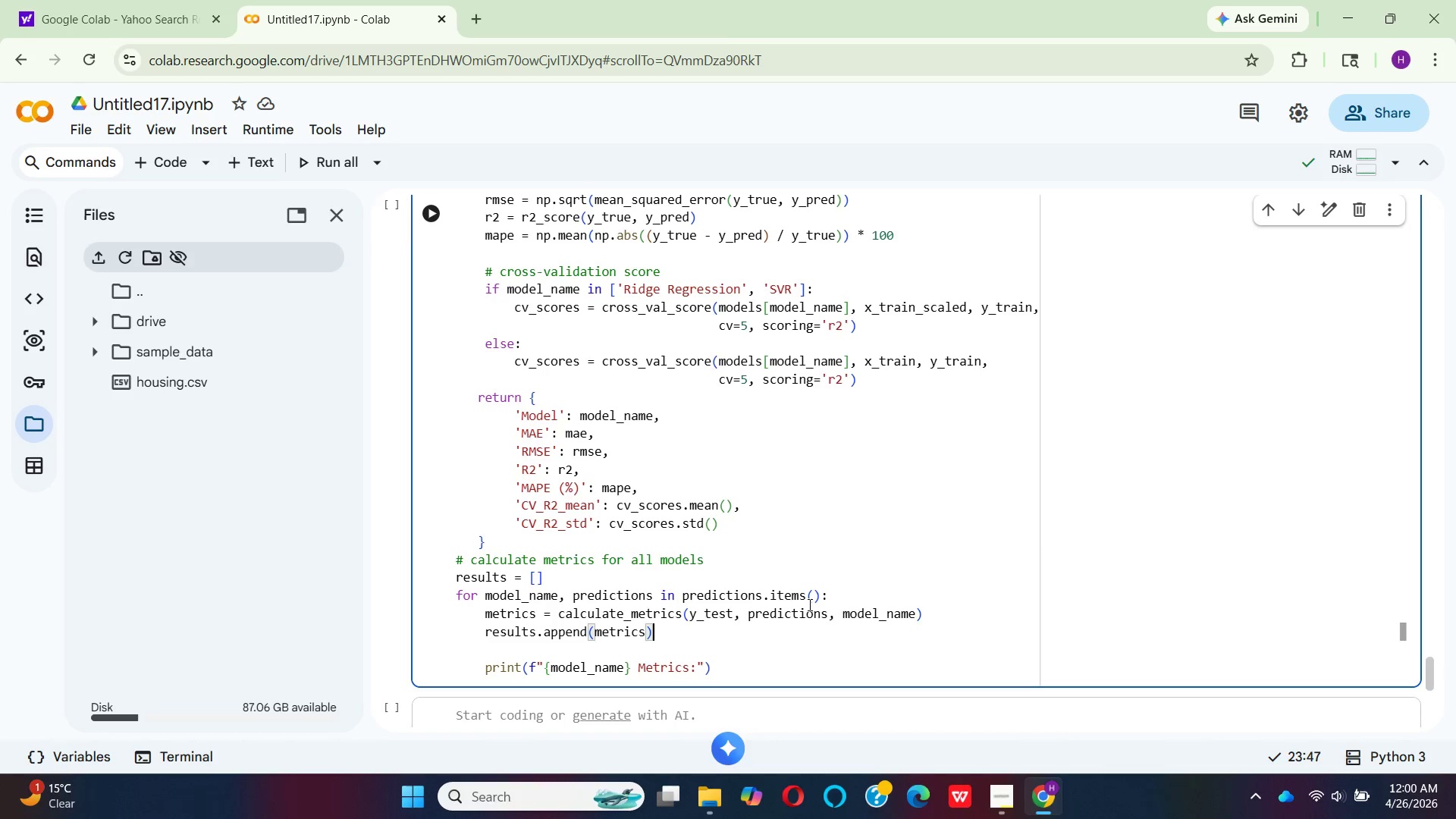 
wait(6.51)
 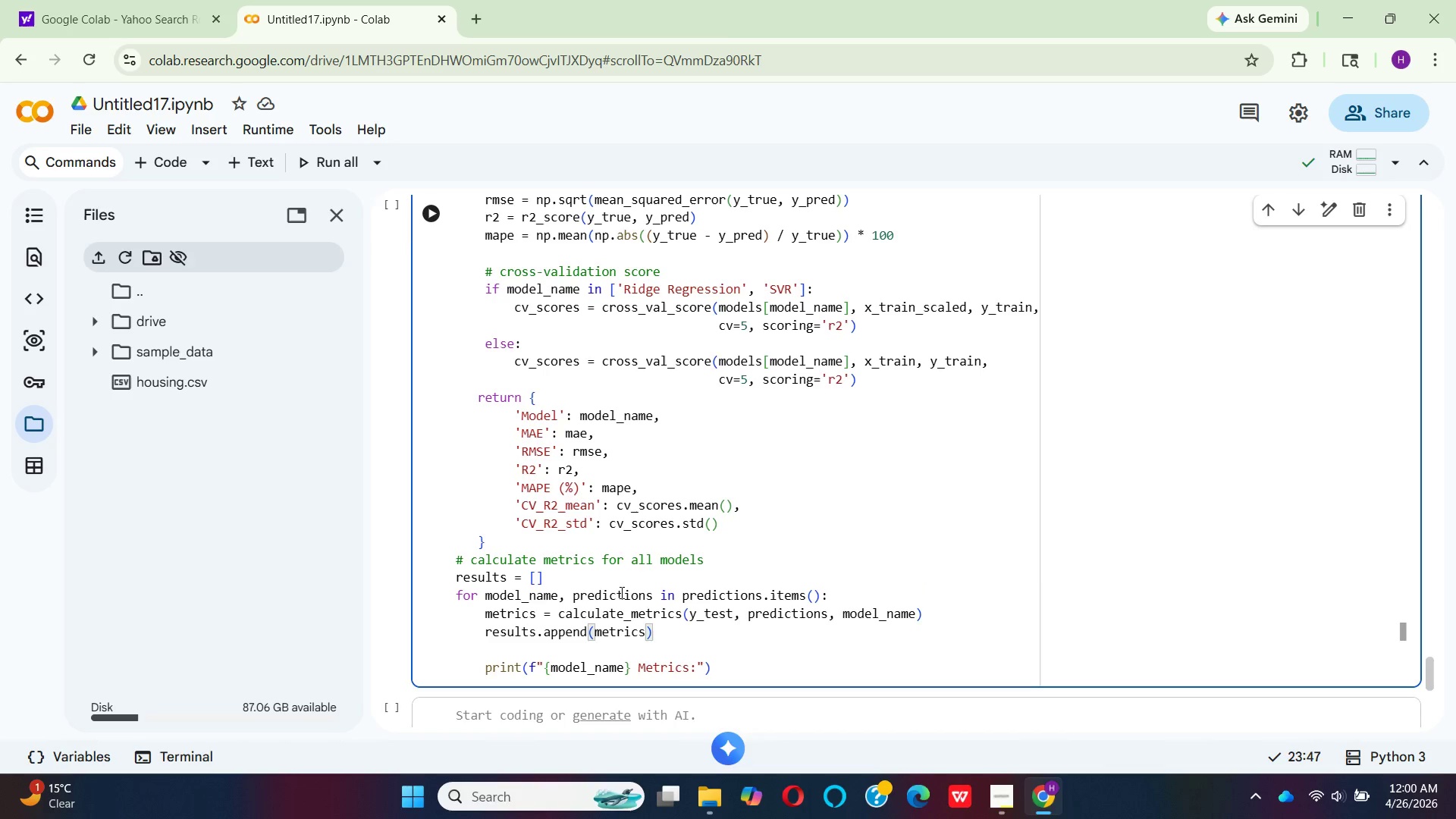 
left_click([805, 601])
 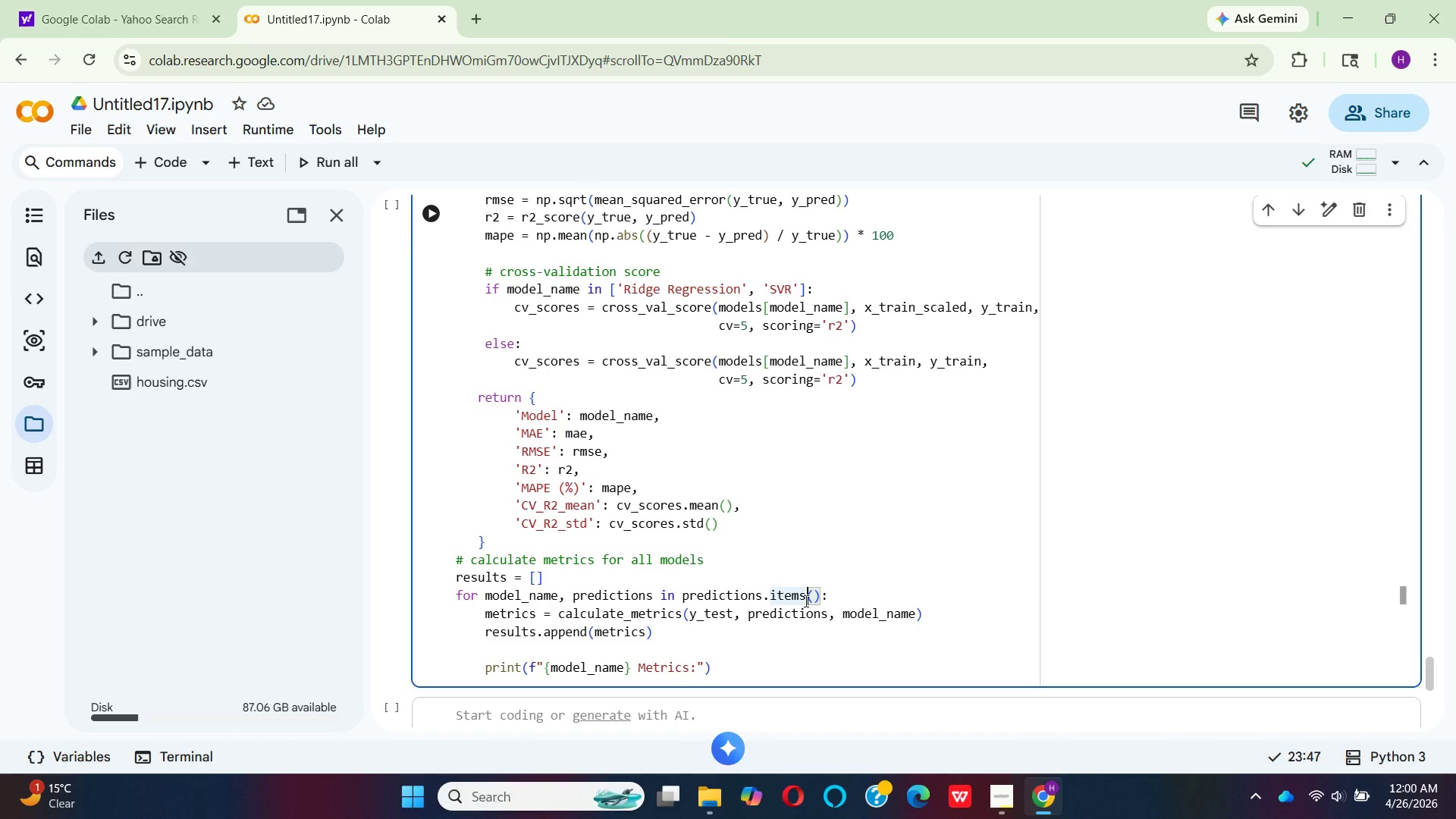 
key(Backspace)
 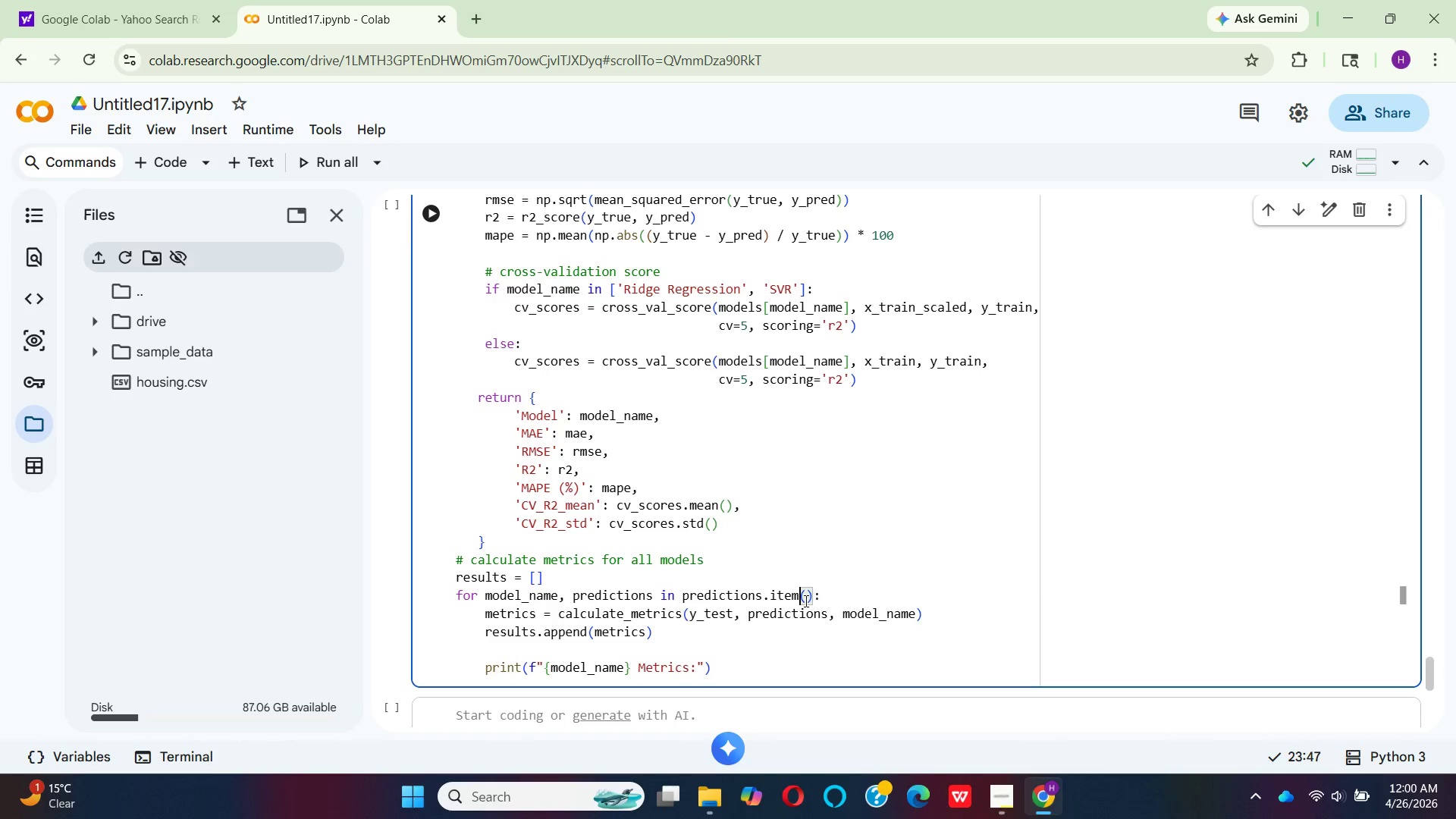 
key(Backspace)
 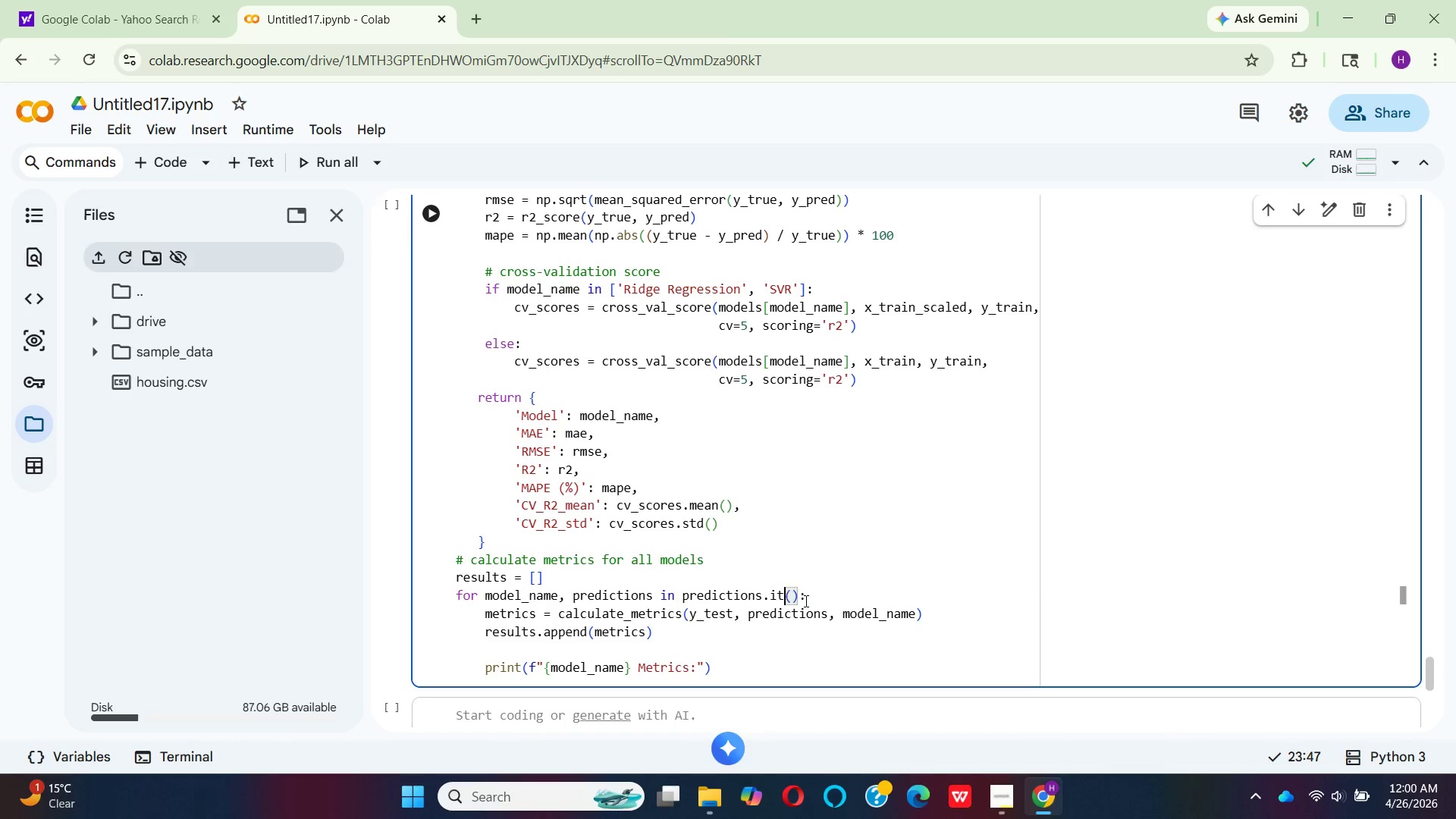 
key(Backspace)
 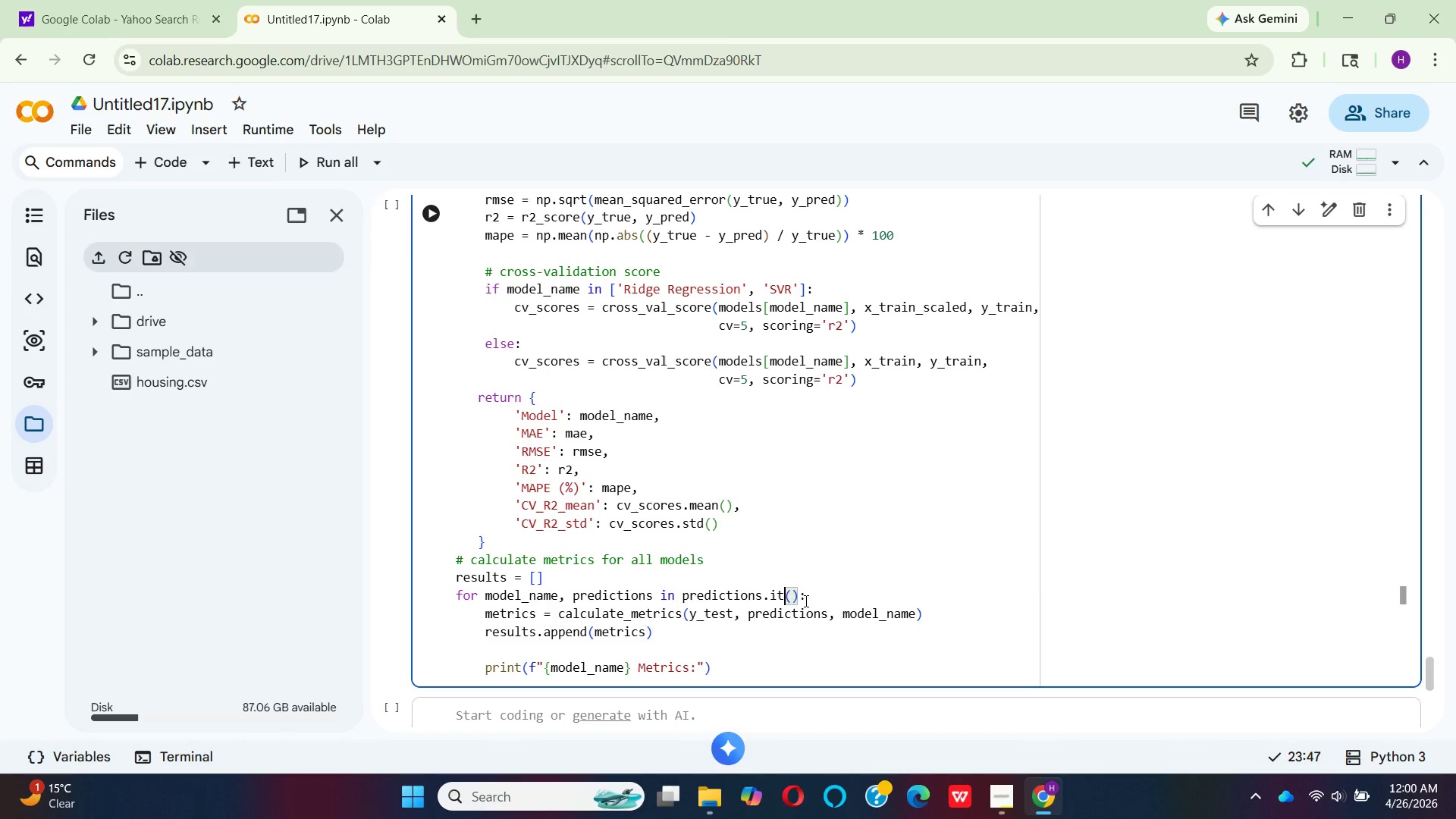 
key(Backspace)
 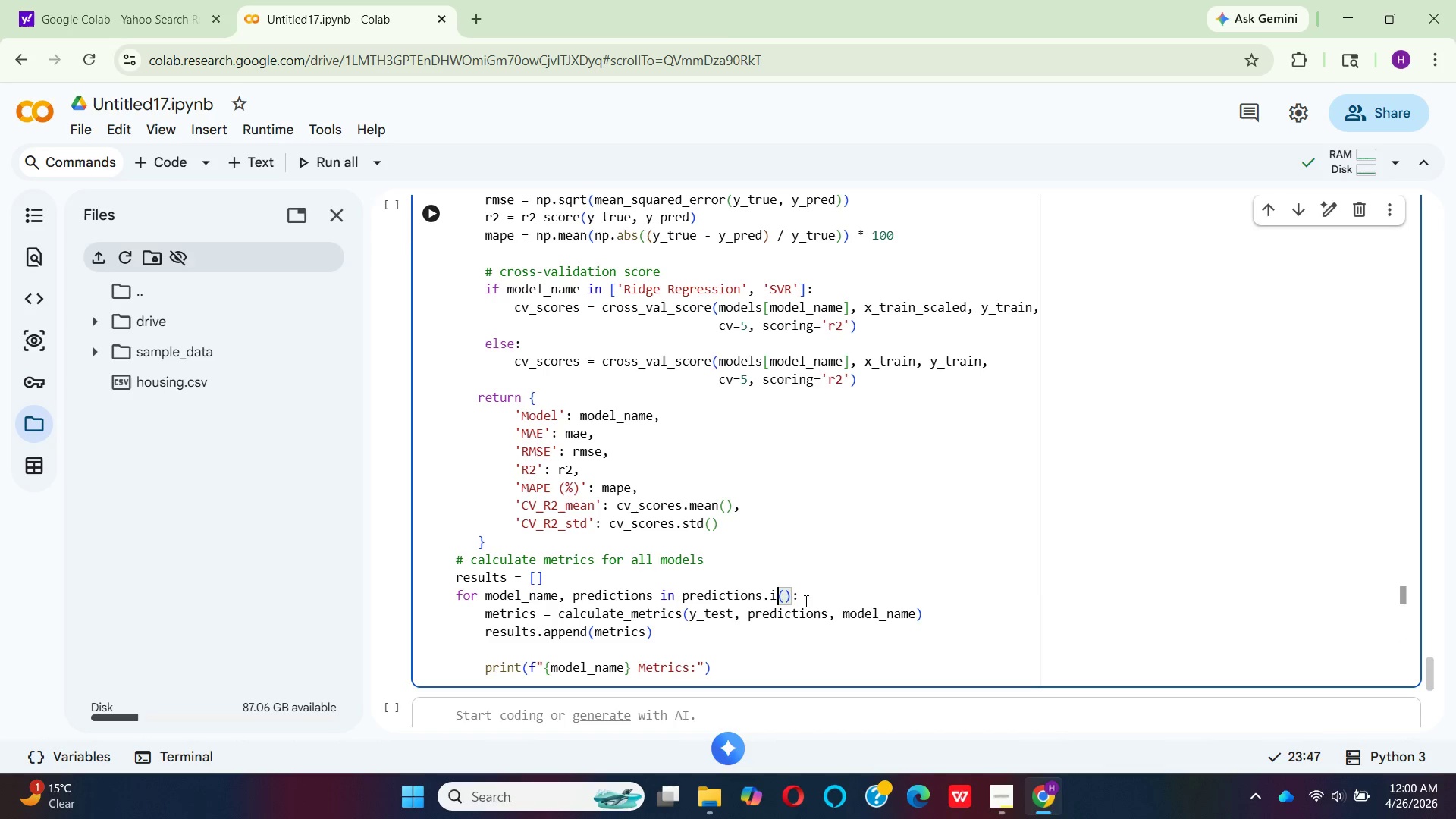 
key(Backspace)
 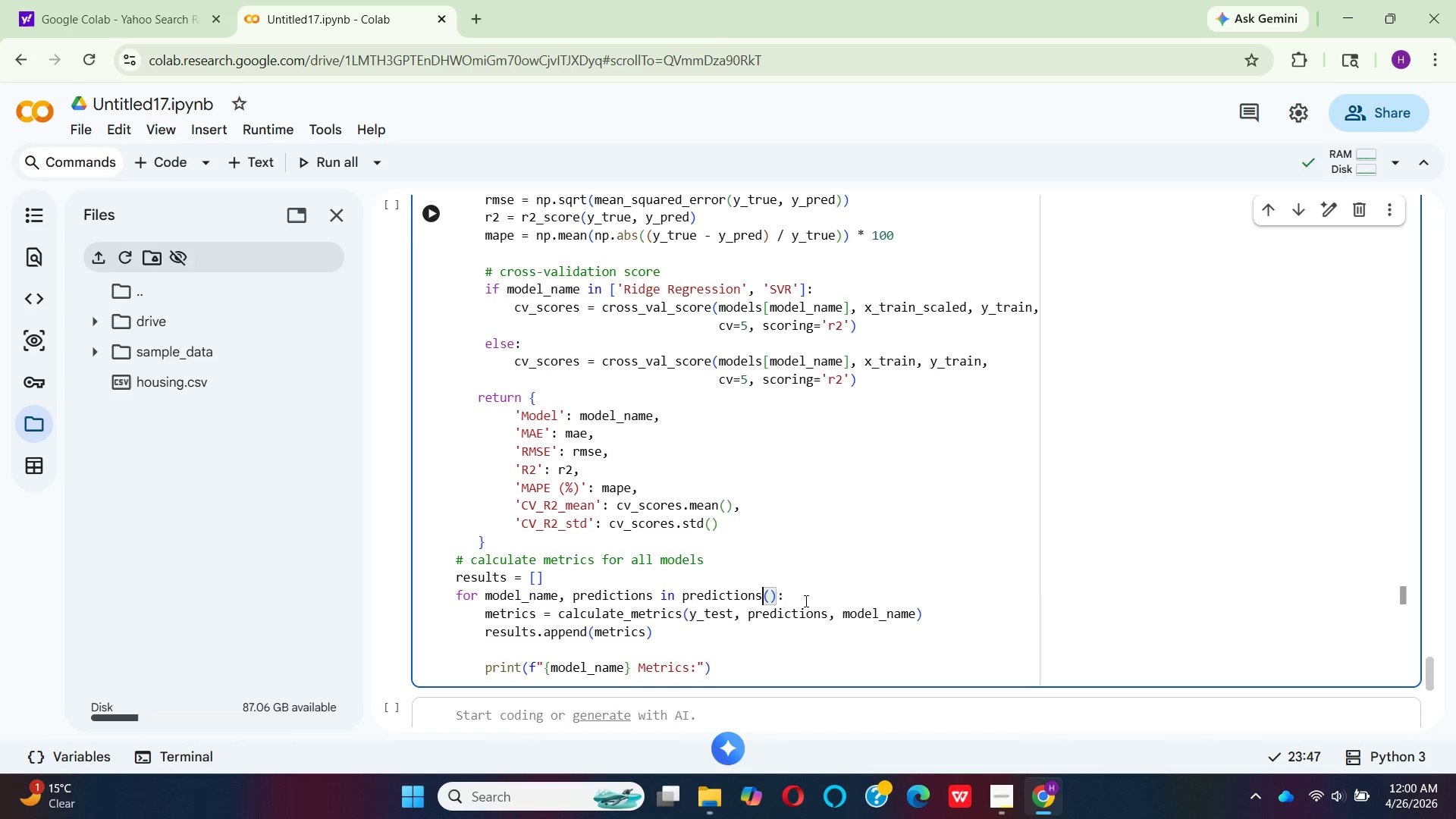 
hold_key(key=Backspace, duration=1.11)
 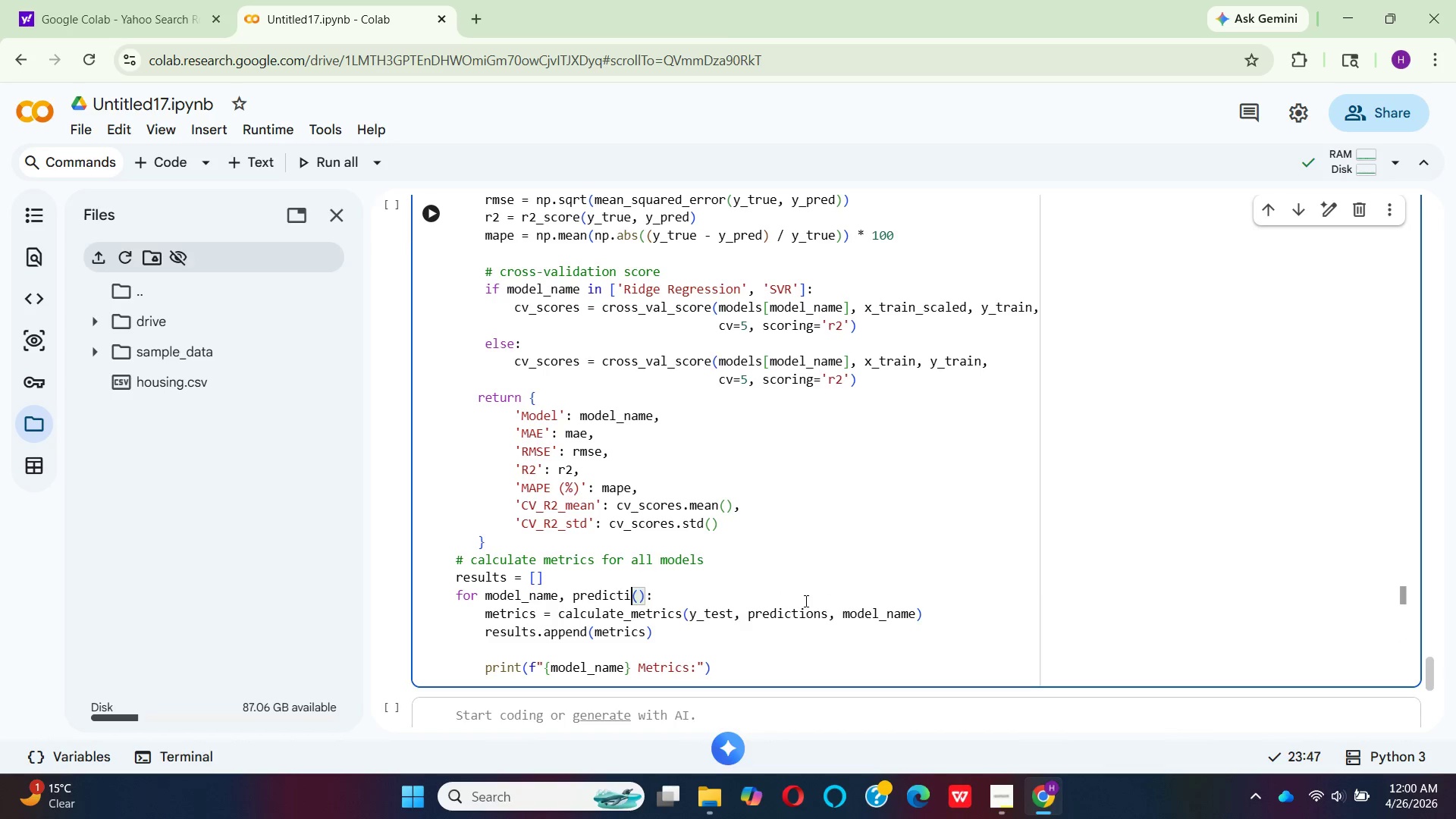 
key(Backspace)
 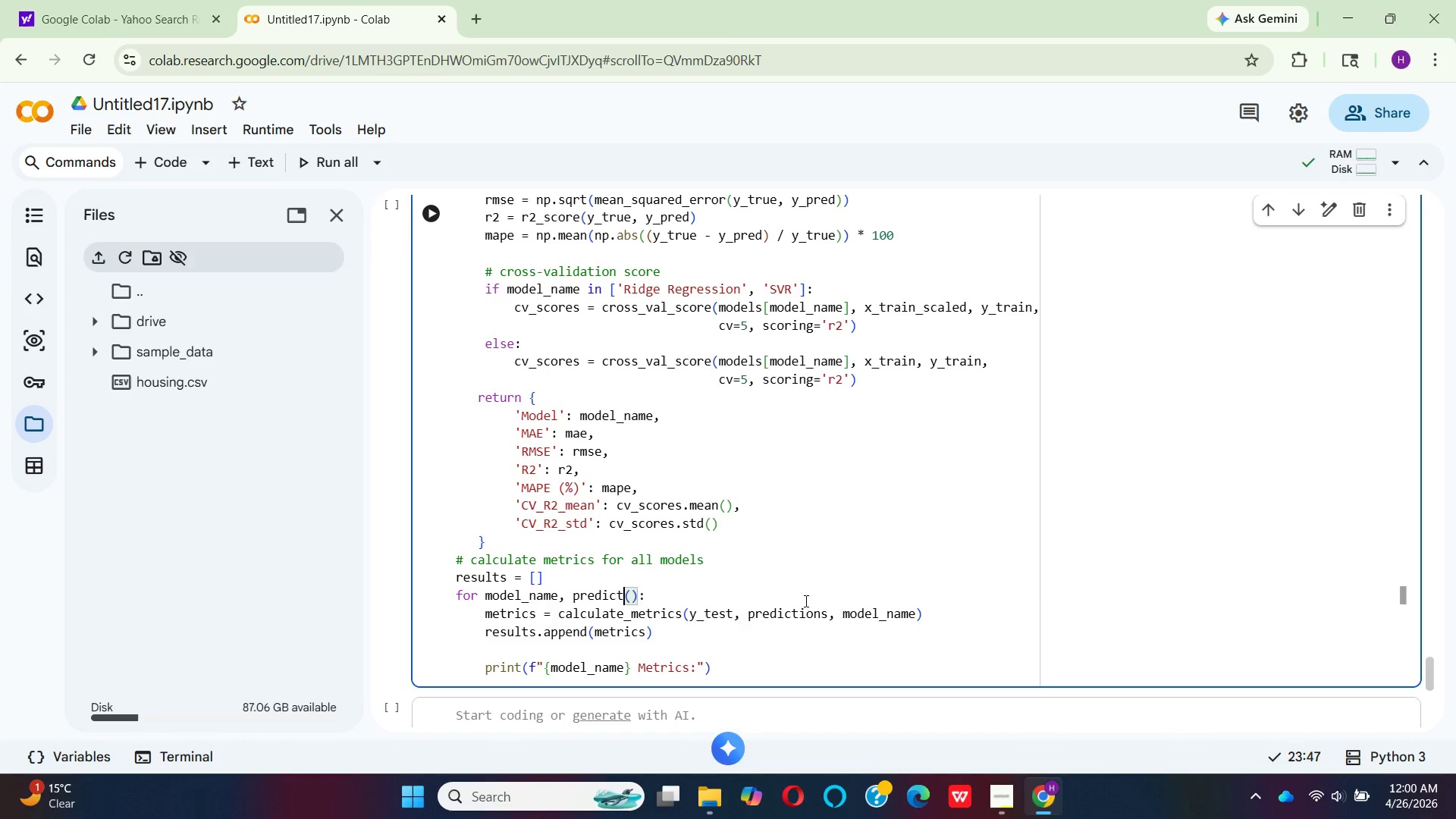 
key(Backspace)
 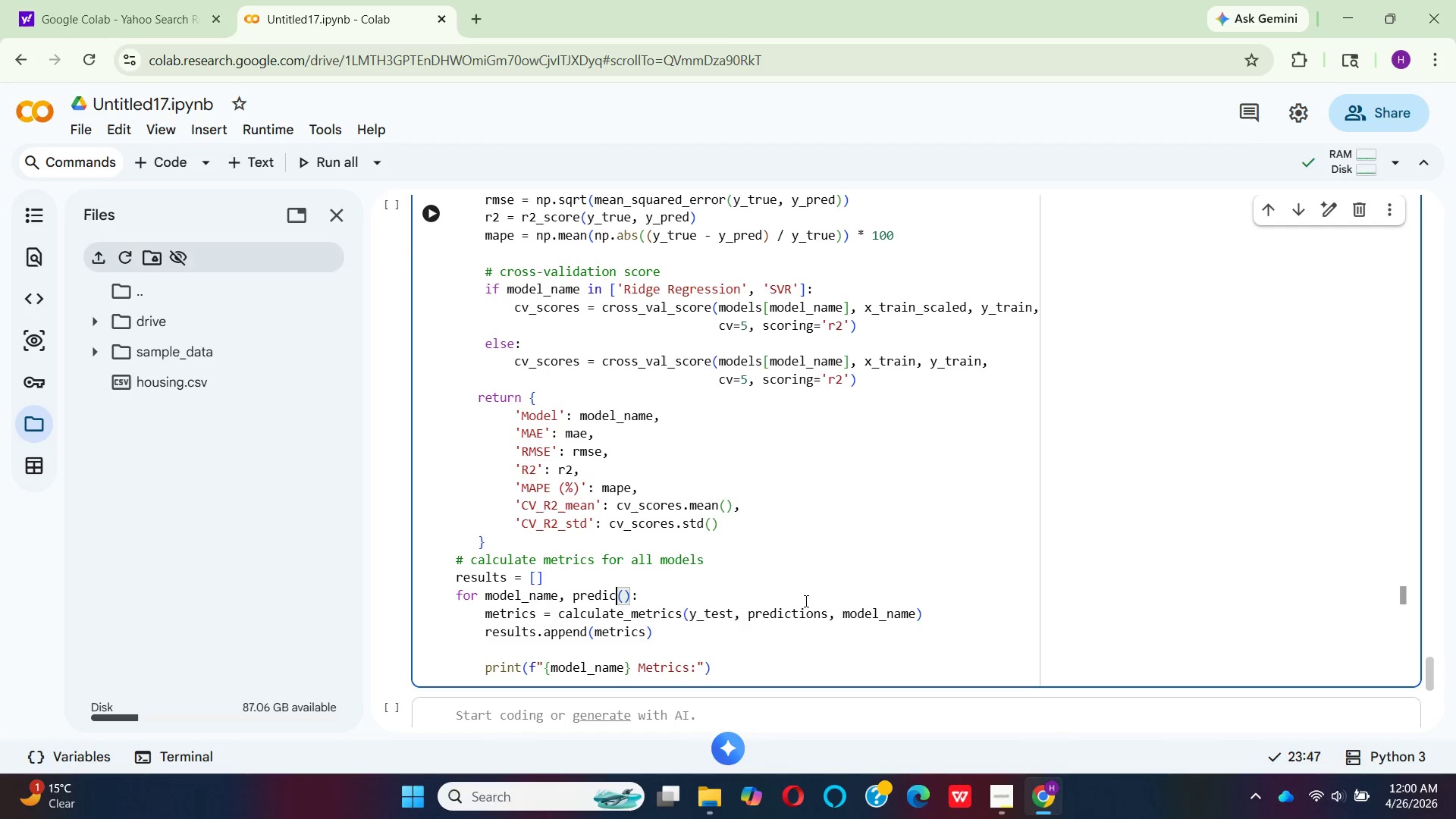 
key(Backspace)
 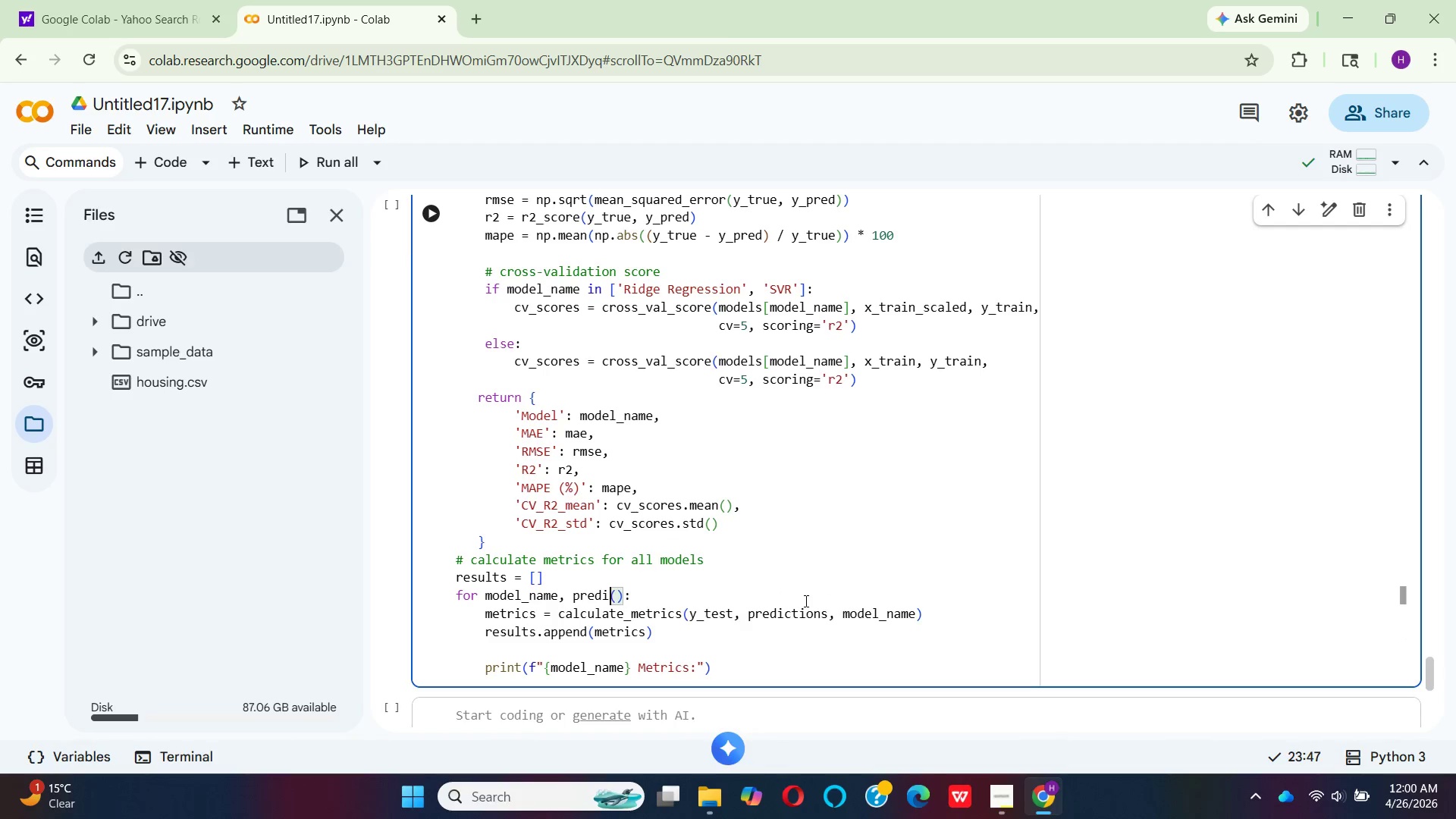 
key(Backspace)
 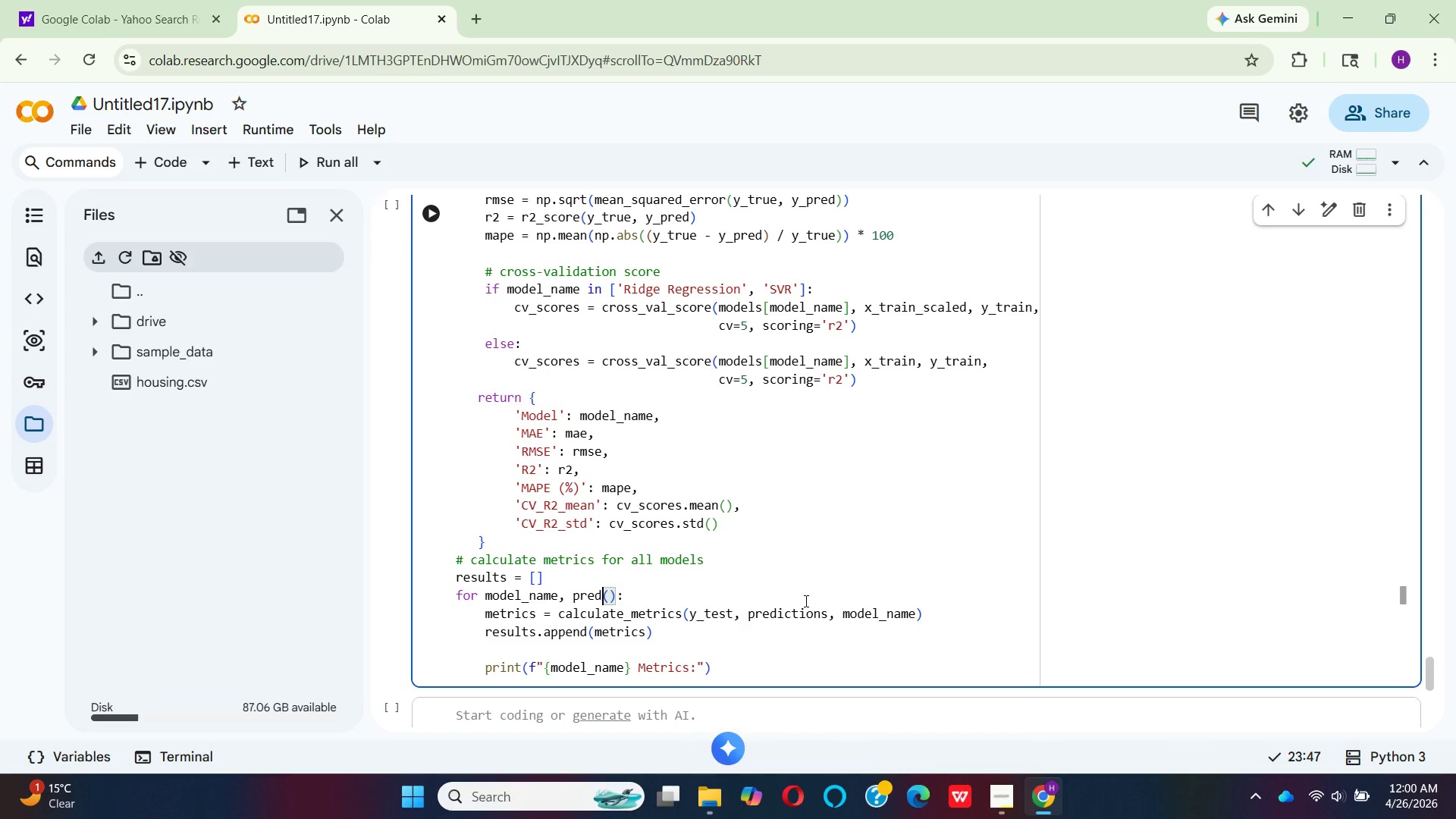 
key(Backspace)
 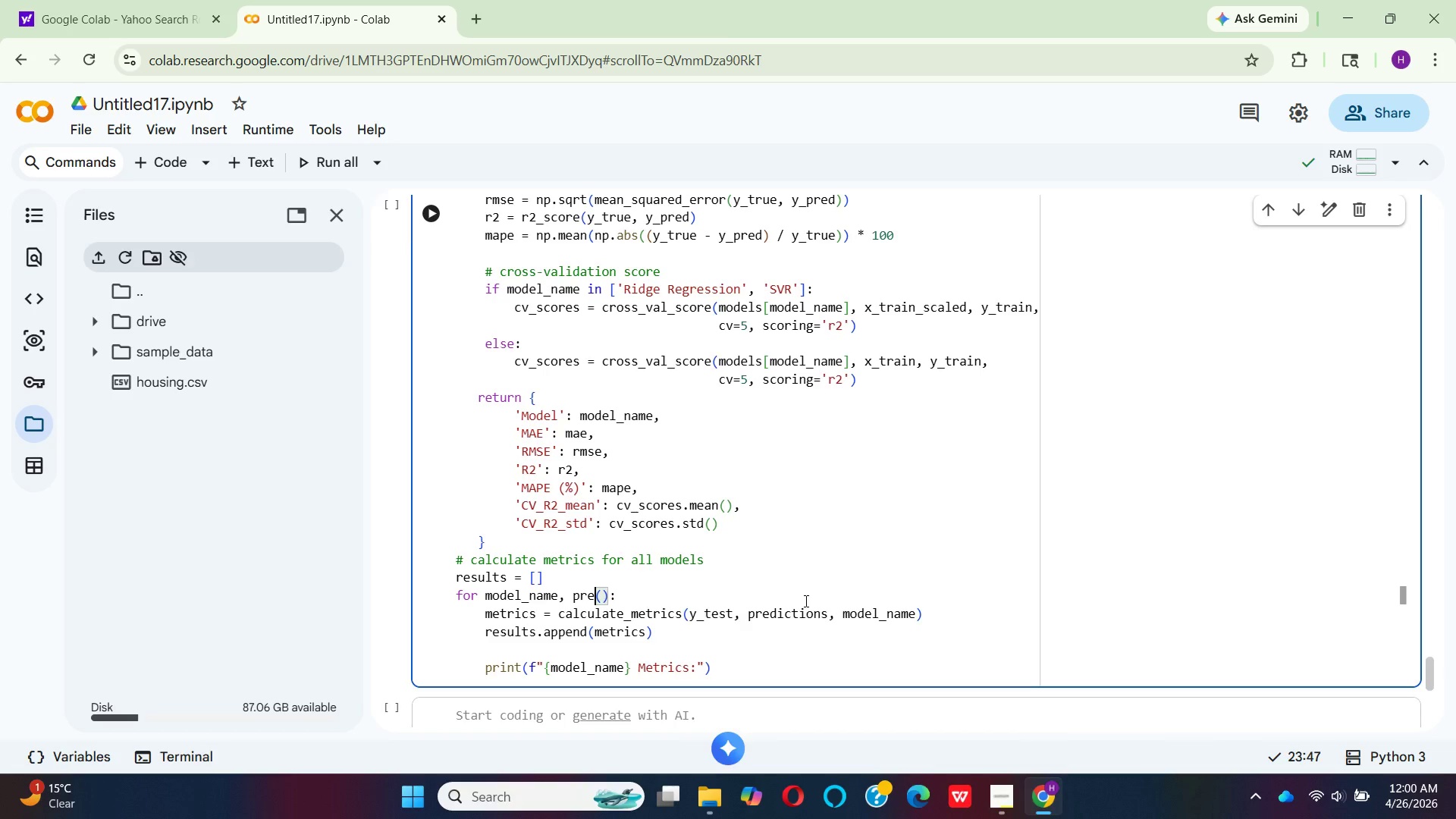 
key(Backspace)
 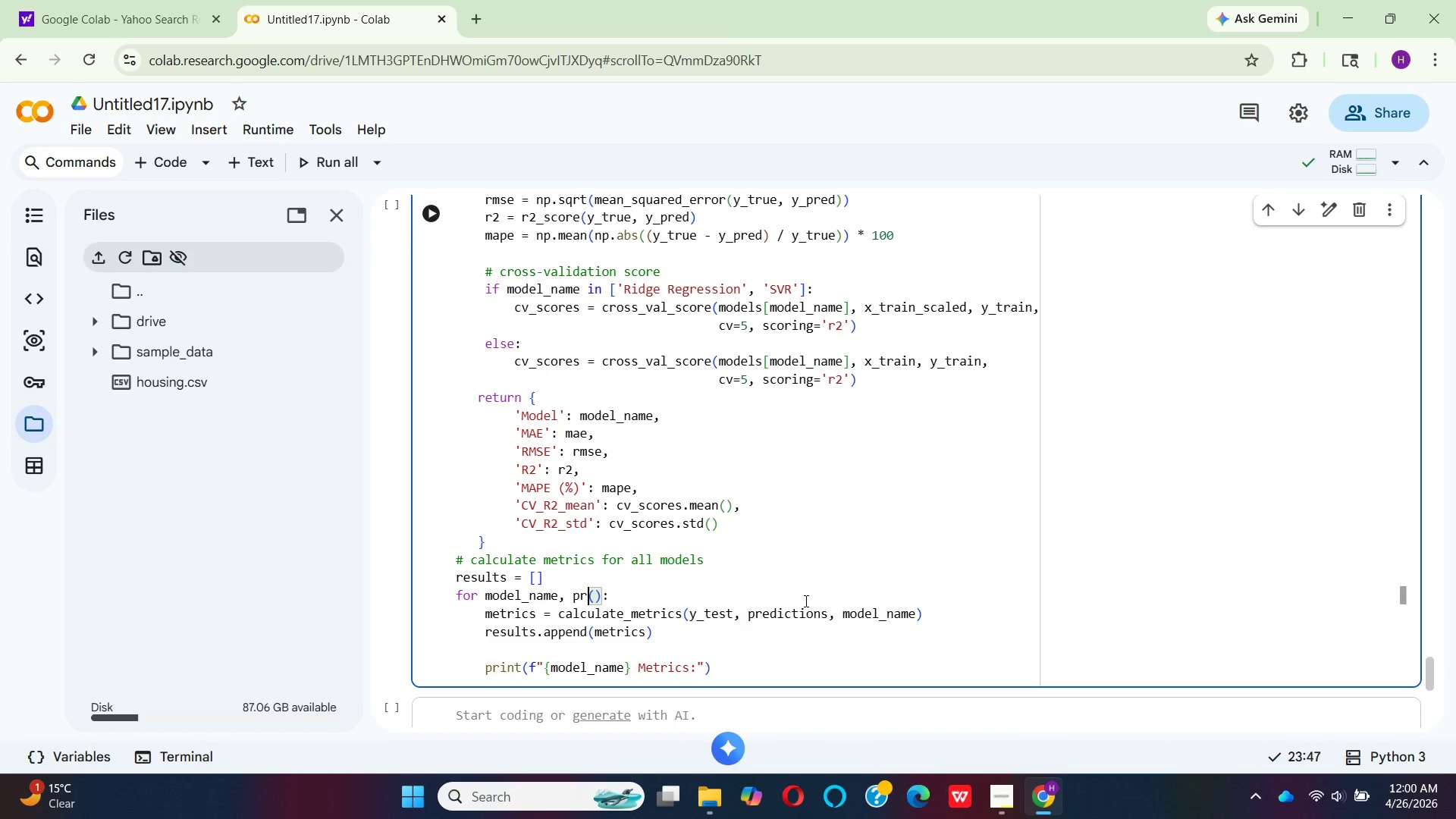 
key(Backspace)
 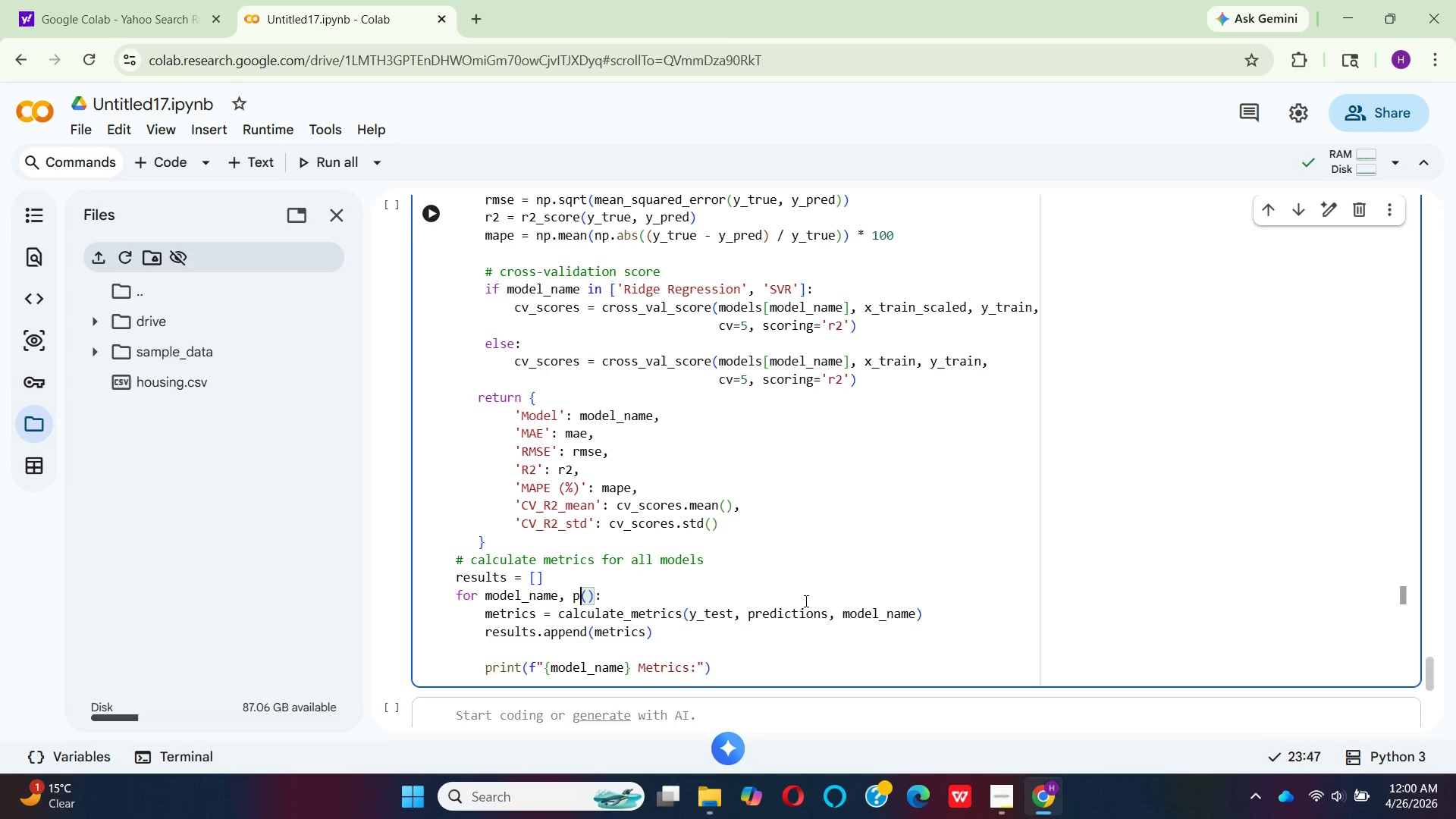 
key(Backspace)
 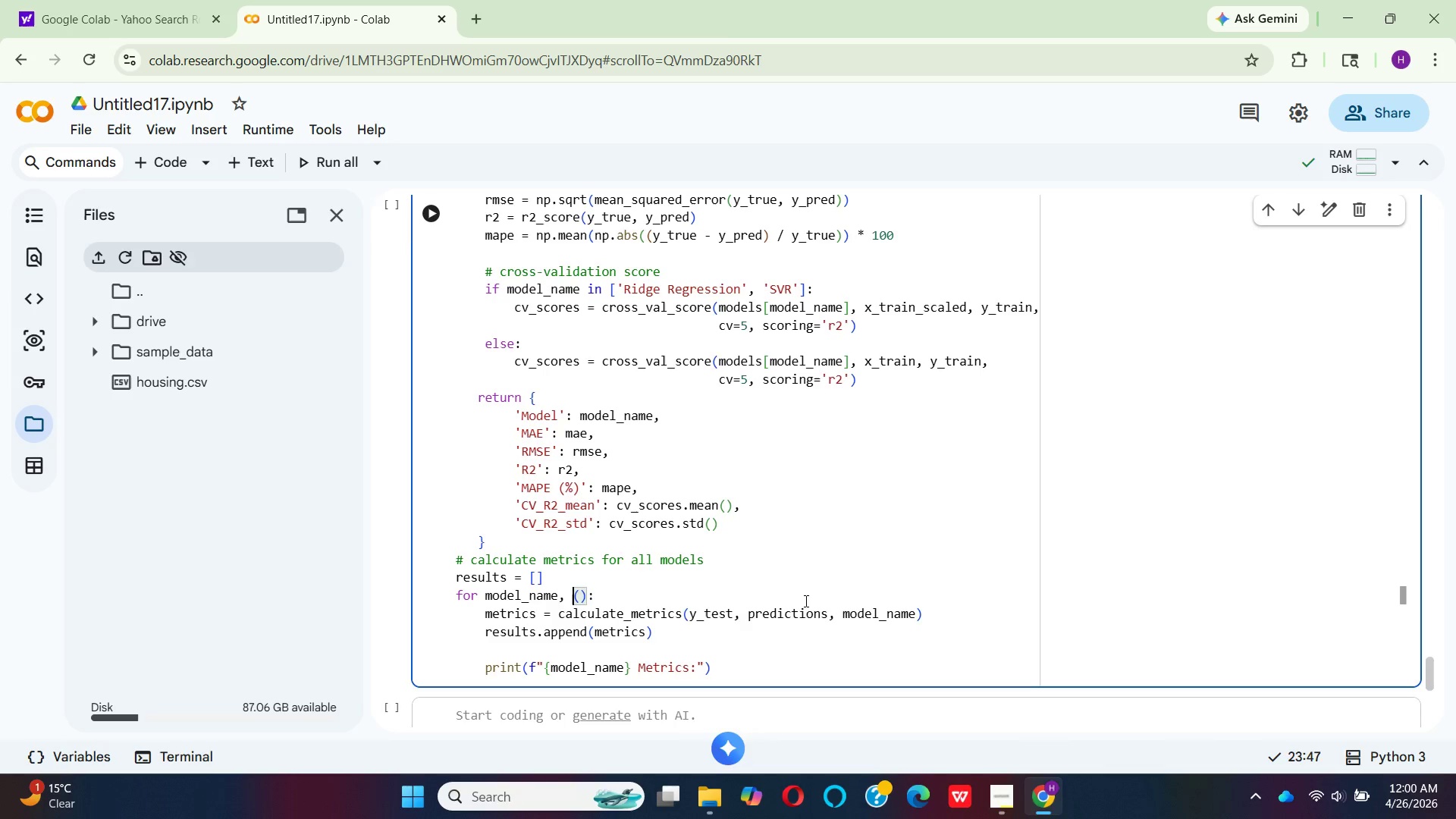 
key(Backspace)
 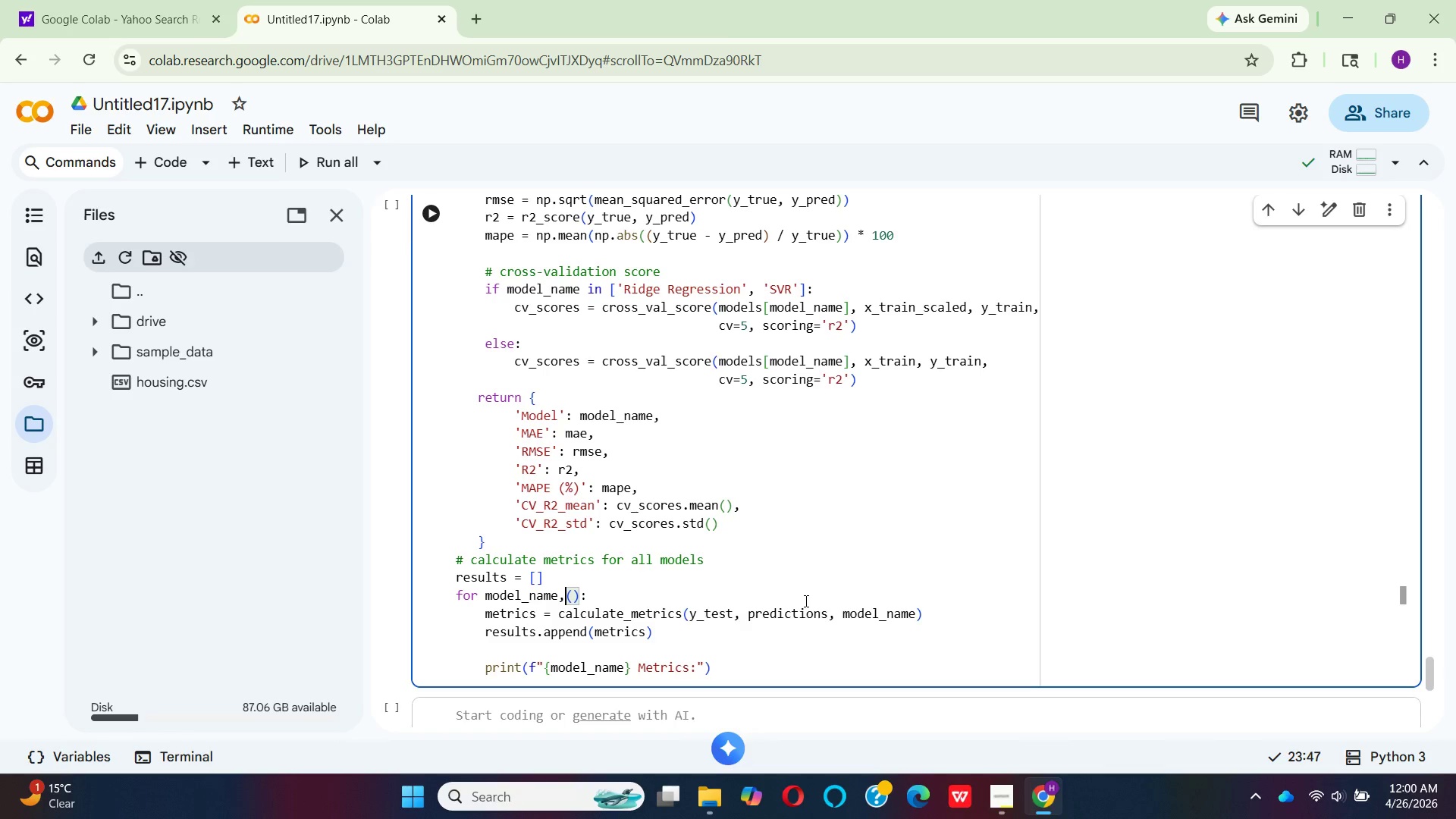 
key(Backspace)
 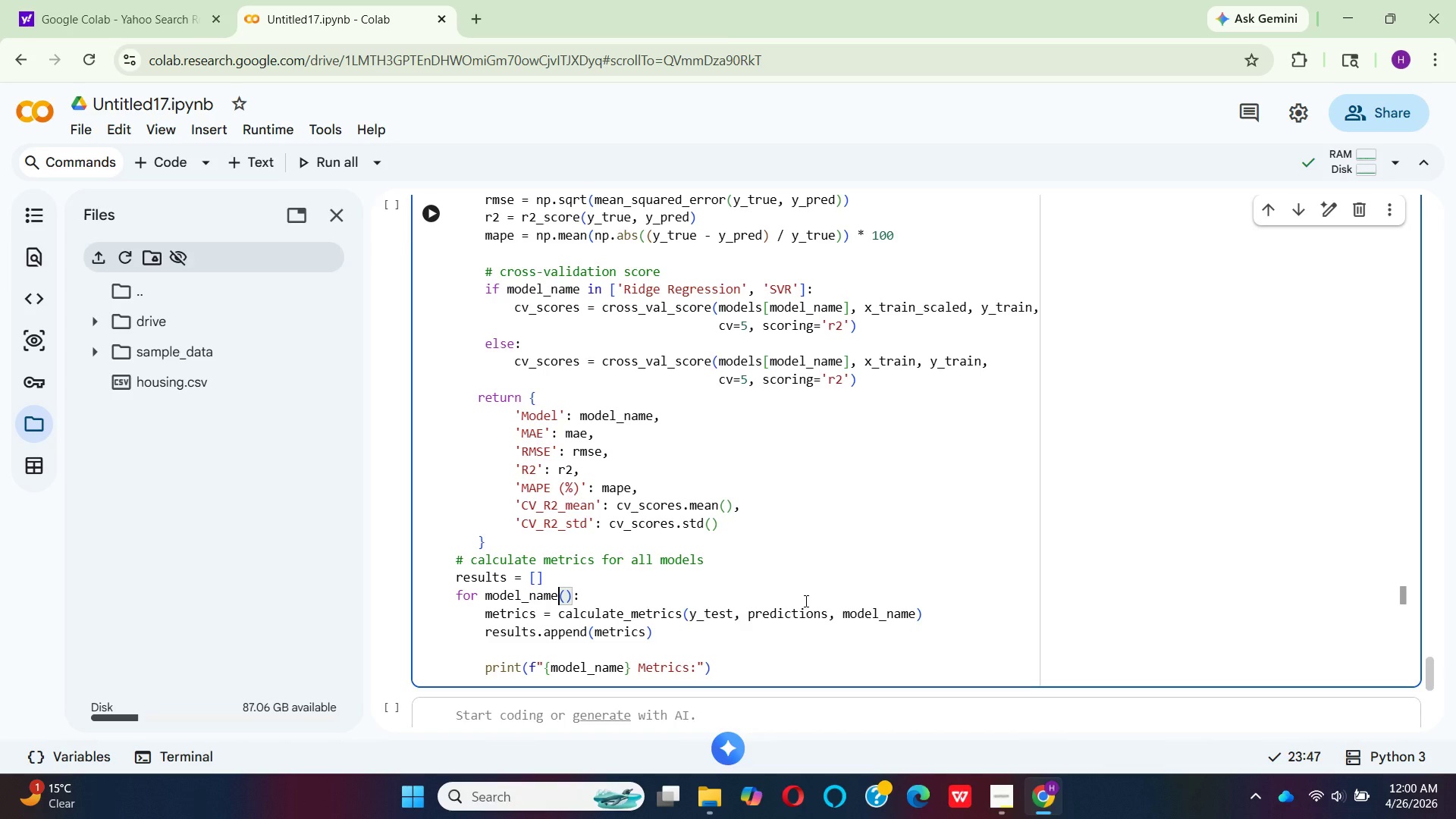 
hold_key(key=Space, duration=0.31)
 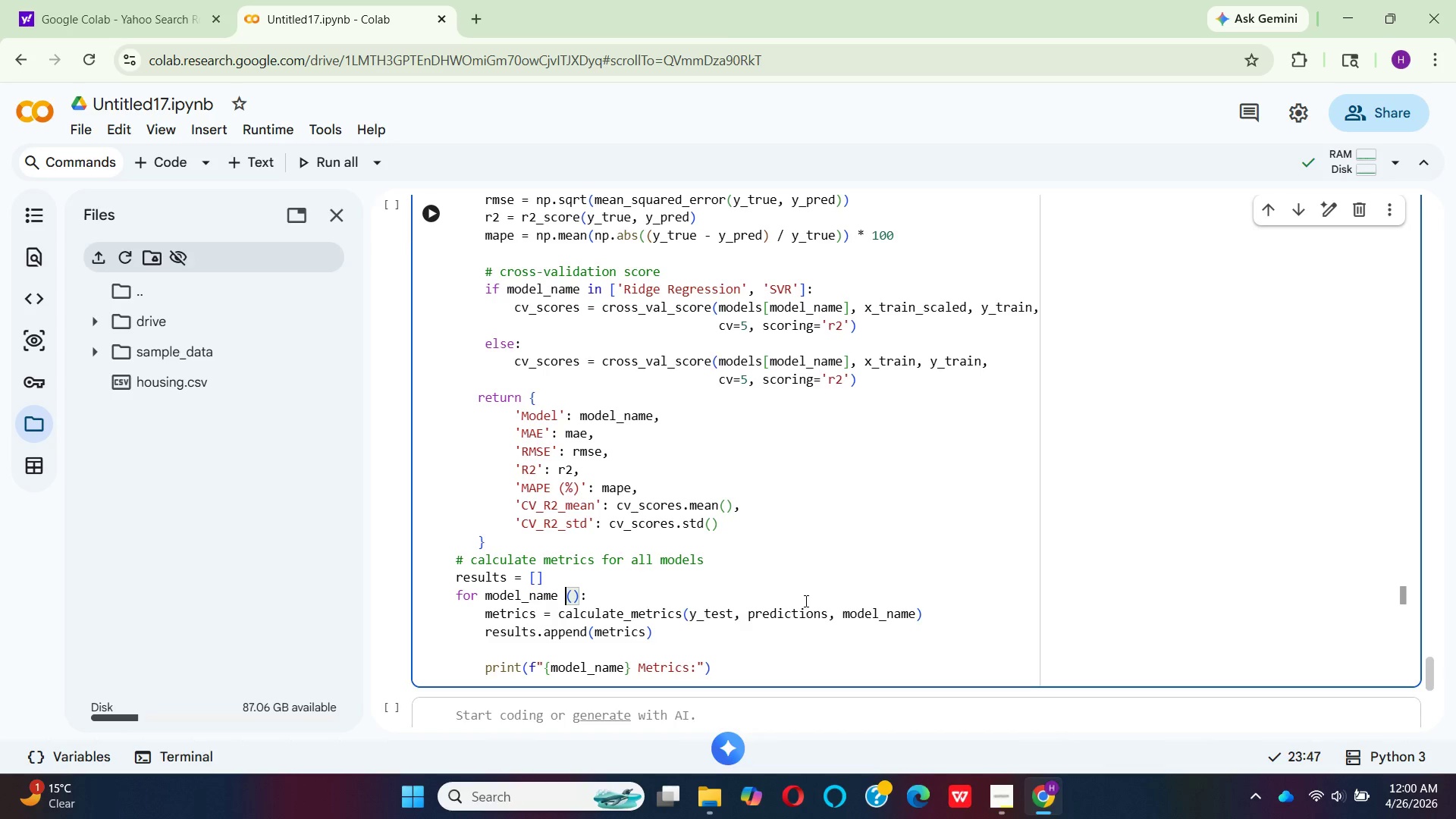 
hold_key(key=I, duration=0.33)
 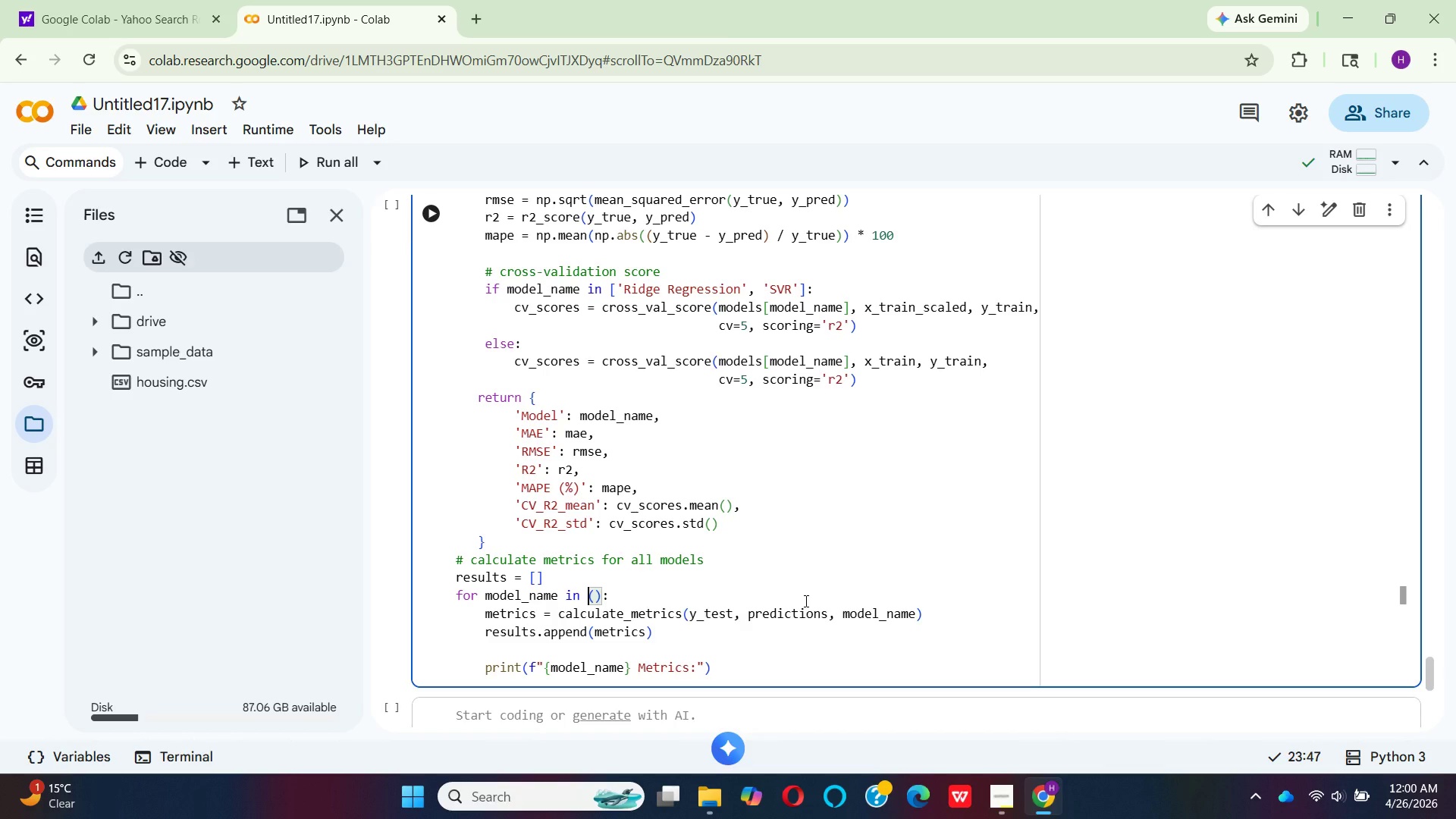 
type(n mo)
 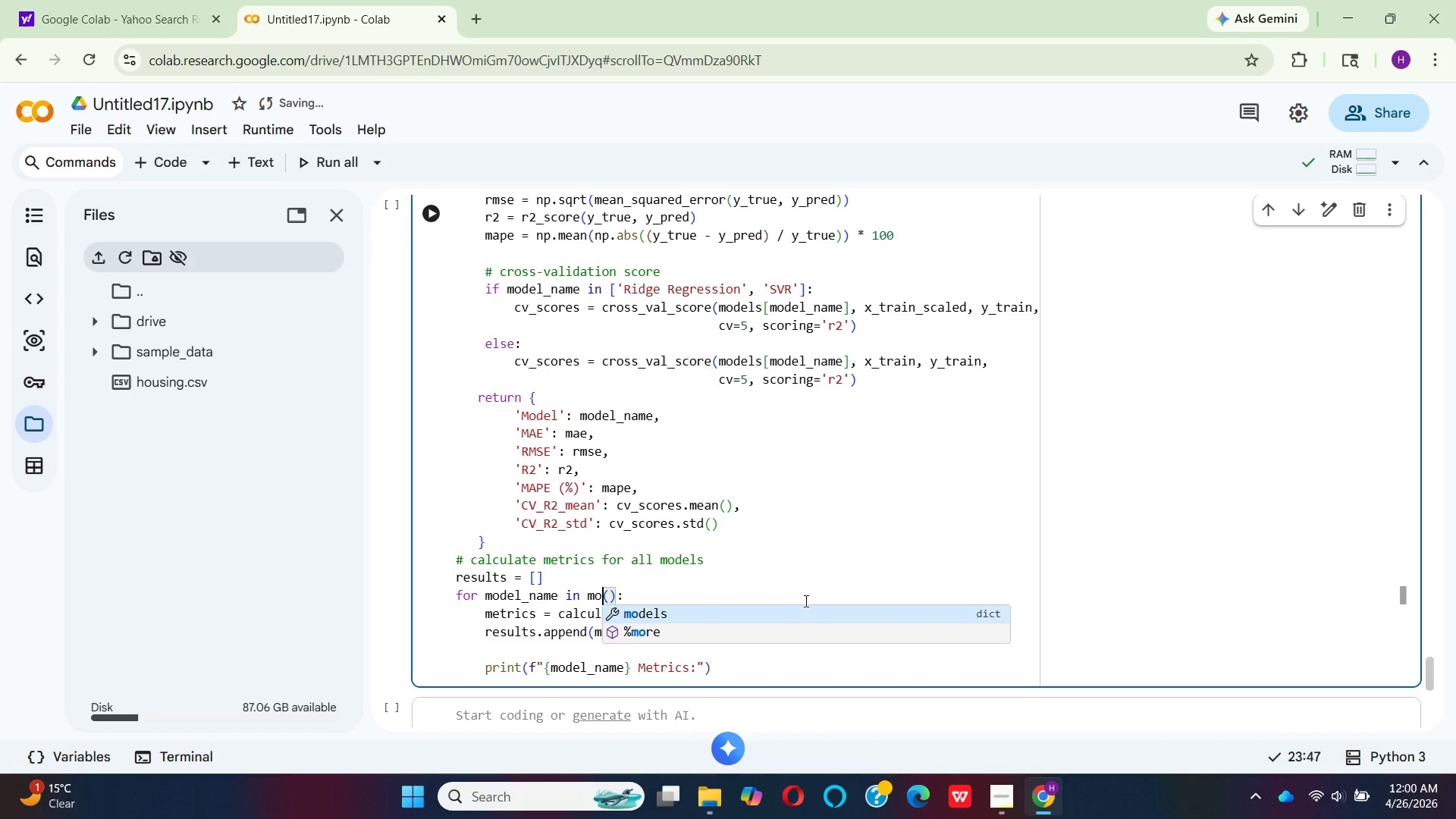 
key(Enter)
 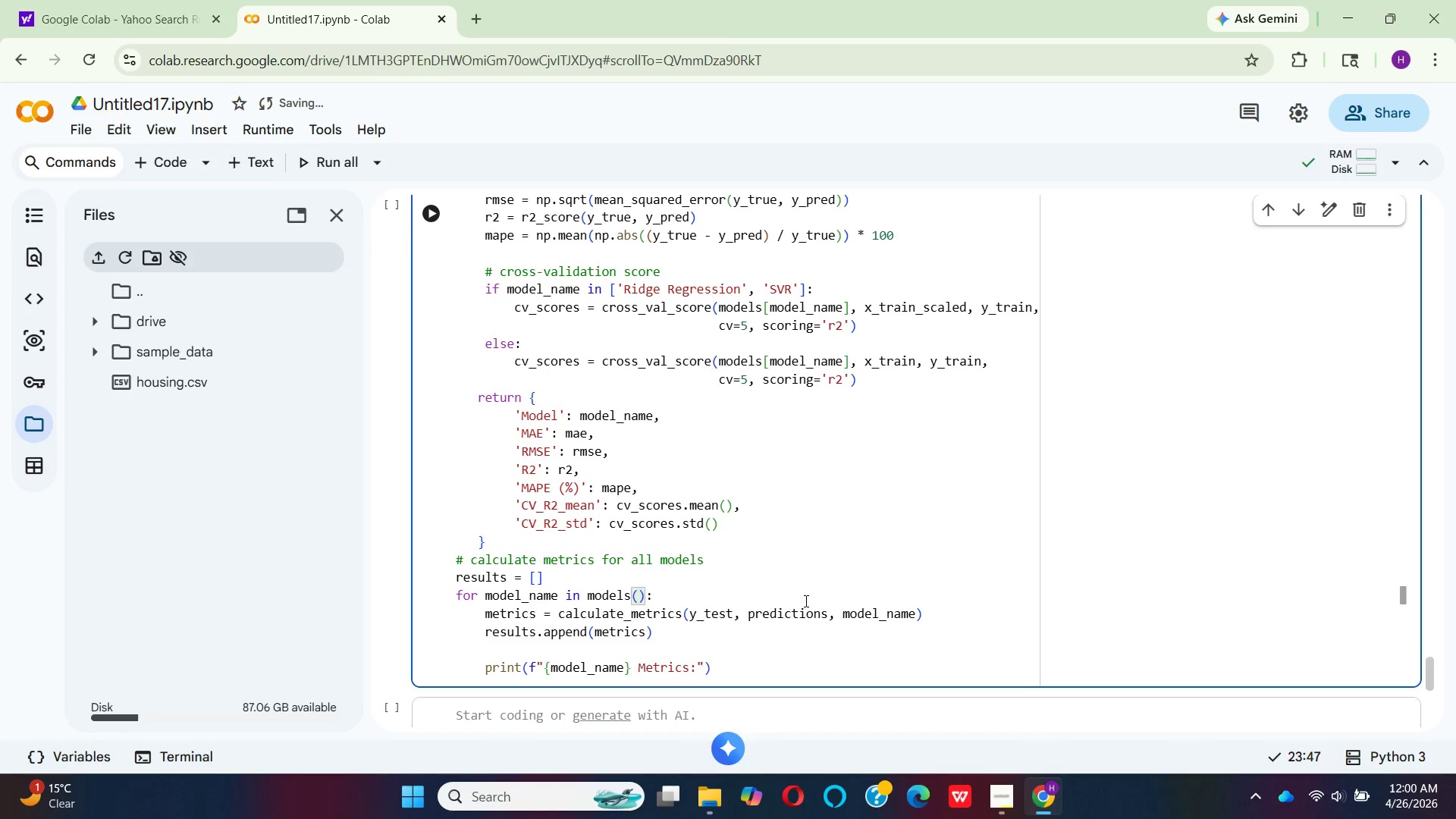 
type(.ke)
 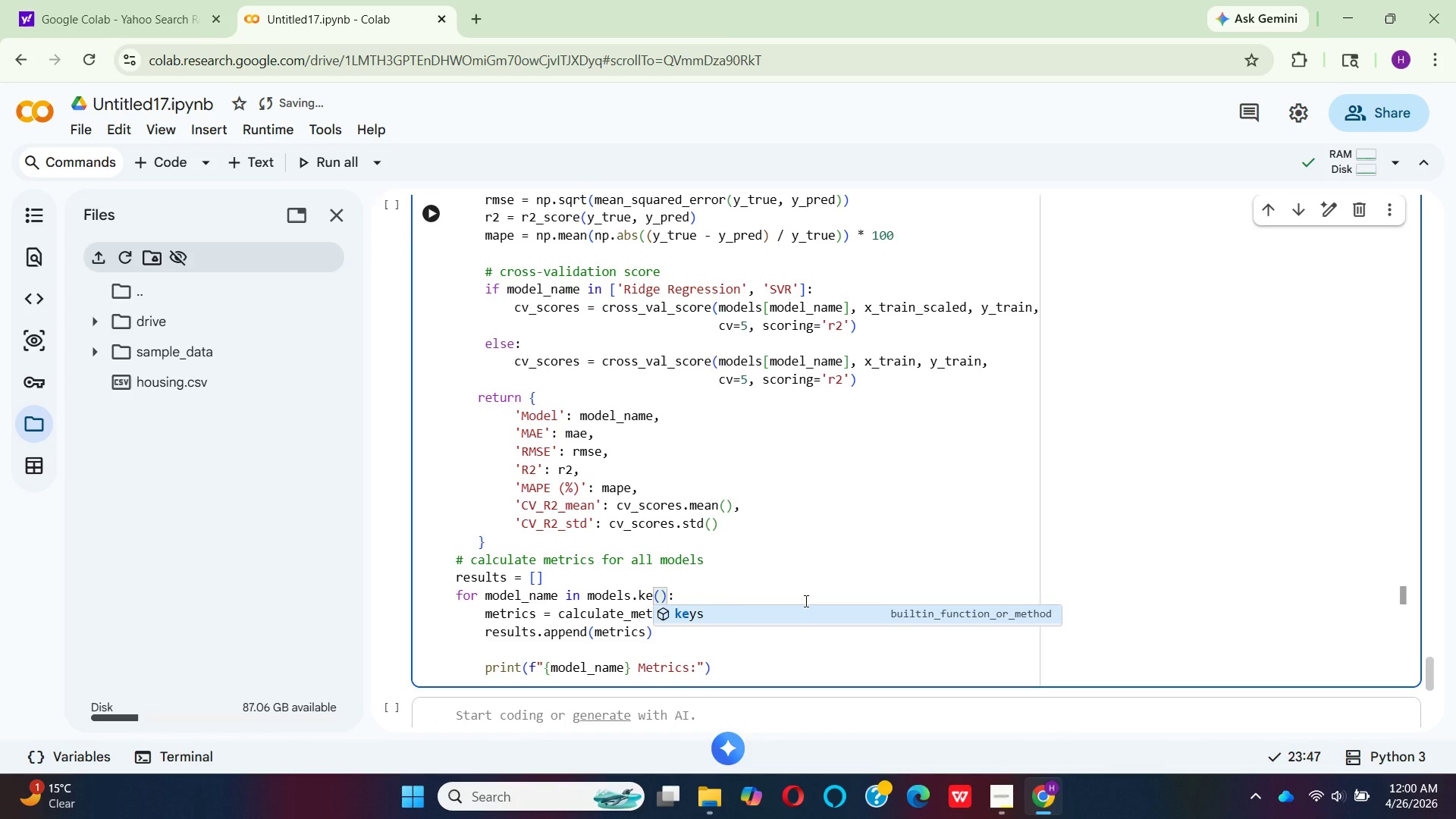 
key(Enter)
 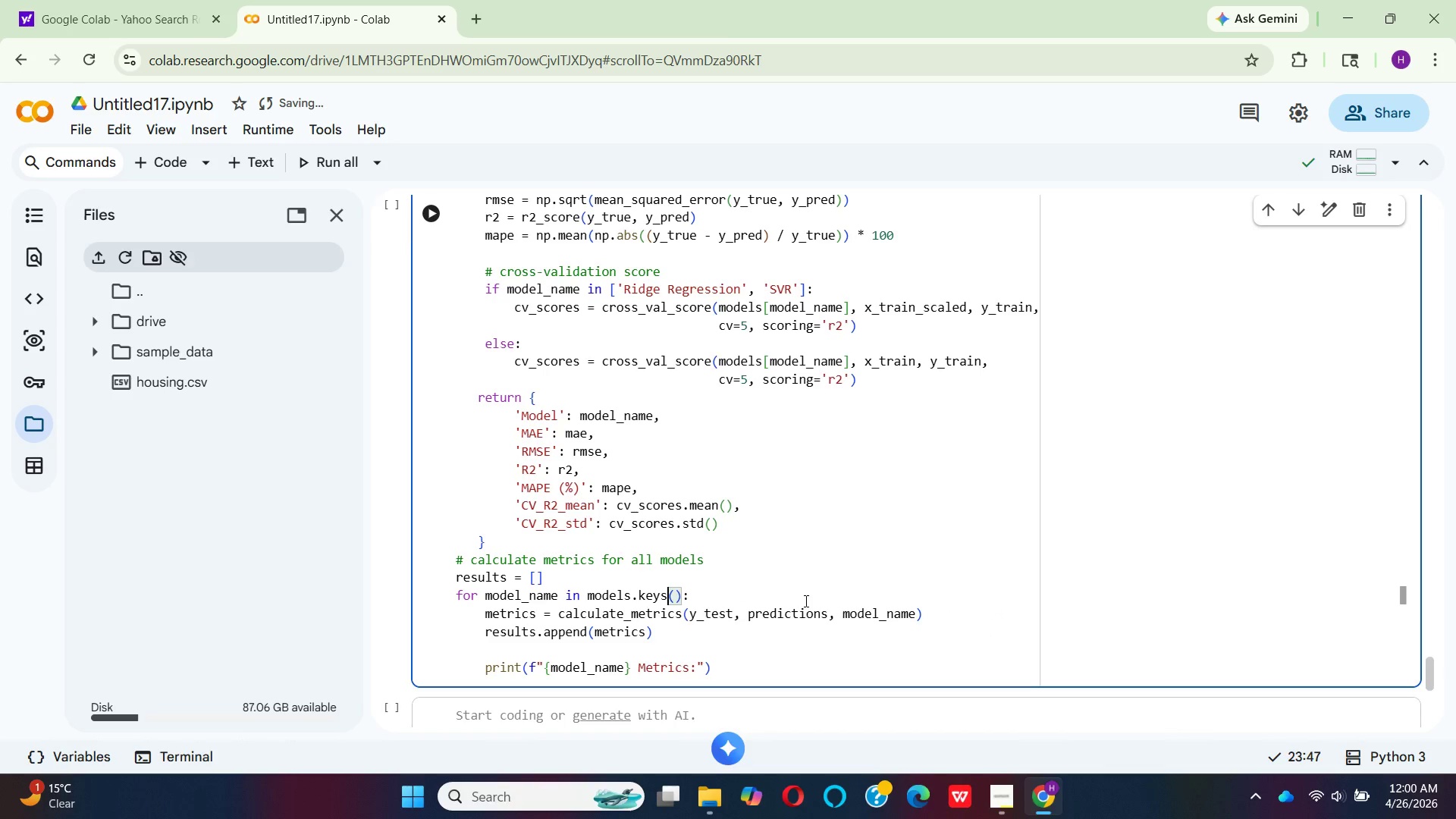 
key(ArrowRight)
 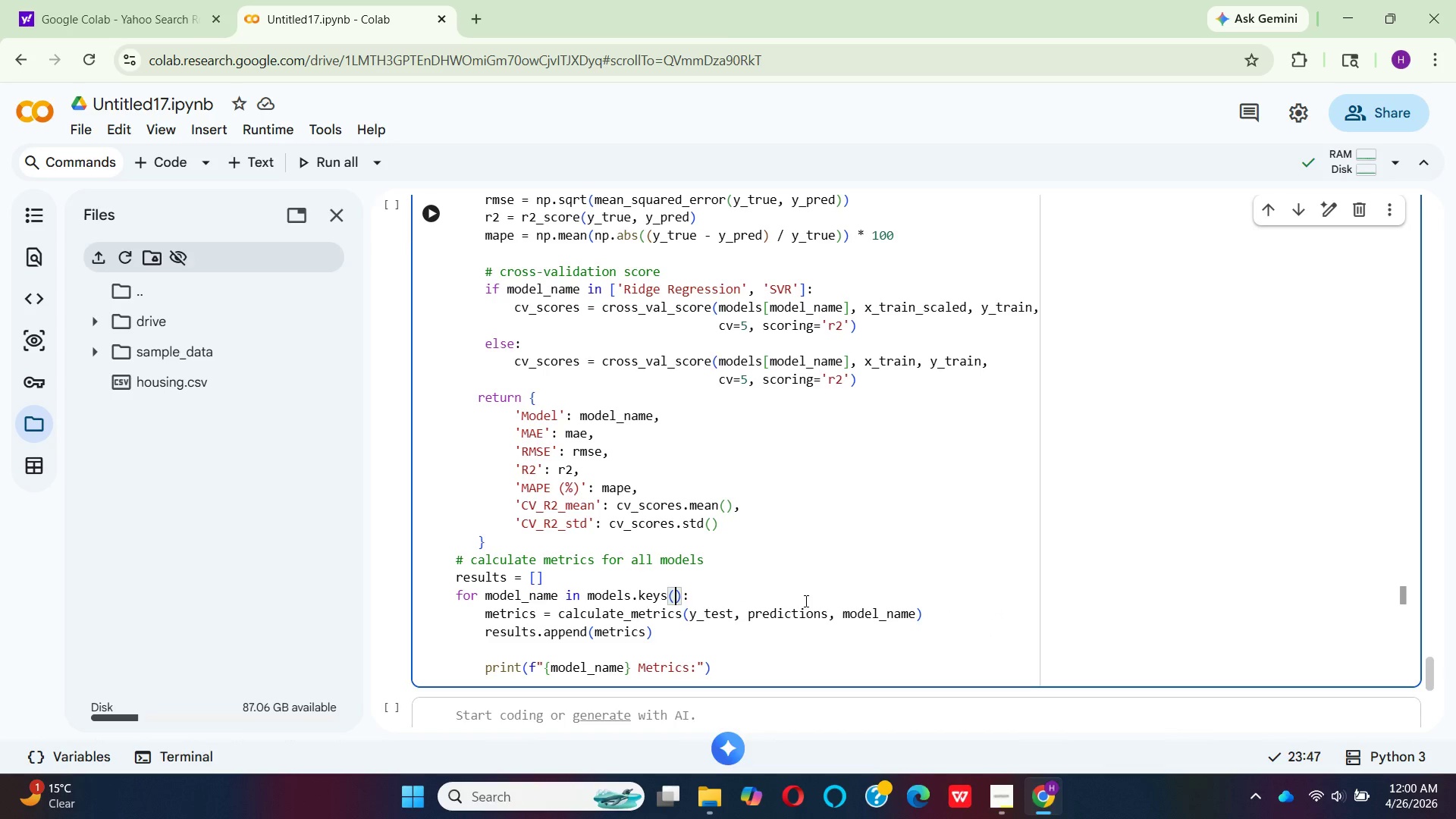 
key(ArrowRight)
 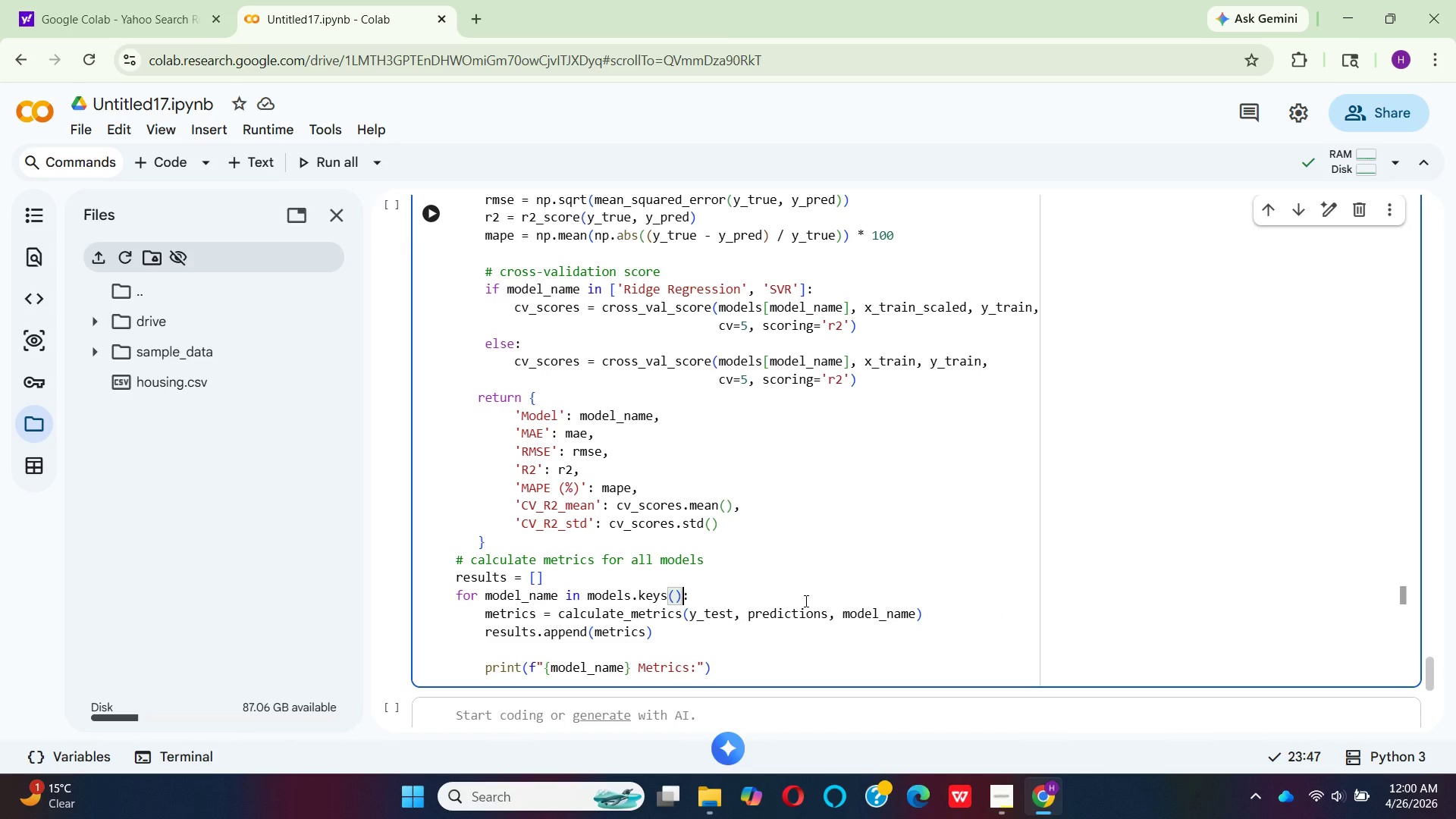 
key(ArrowRight)
 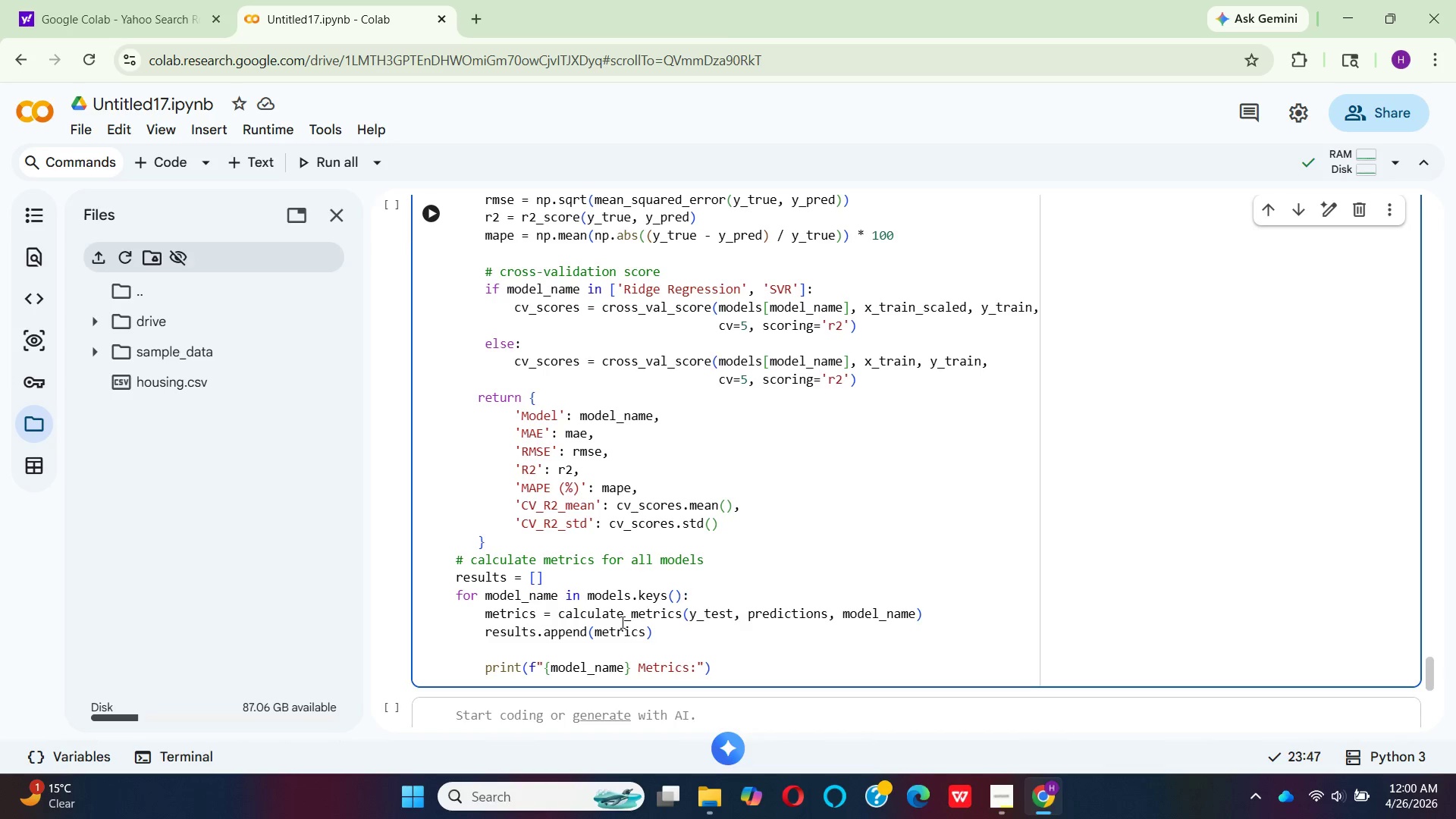 
wait(9.48)
 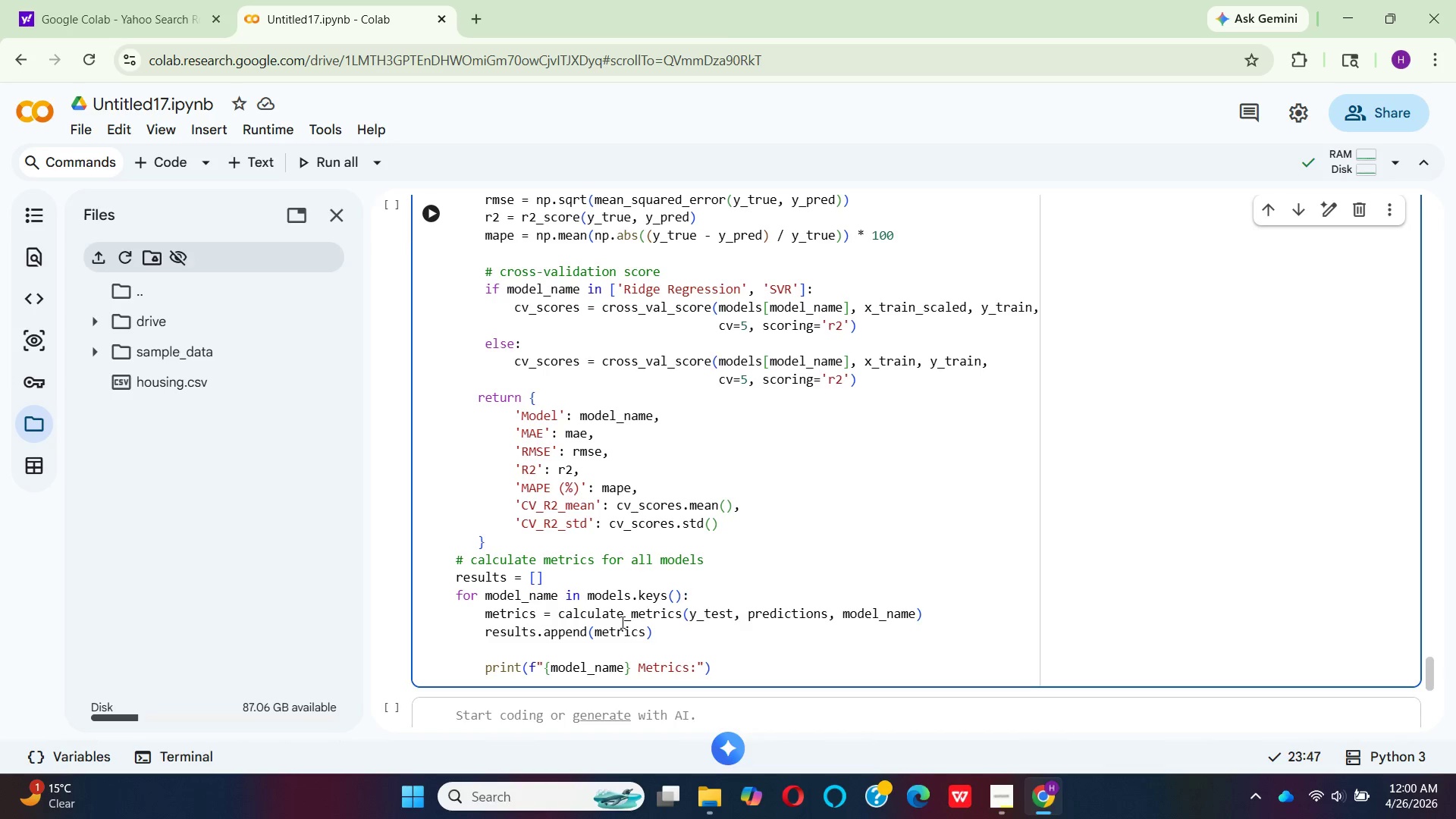 
left_click([826, 619])
 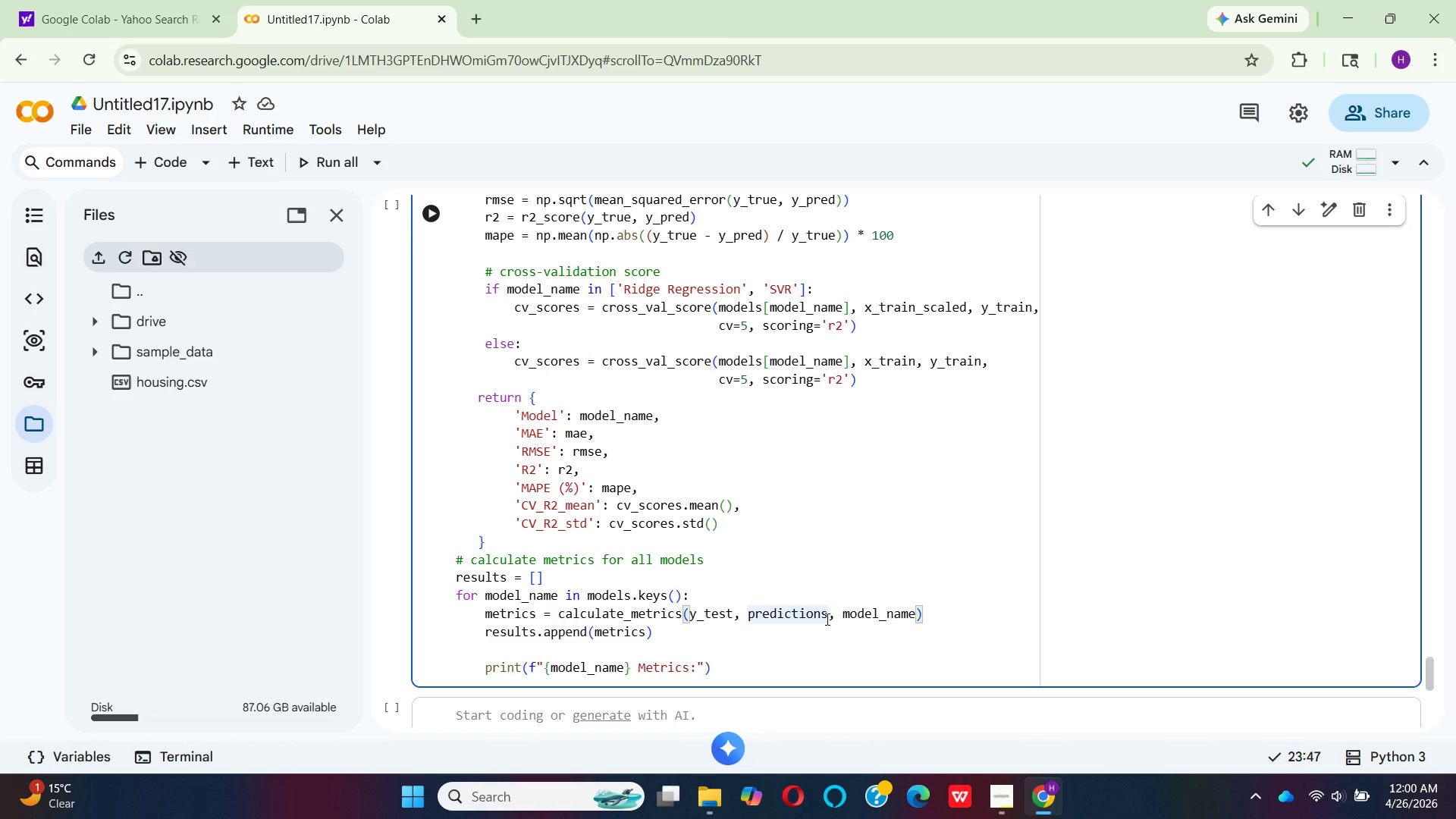 
key(BracketLeft)
 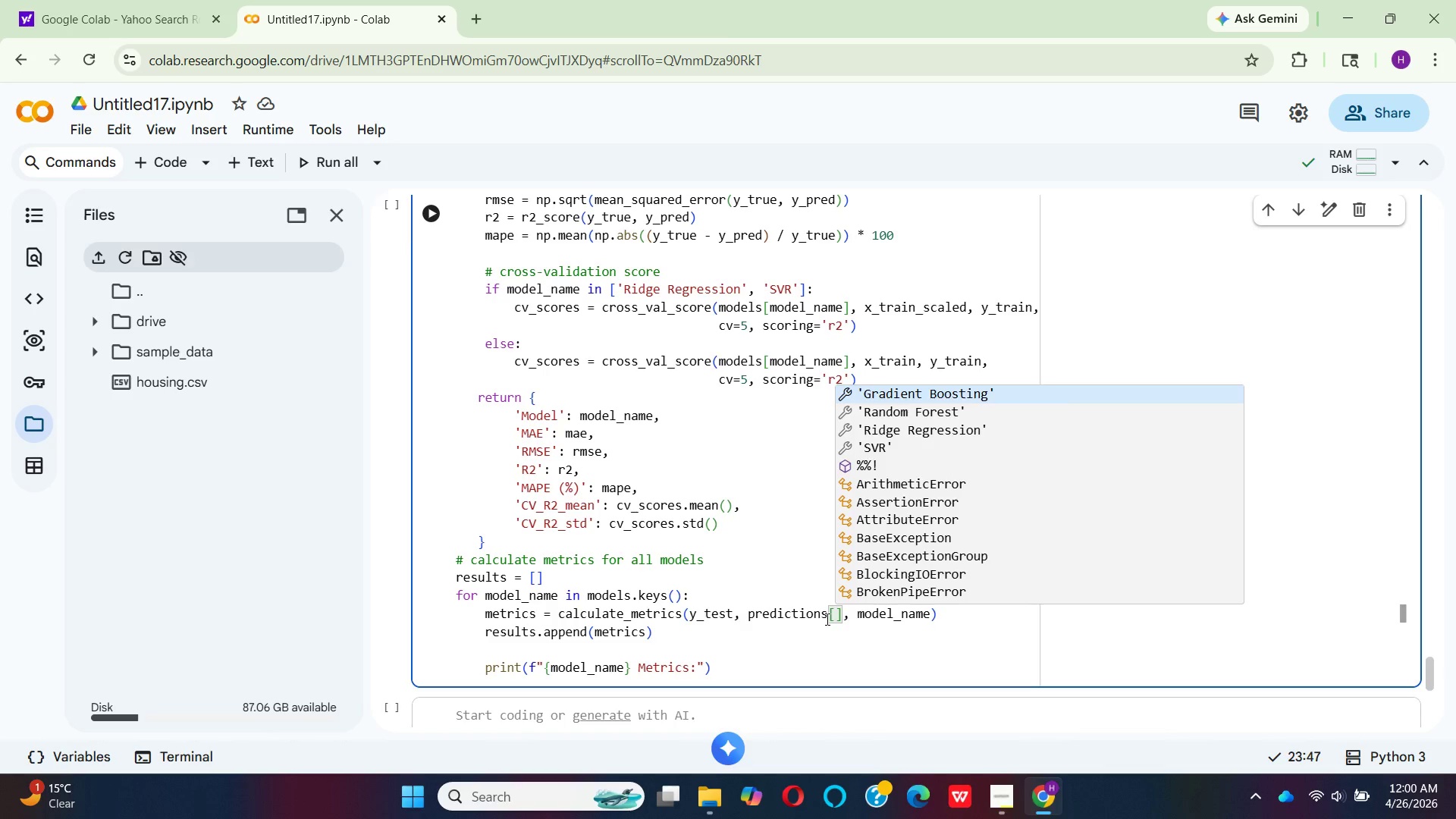 
type(mo)
 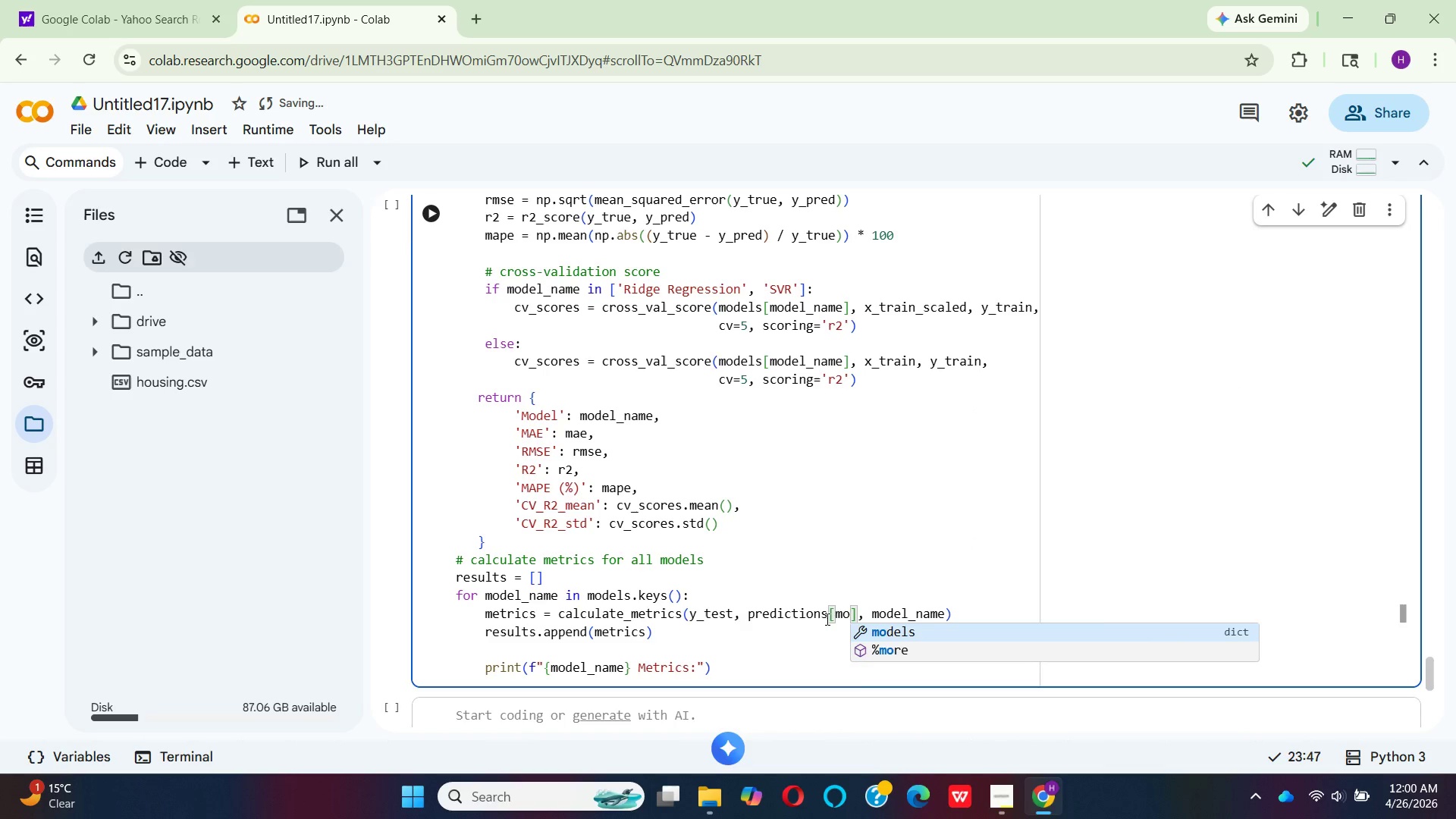 
key(Enter)
 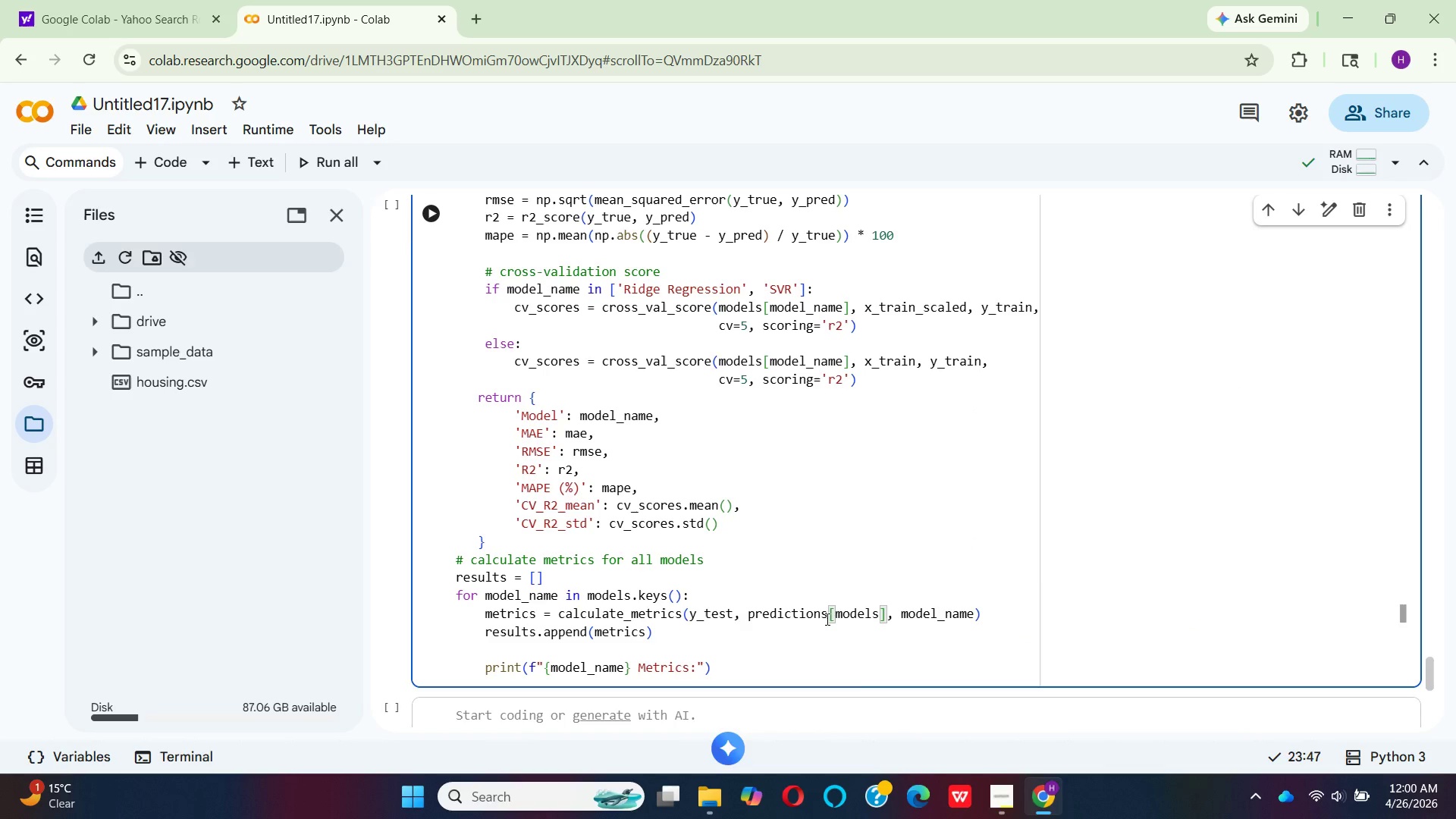 
key(Backspace)
 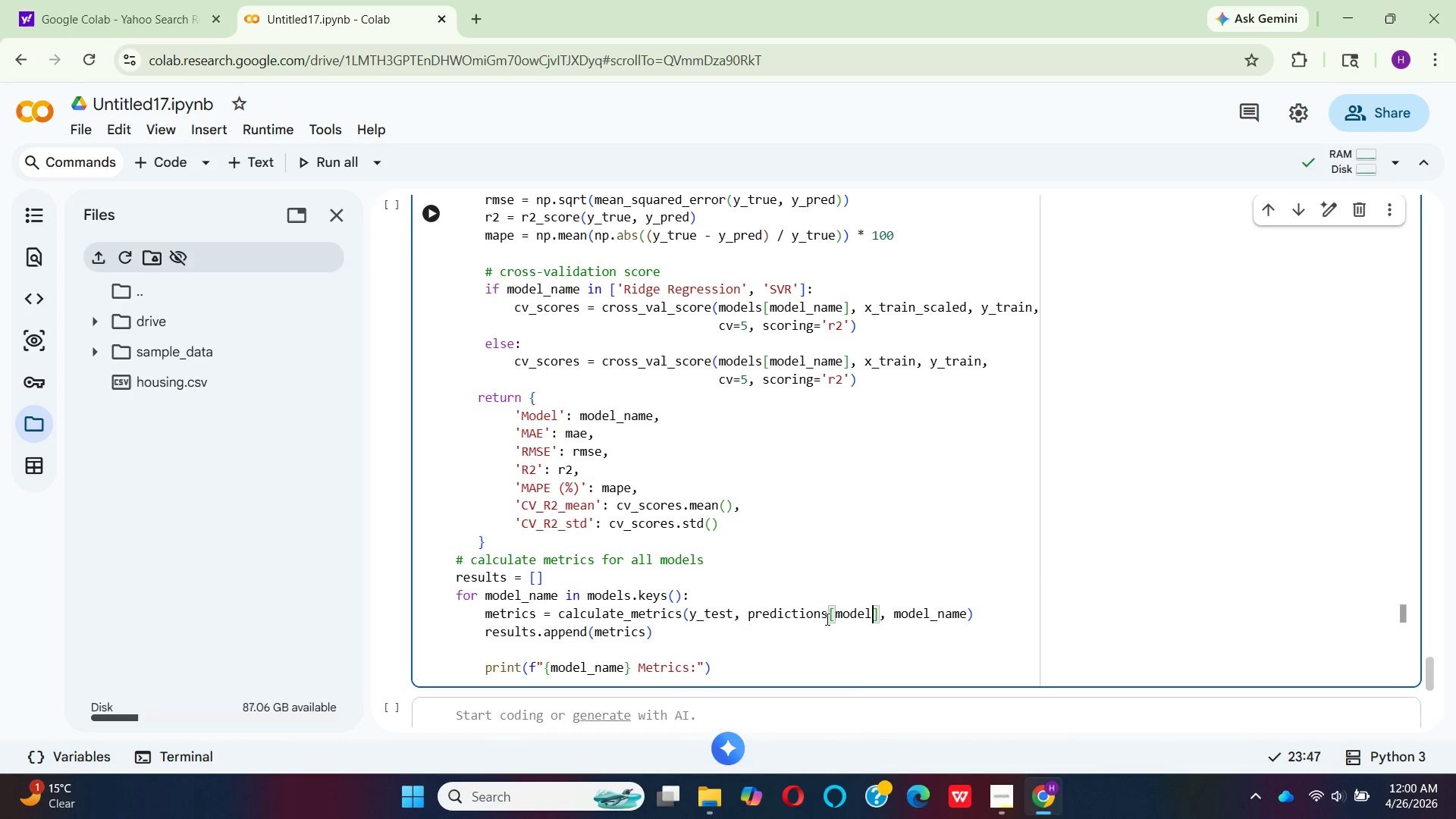 
key(Shift+Minus)
 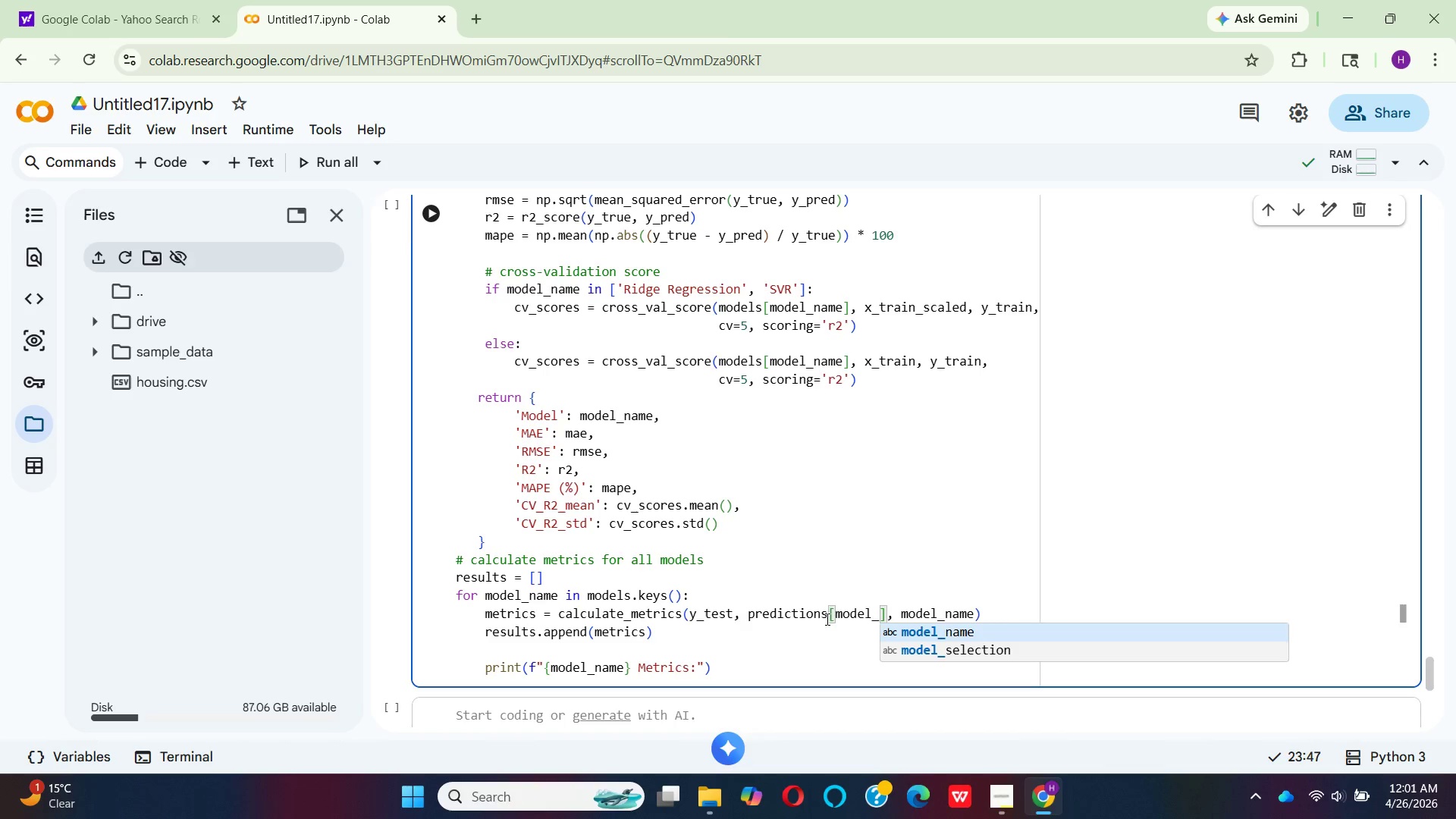 
key(Enter)
 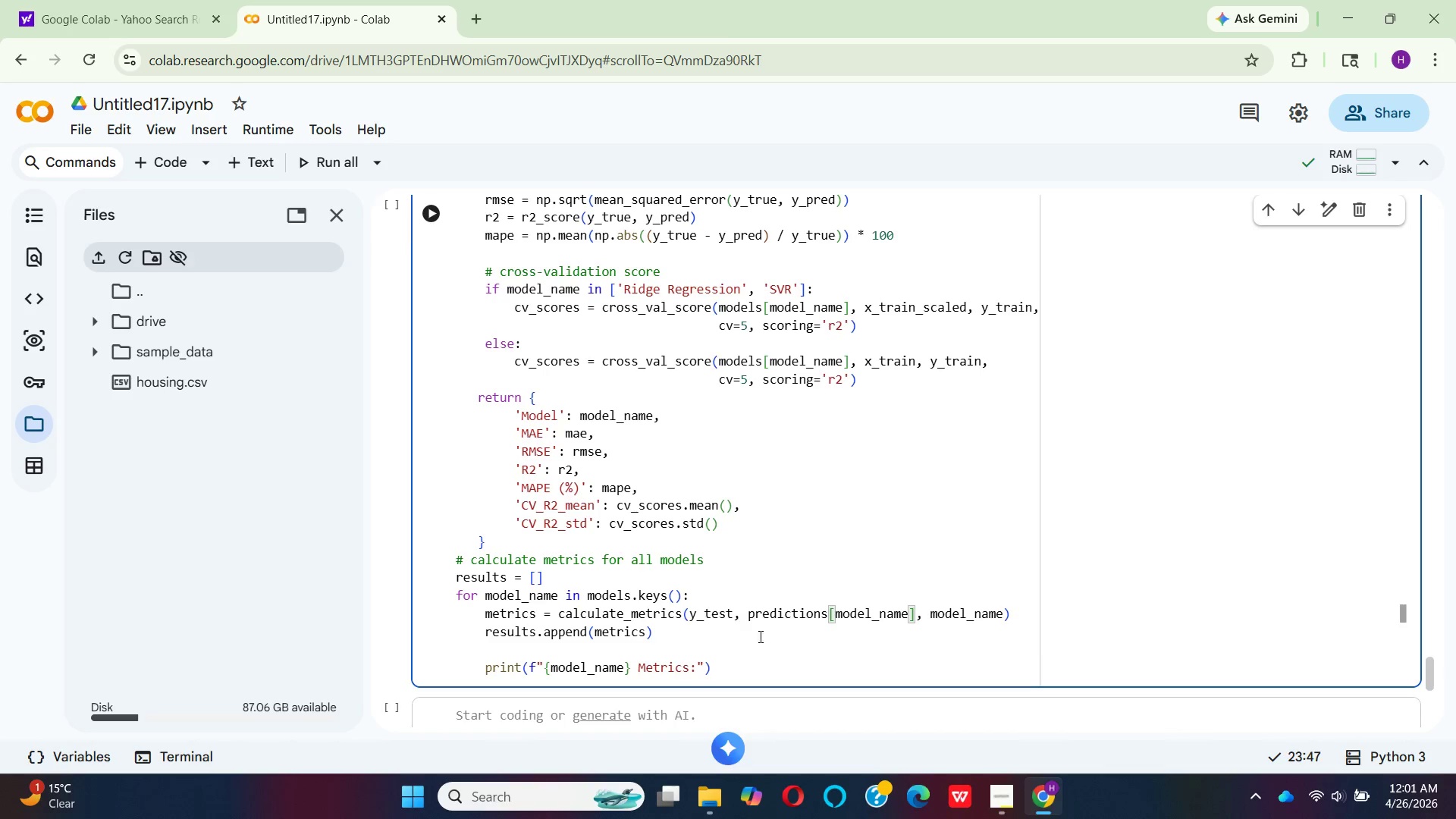 
wait(10.62)
 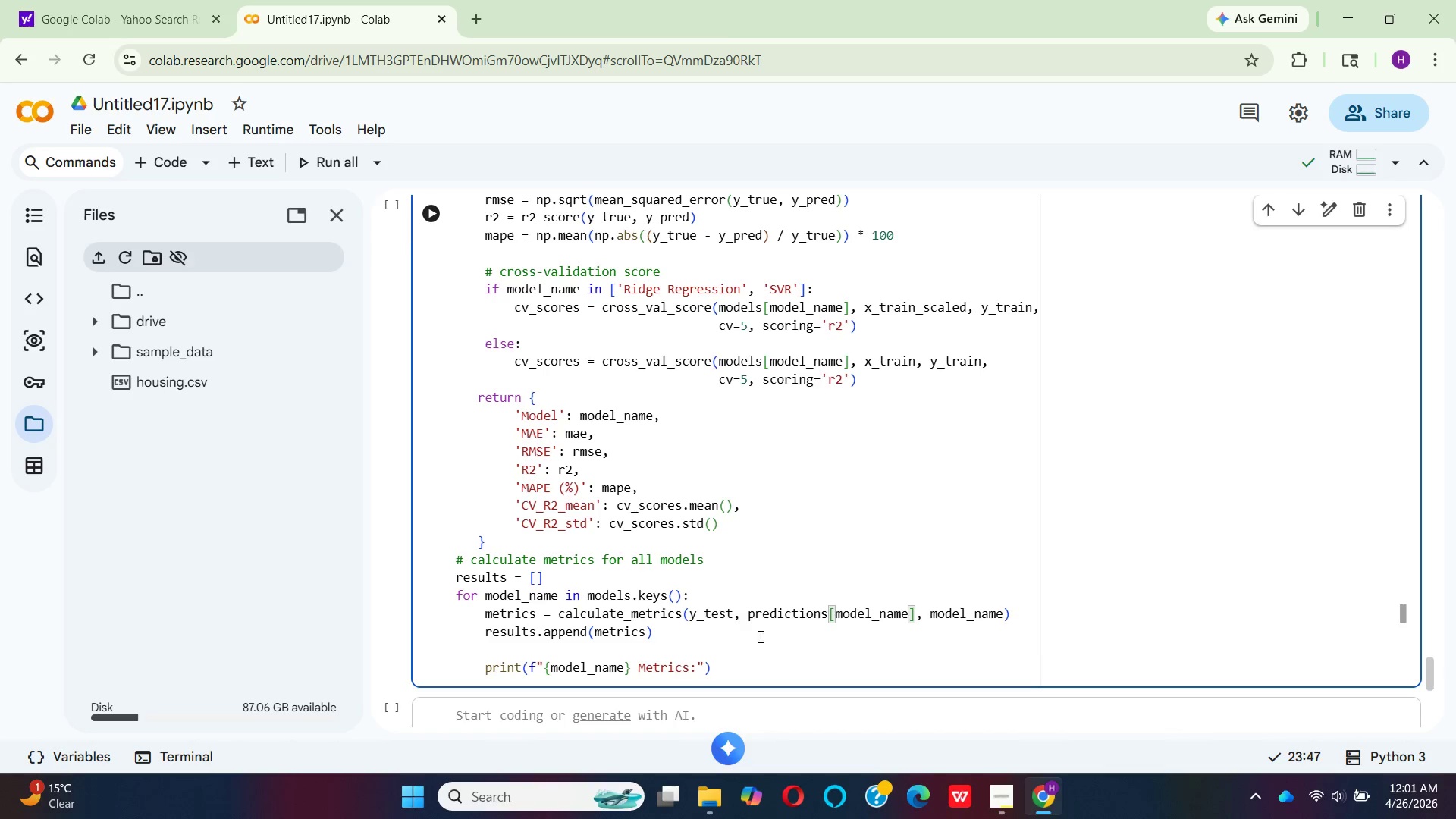 
left_click([686, 642])
 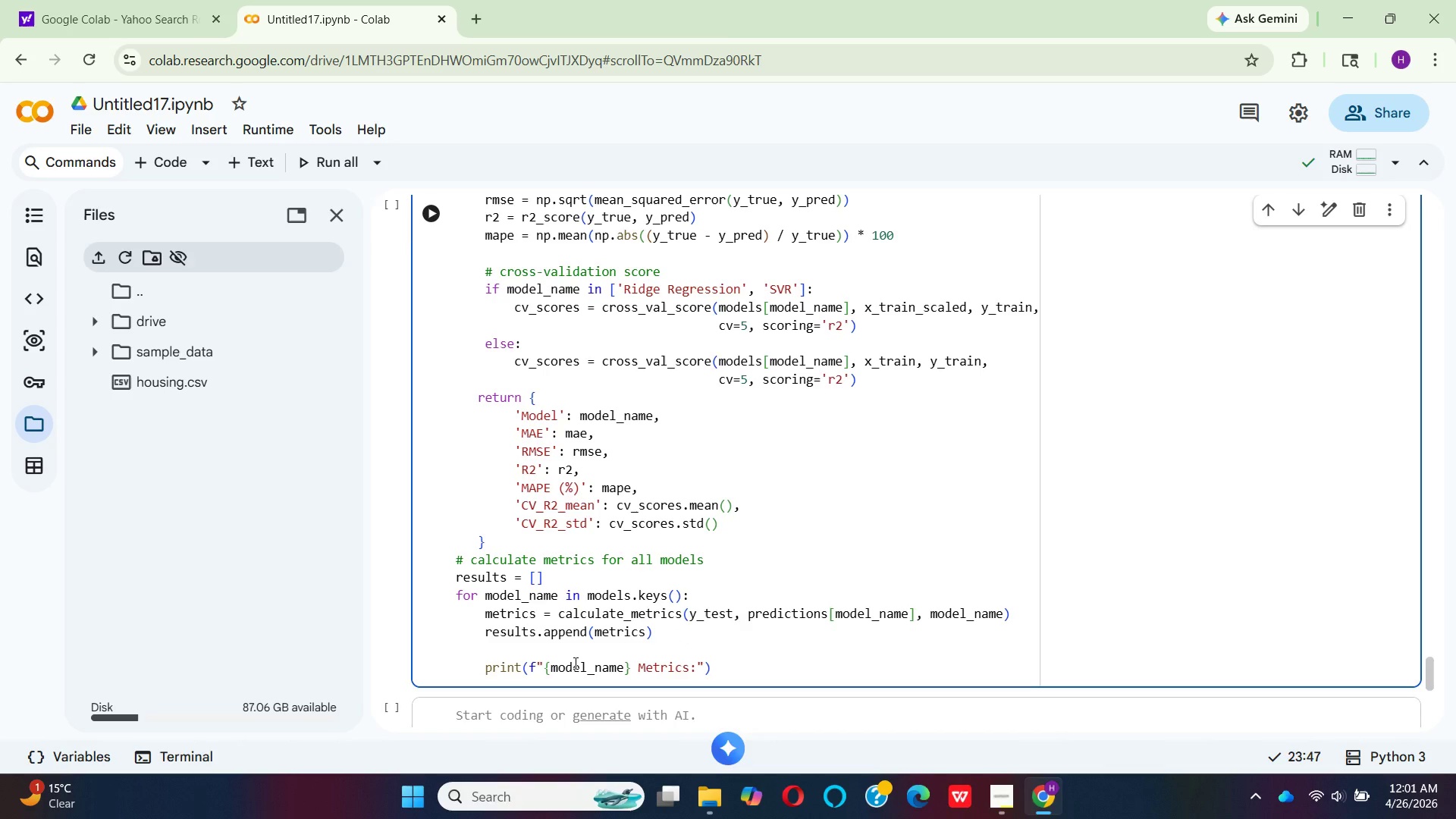 
wait(6.27)
 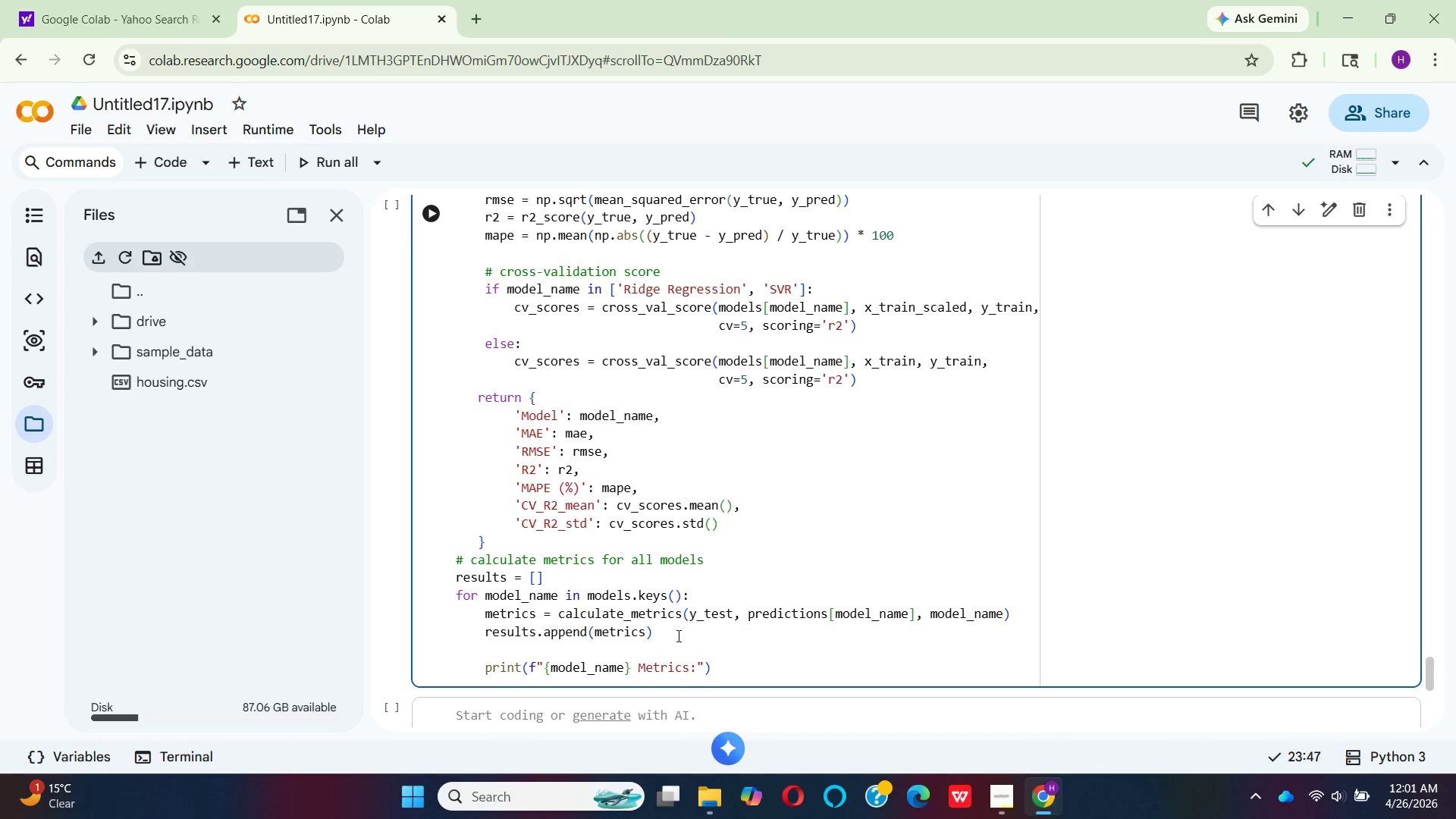 
key(Backspace)
 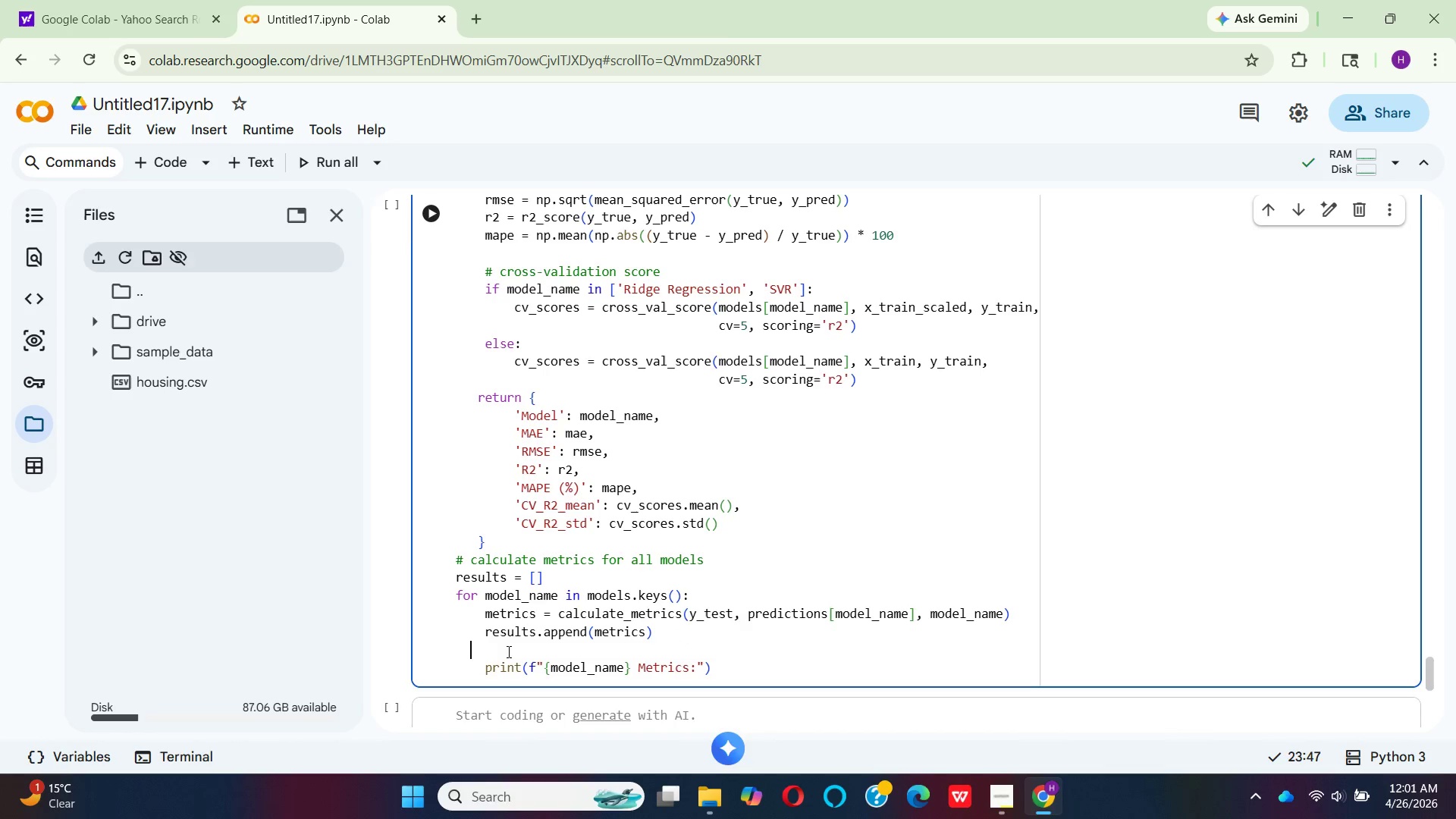 
key(Backspace)
 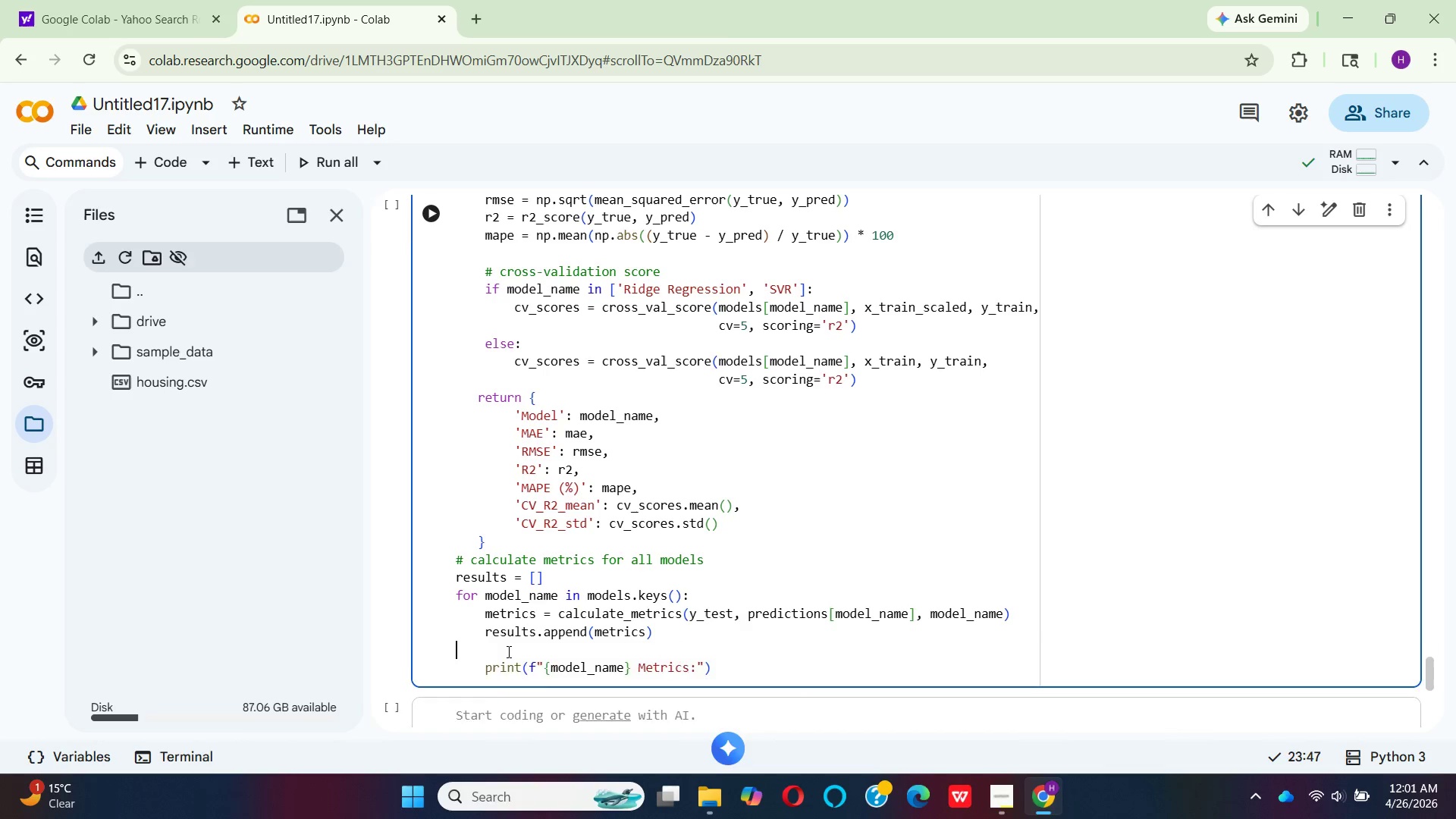 
key(Backspace)
 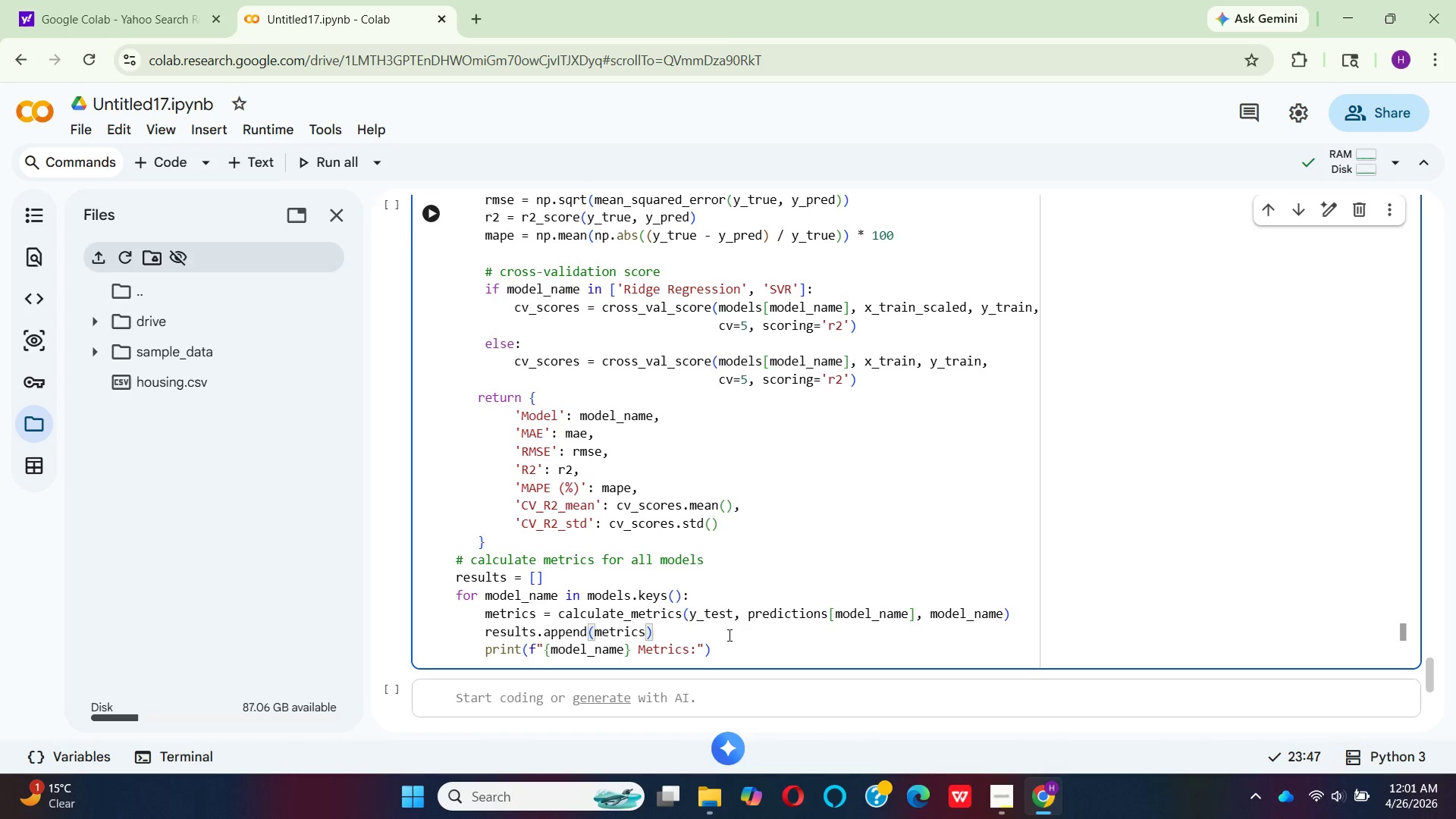 
left_click([723, 641])
 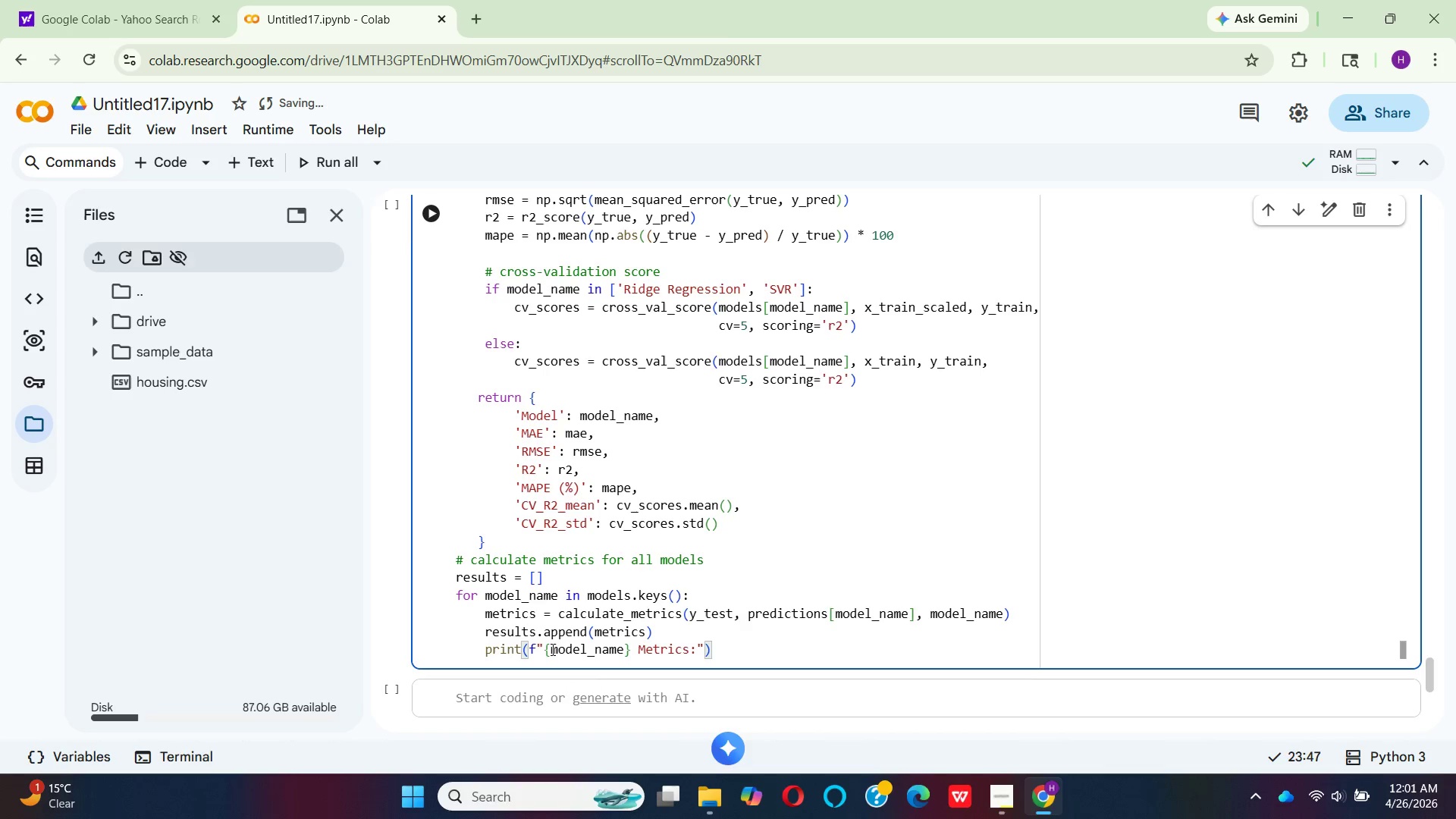 
wait(6.44)
 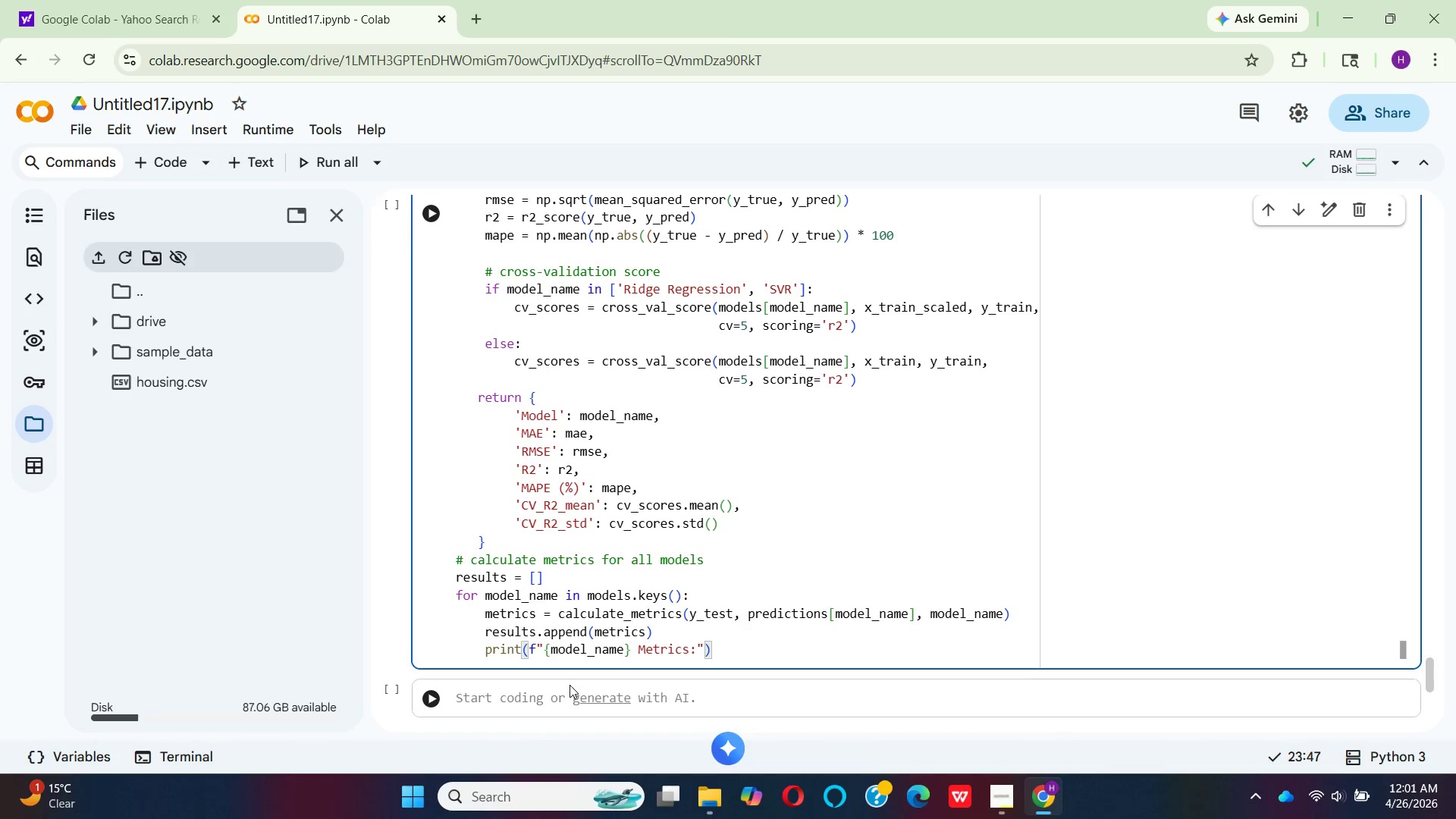 
left_click([541, 650])
 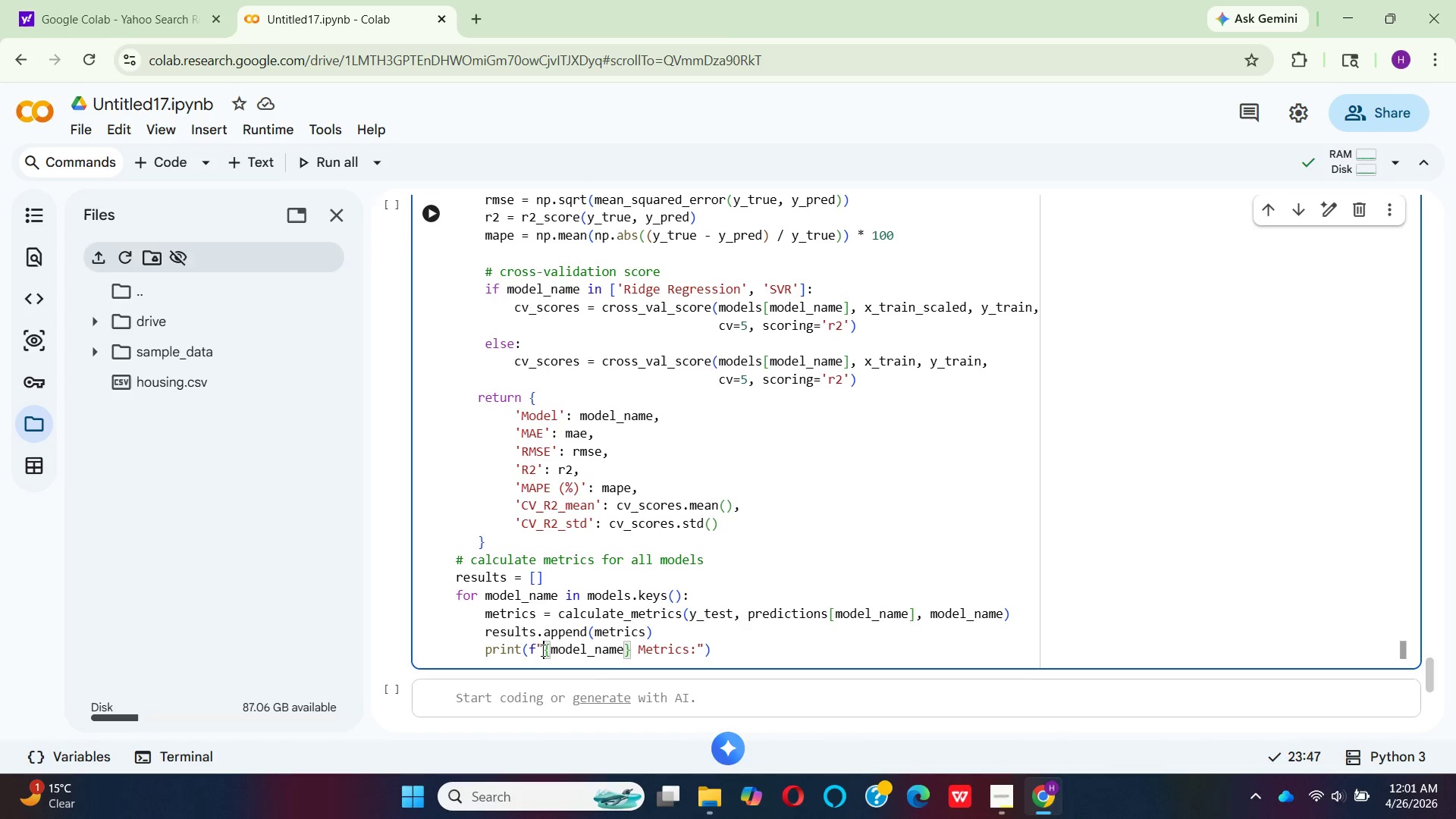 
key(Backslash)
 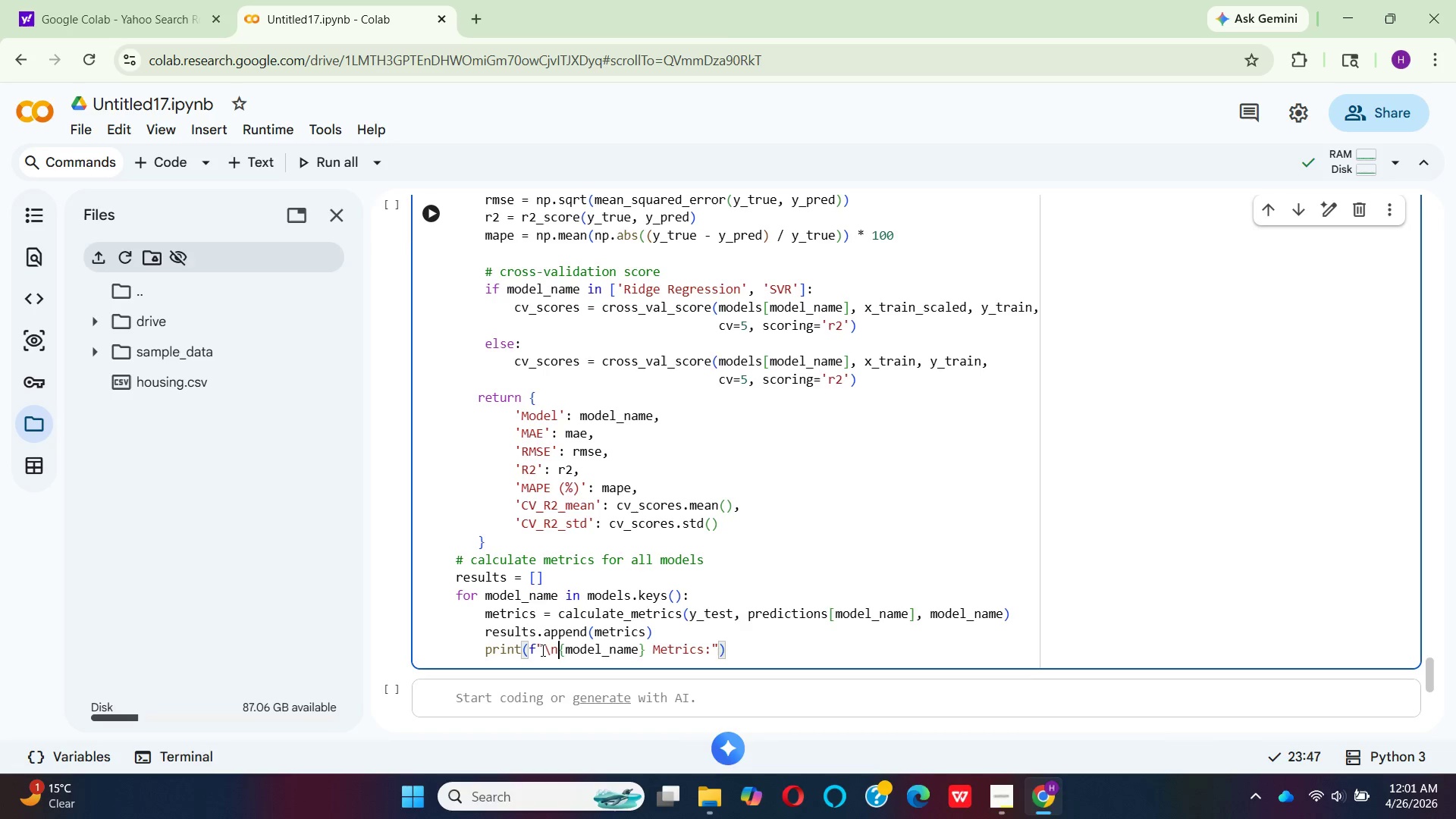 
key(N)
 